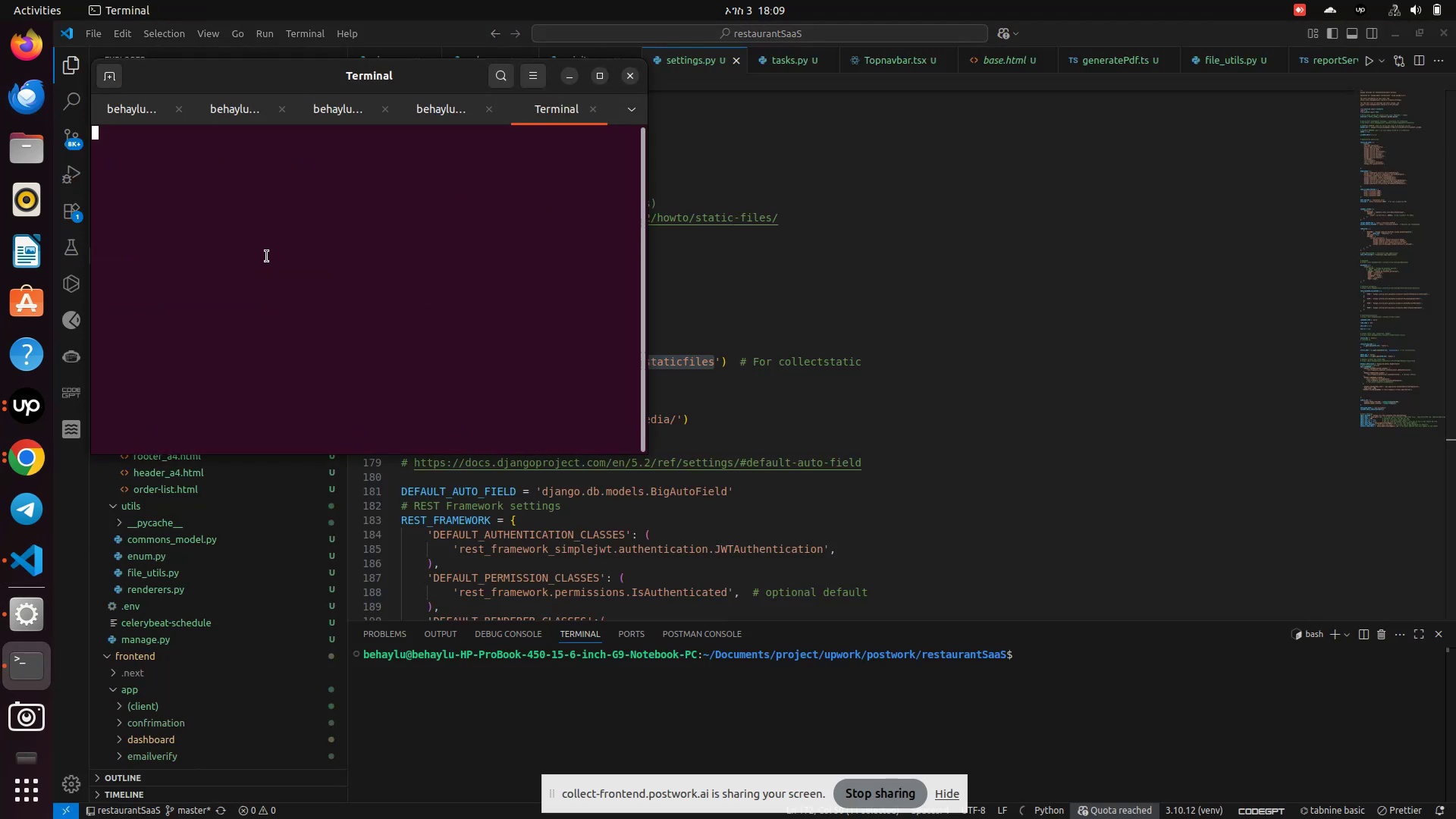 
left_click([266, 256])
 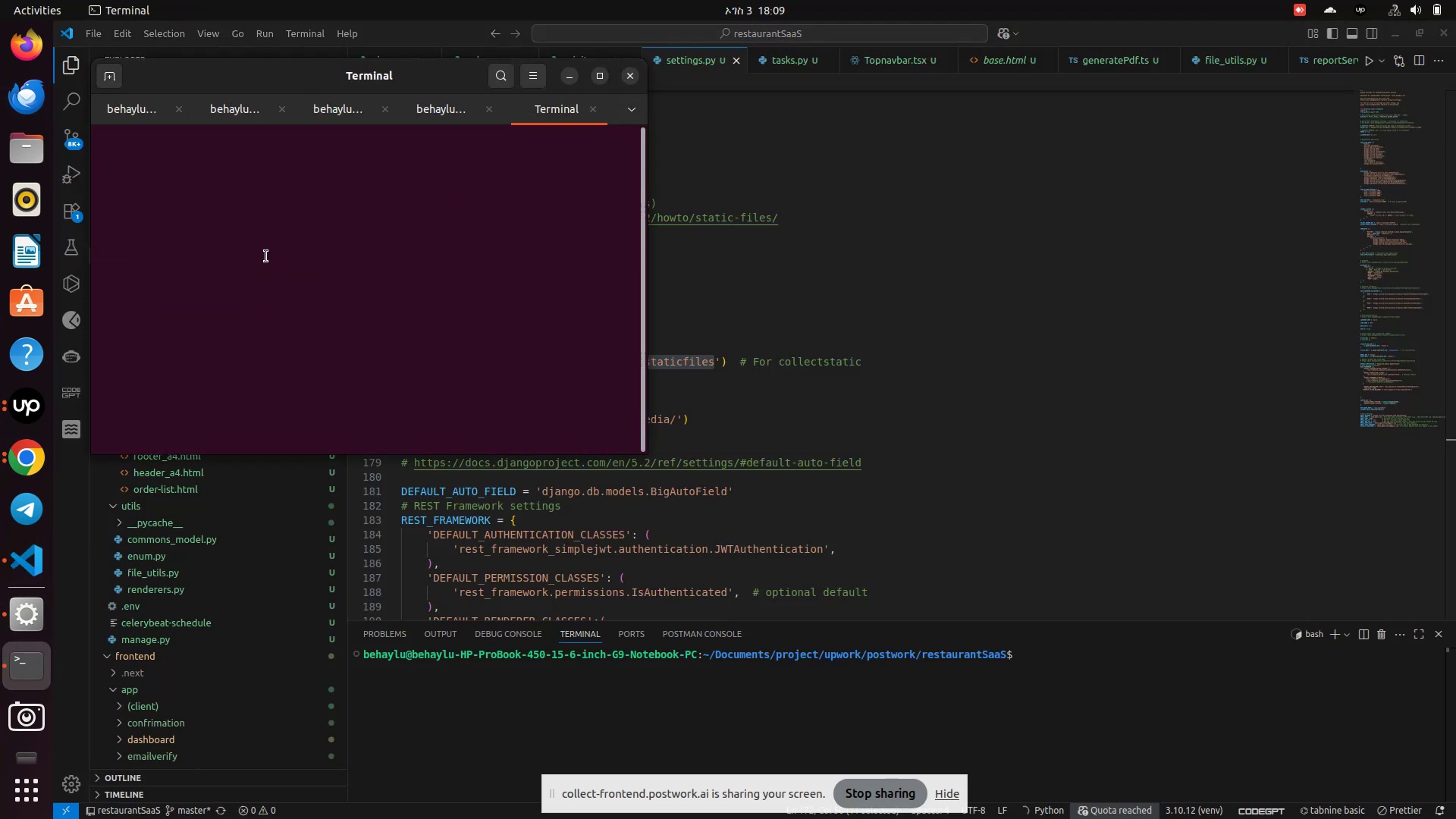 
key(Enter)
 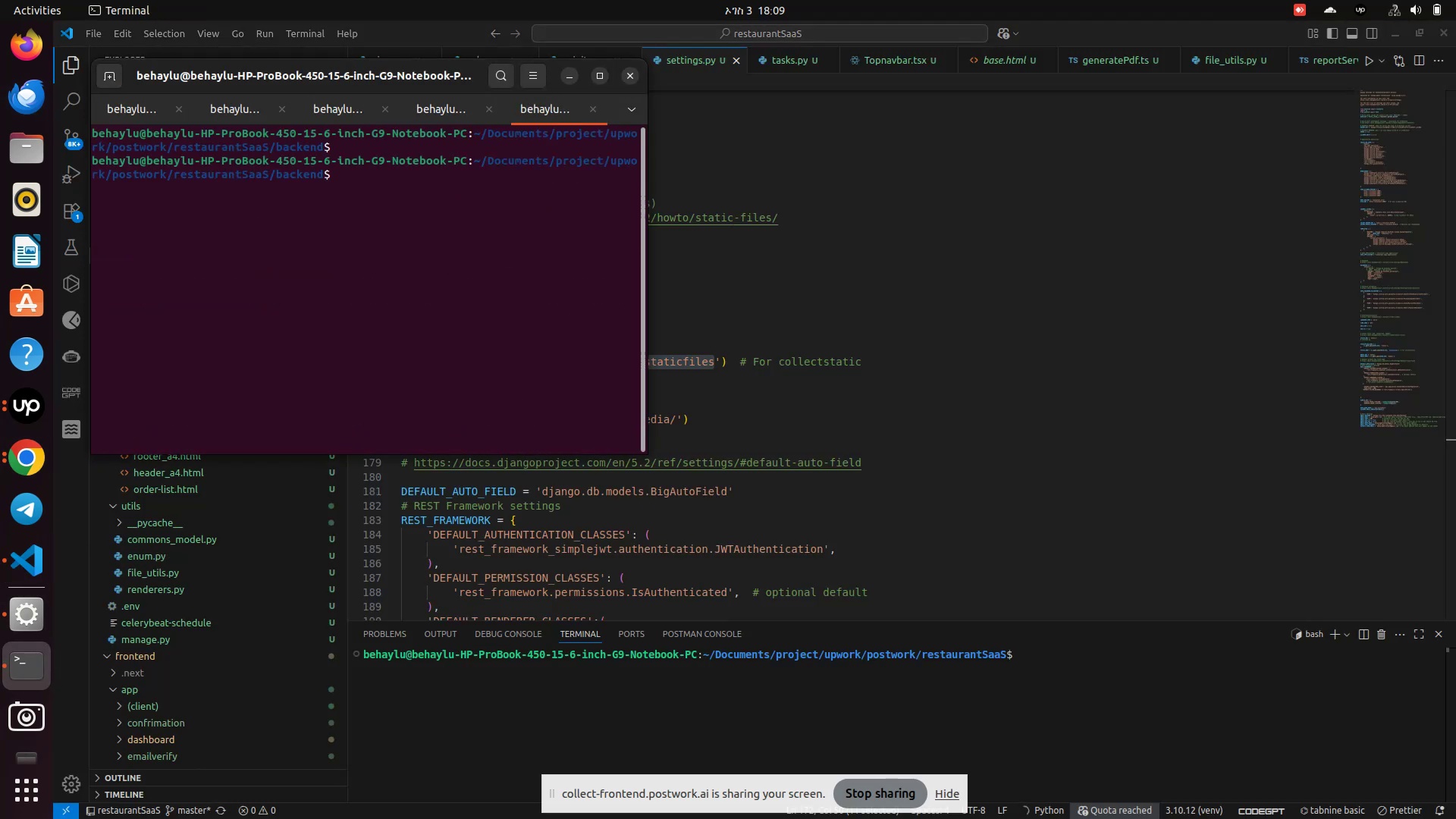 
type(cd .source ./ve)
key(Tab)
key(Backspace)
key(Backspace)
key(Backspace)
type(./v)
key(Tab)
type(bin)
key(Tab)
type(ac)
key(Tab)
 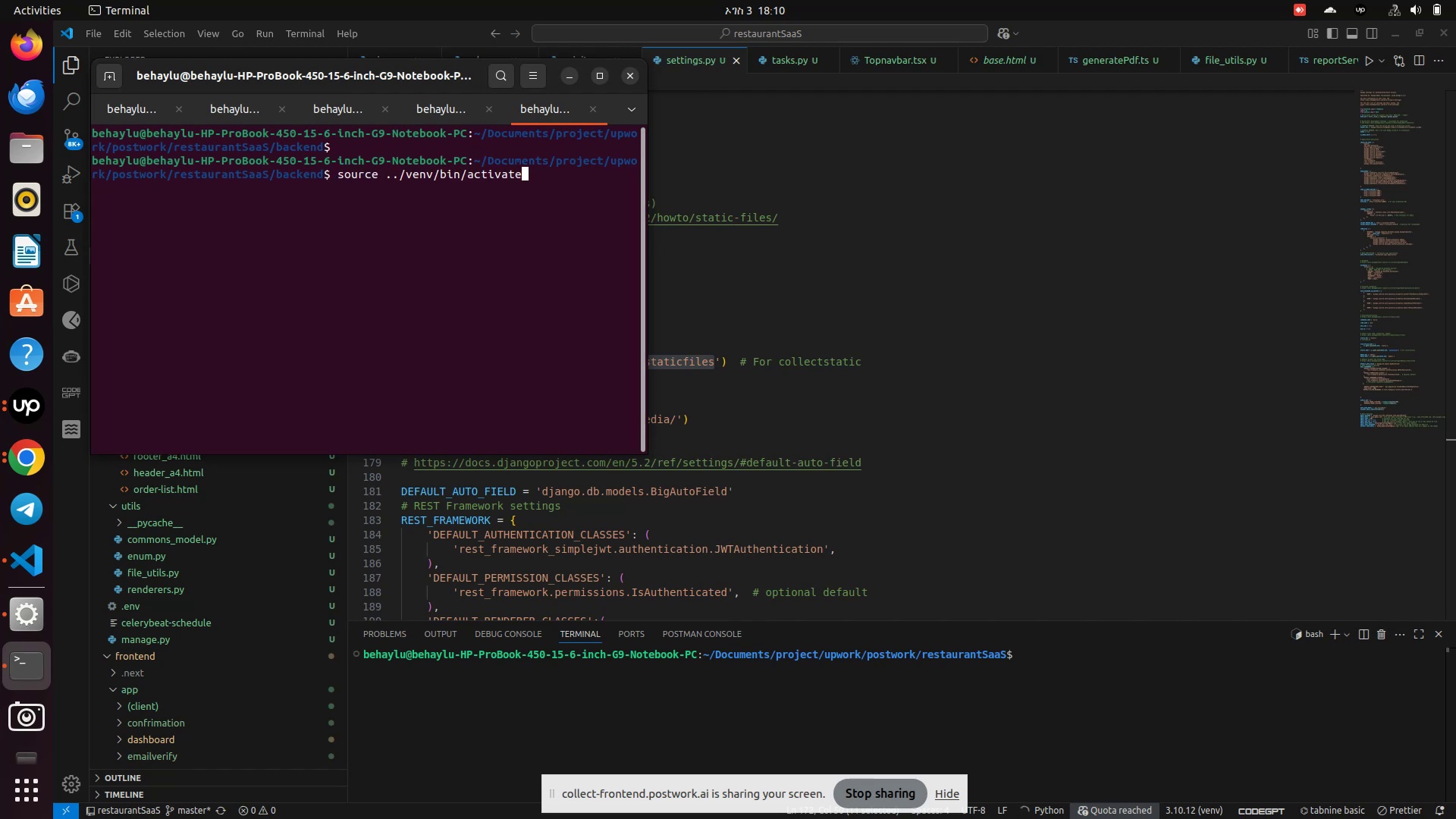 
key(Enter)
 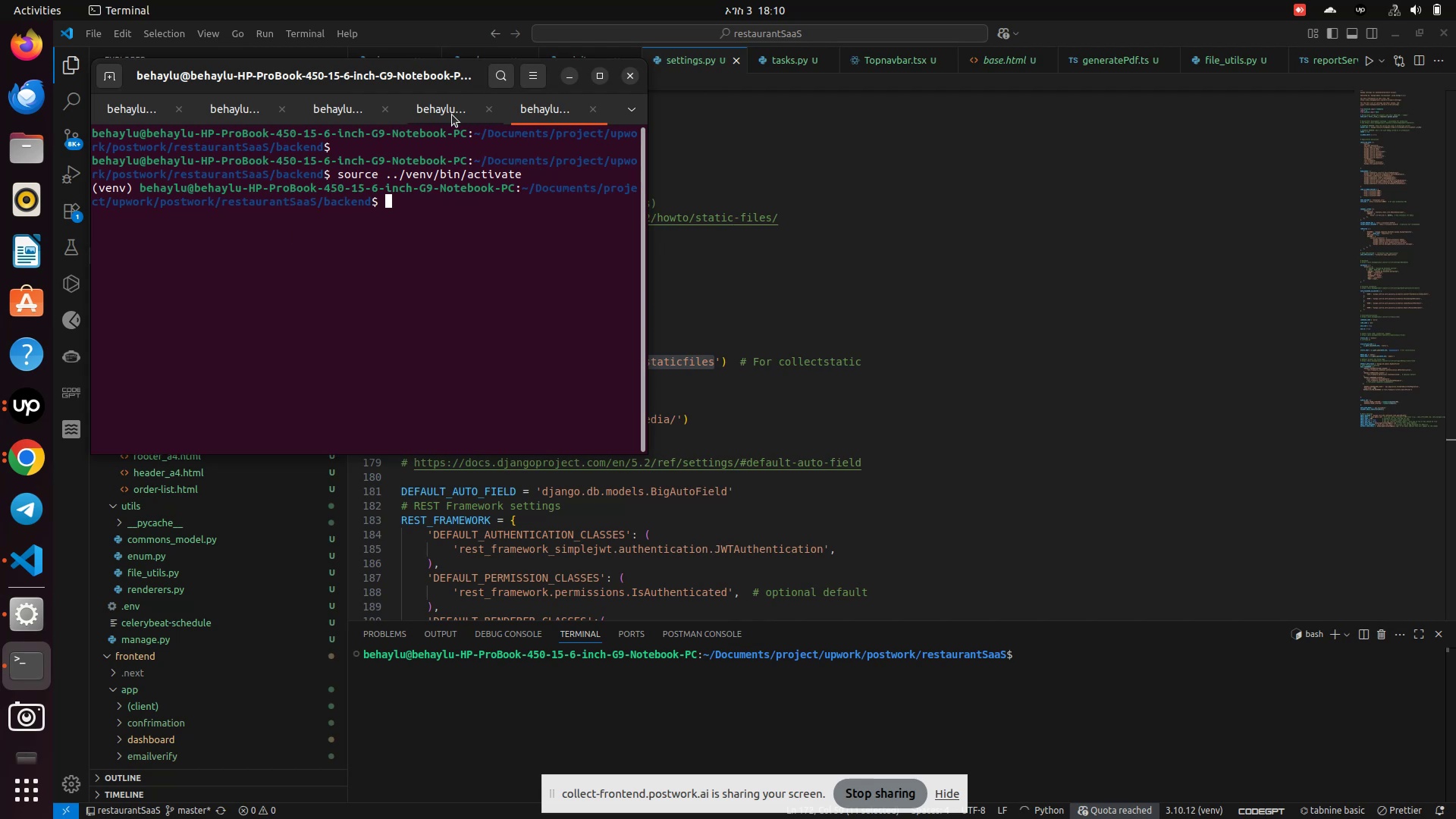 
right_click([426, 224])
 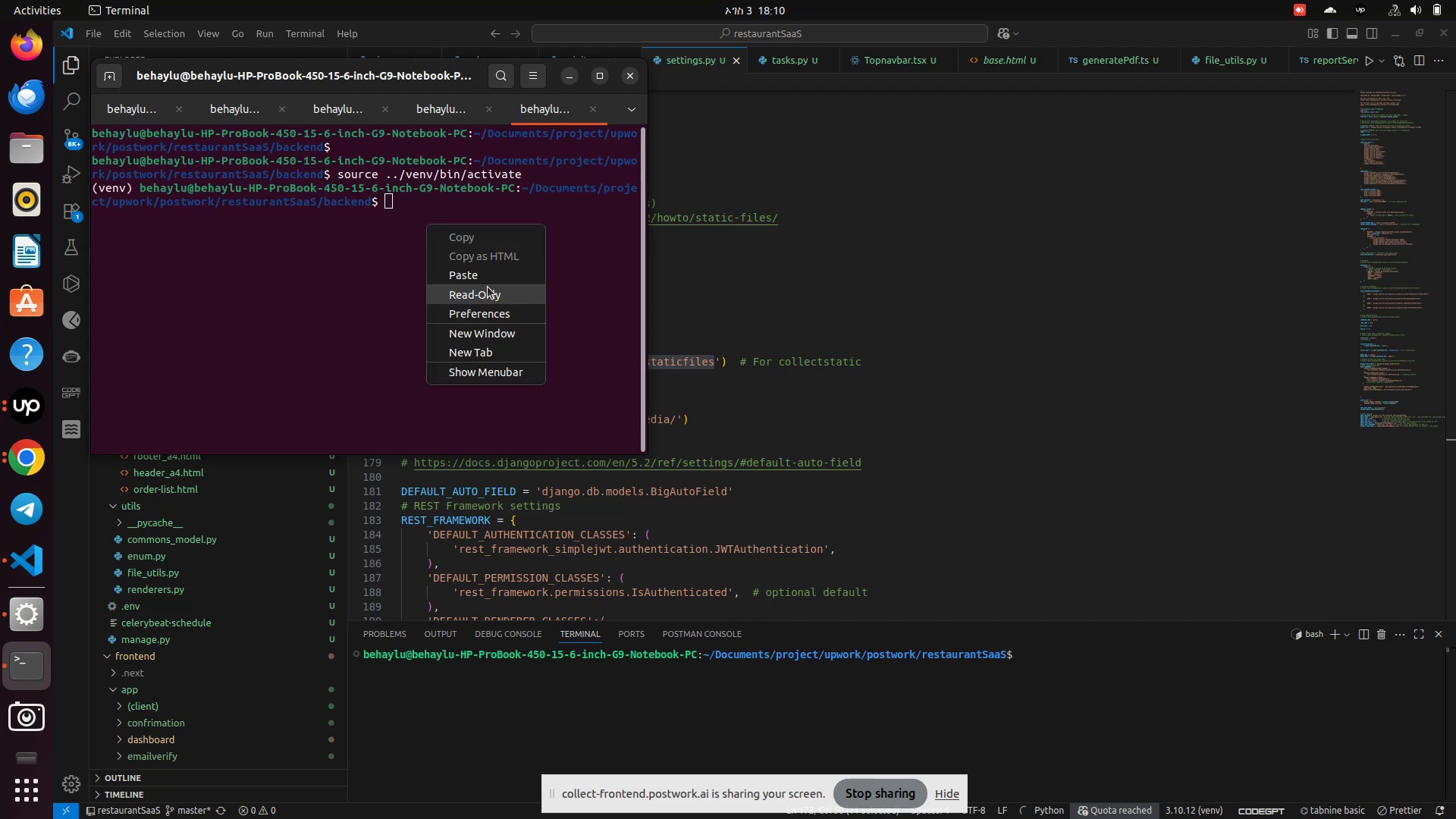 
left_click([487, 282])
 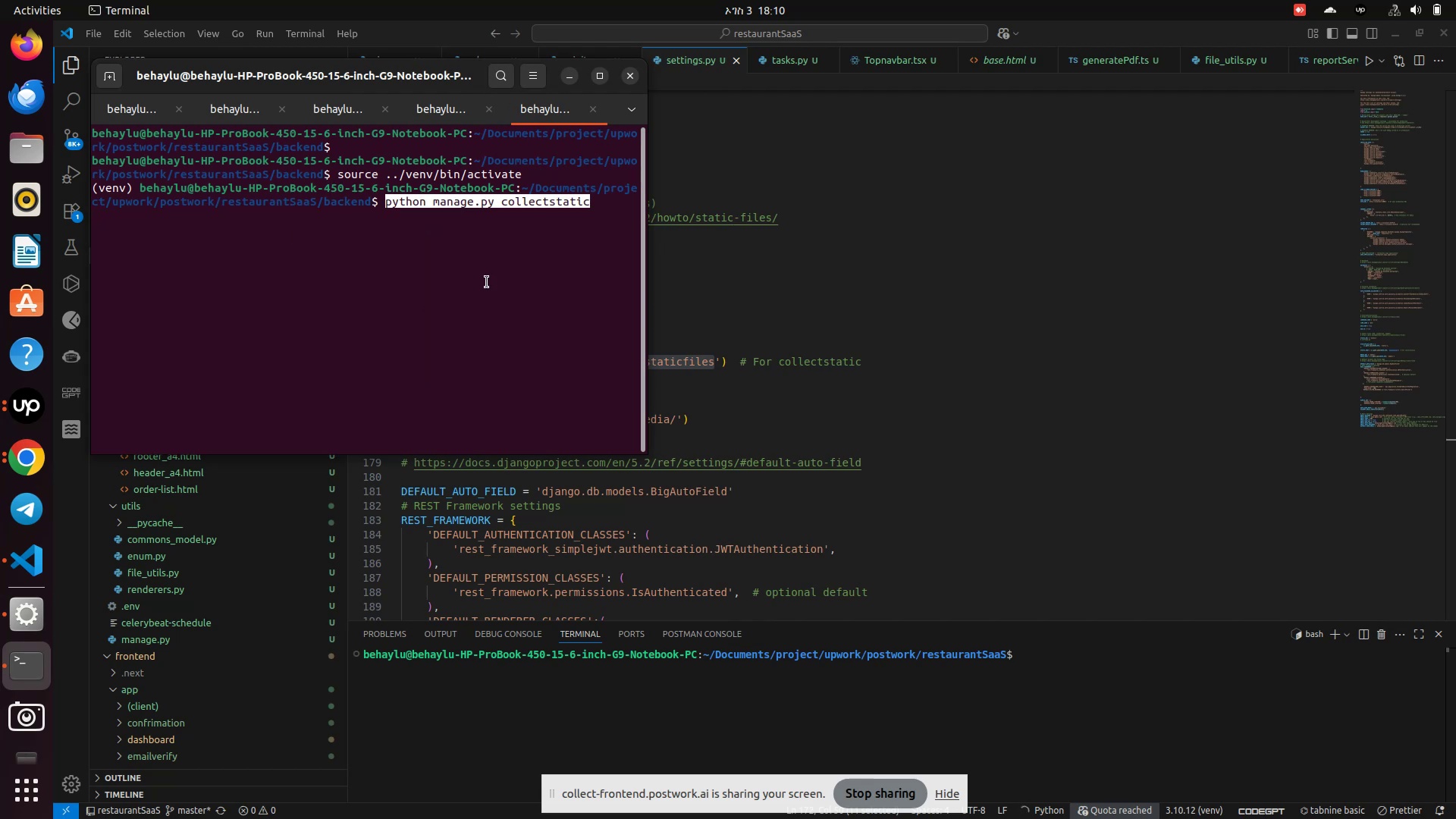 
key(ArrowRight)
 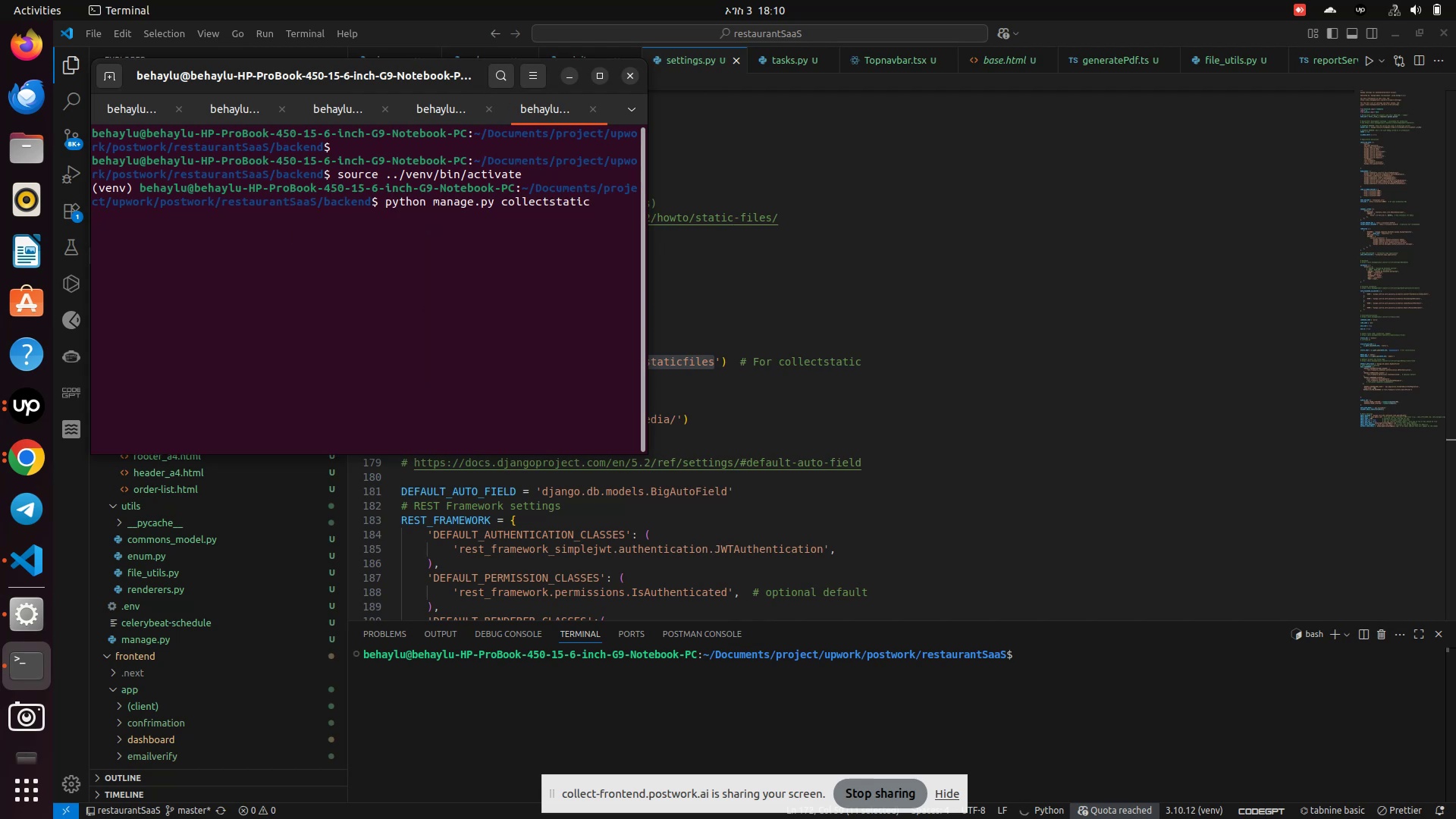 
key(Enter)
 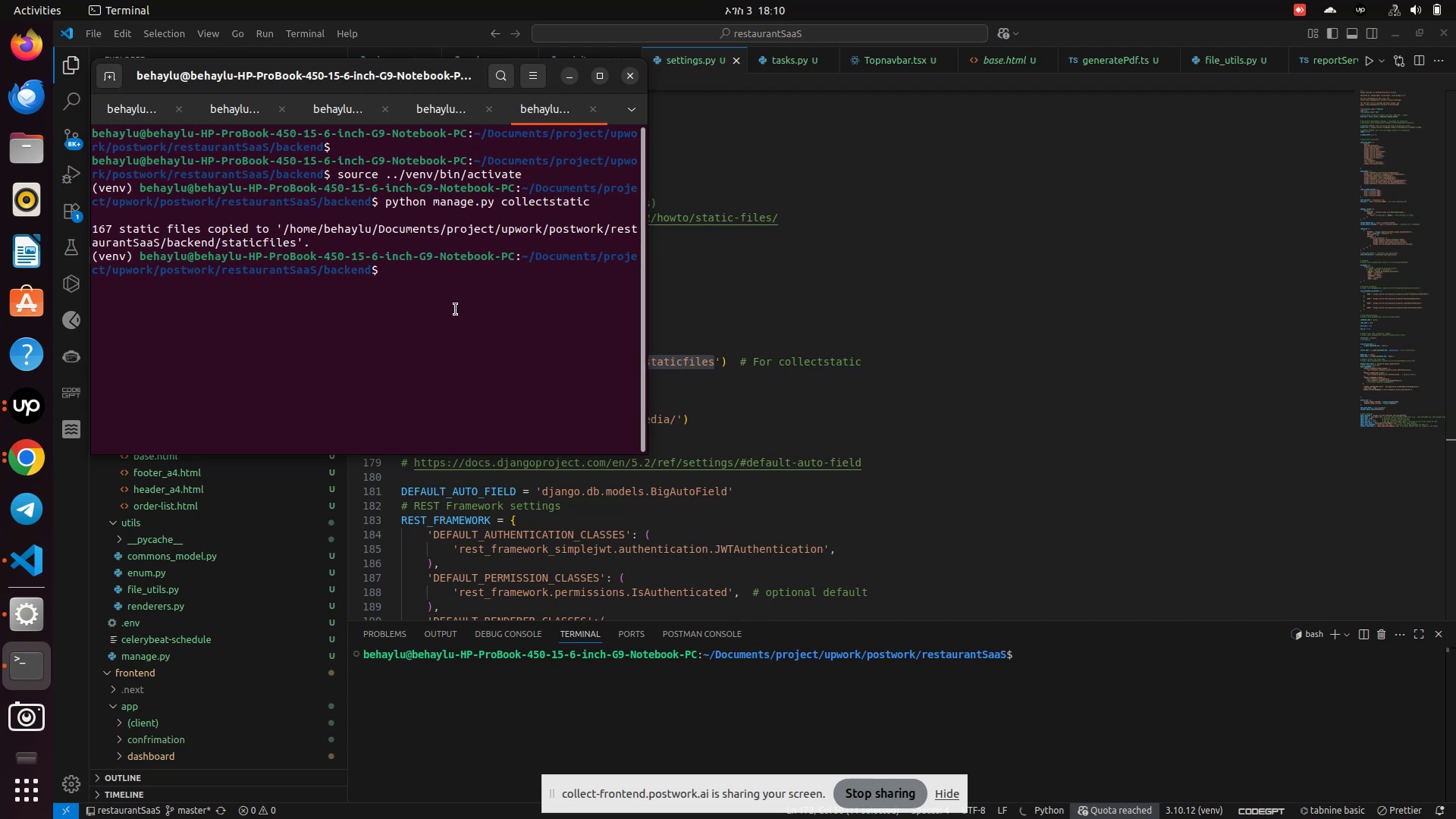 
wait(6.37)
 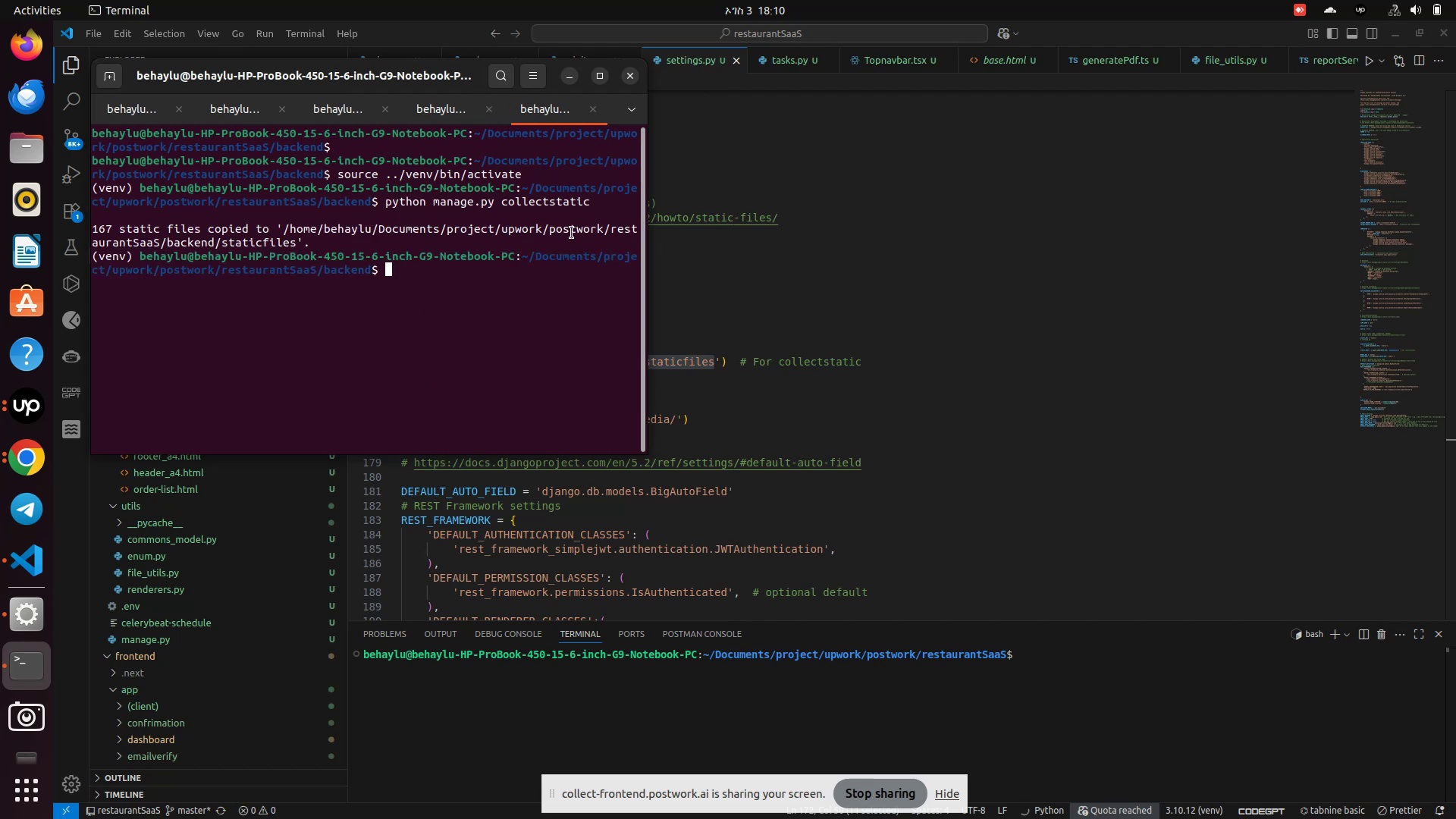 
left_click([929, 426])
 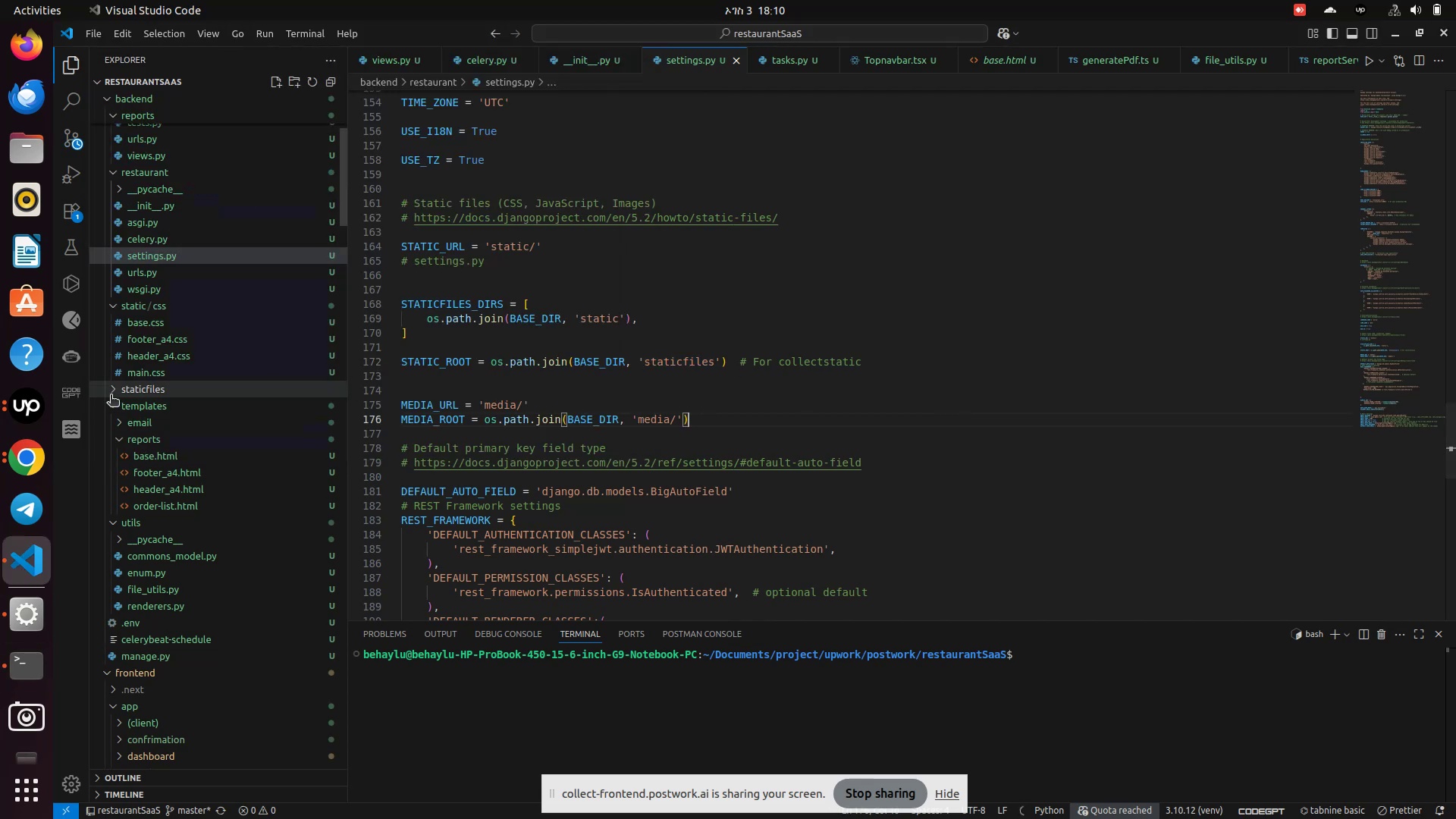 
left_click([110, 395])
 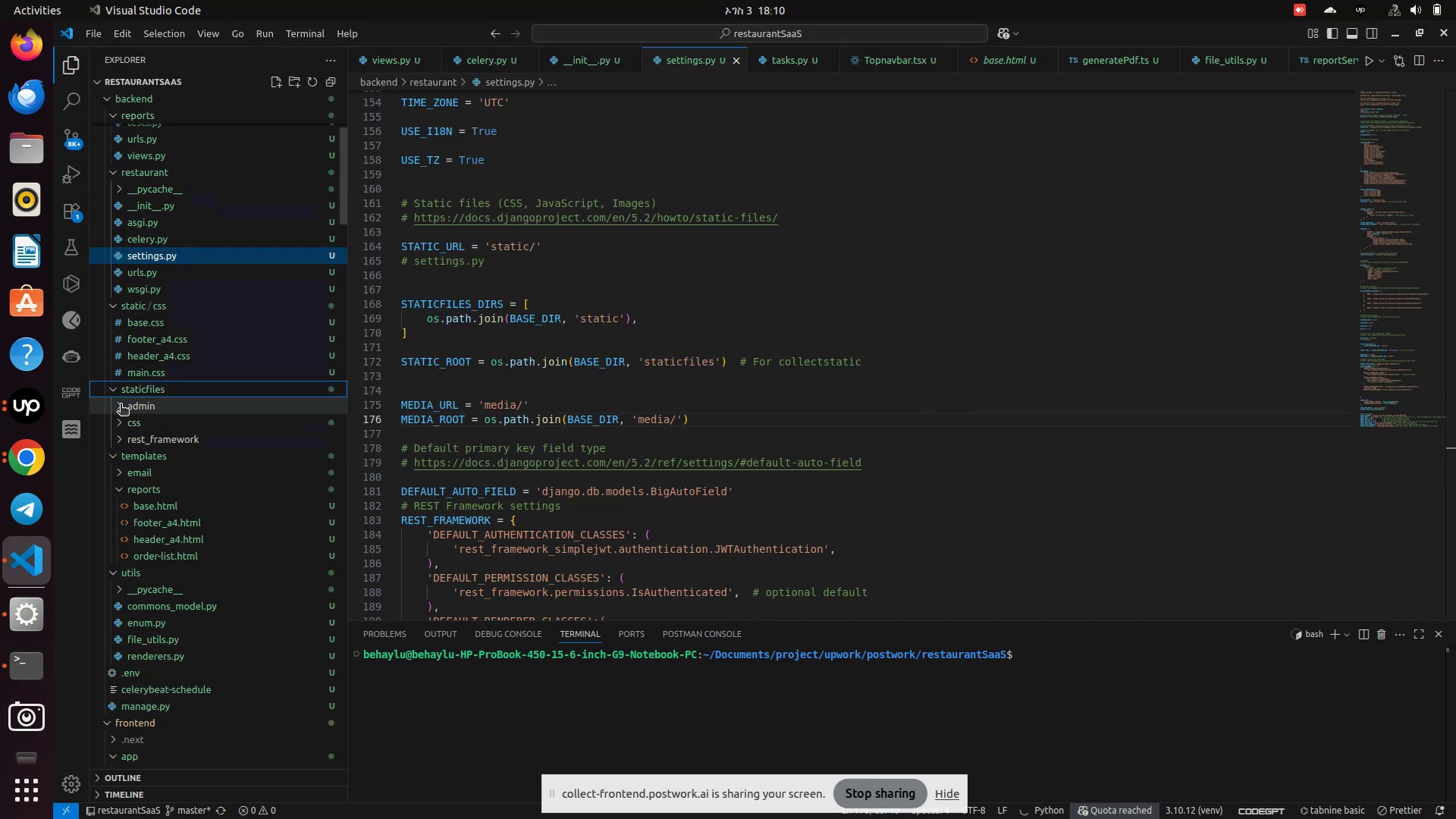 
left_click([121, 420])
 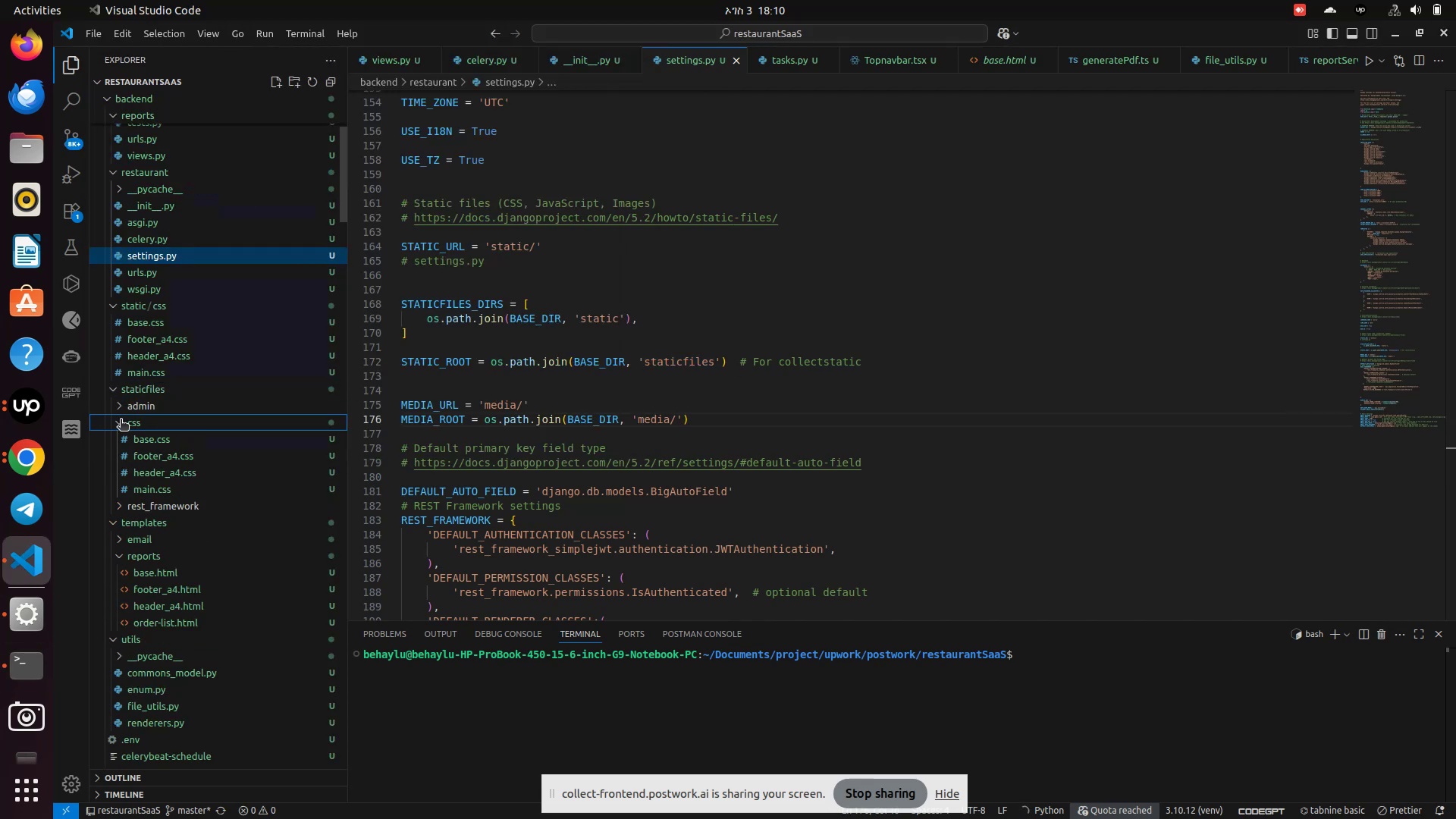 
left_click([121, 420])
 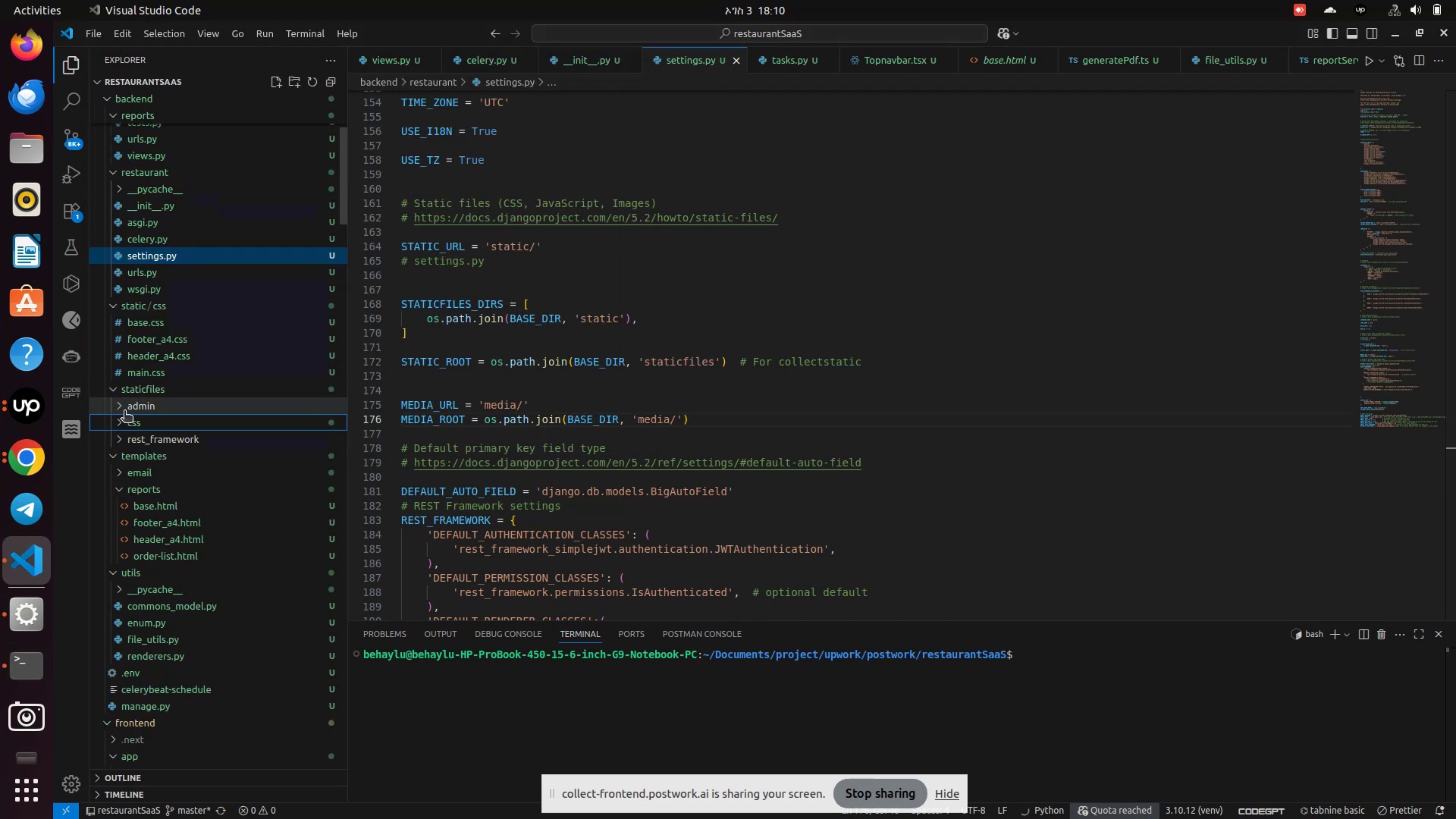 
left_click([124, 411])
 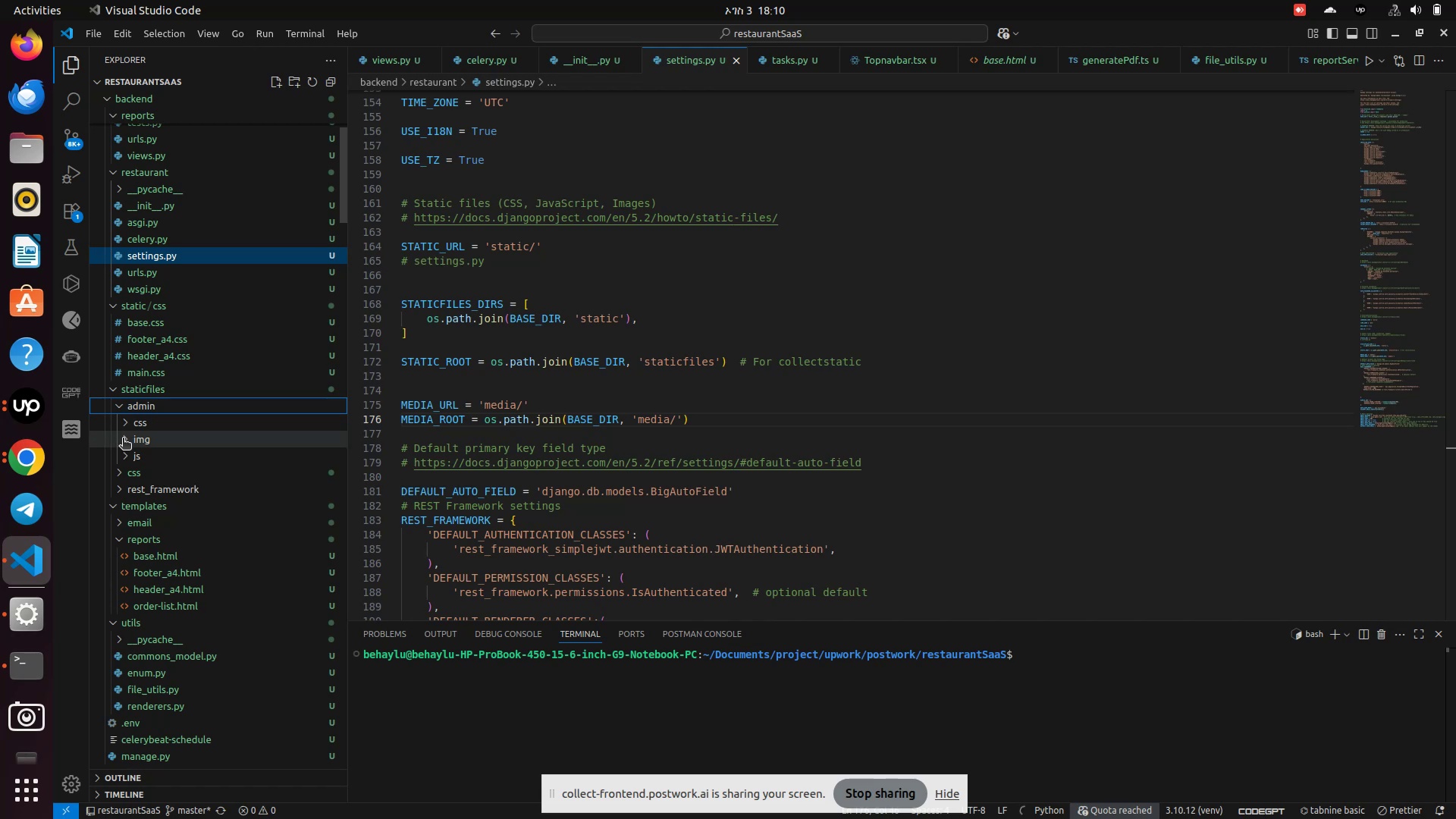 
left_click([123, 439])
 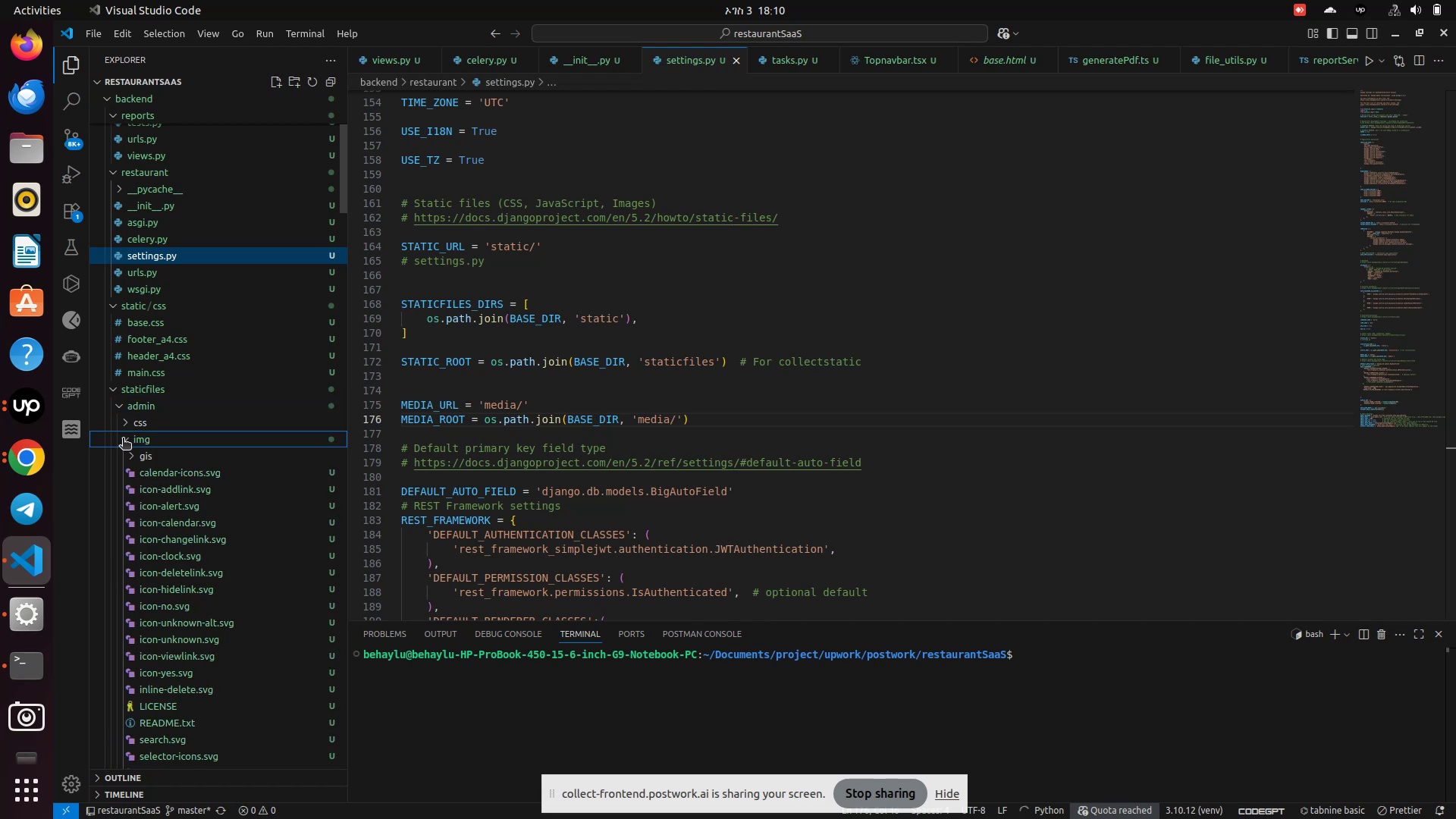 
left_click([123, 439])
 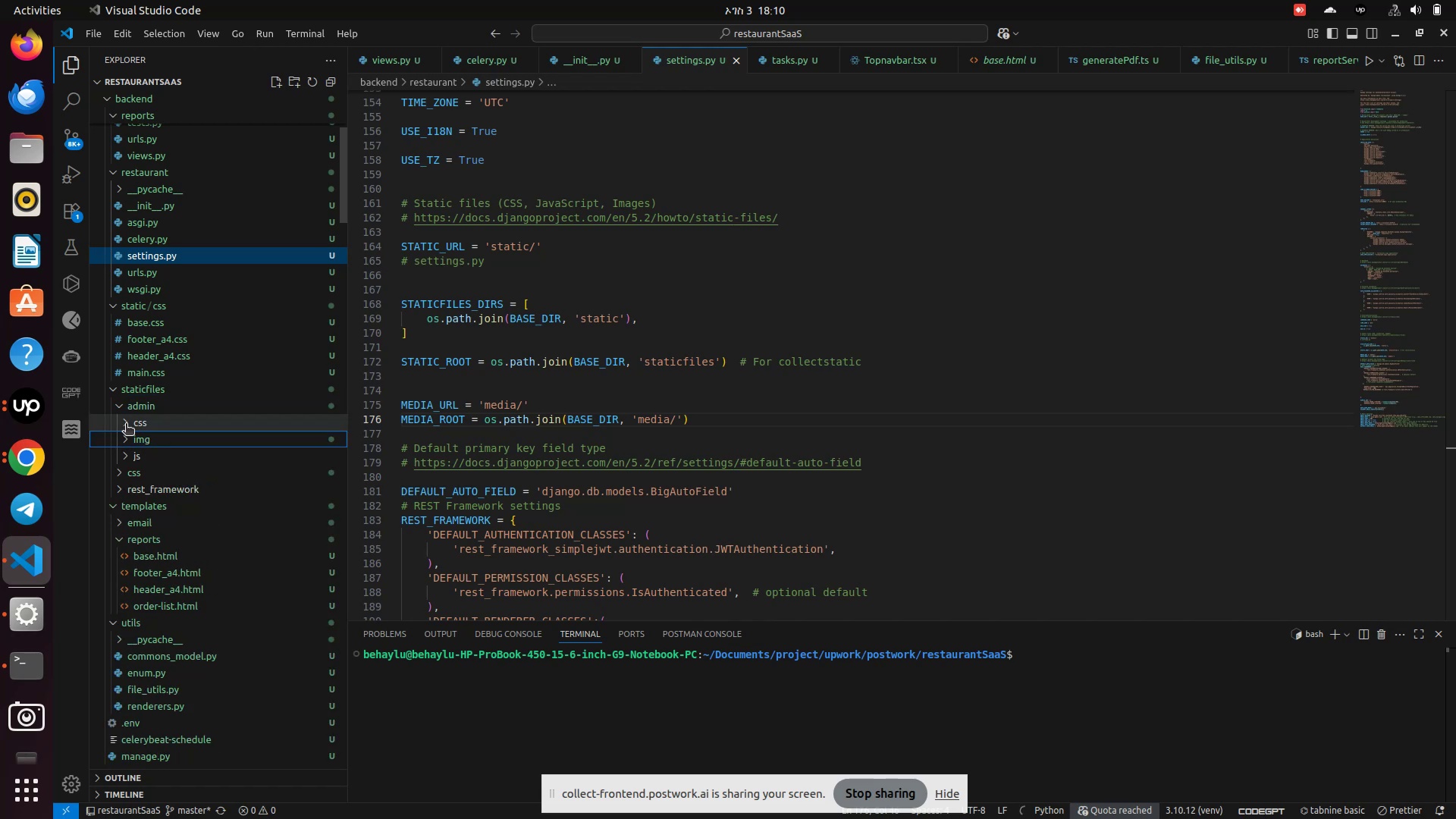 
left_click([126, 425])
 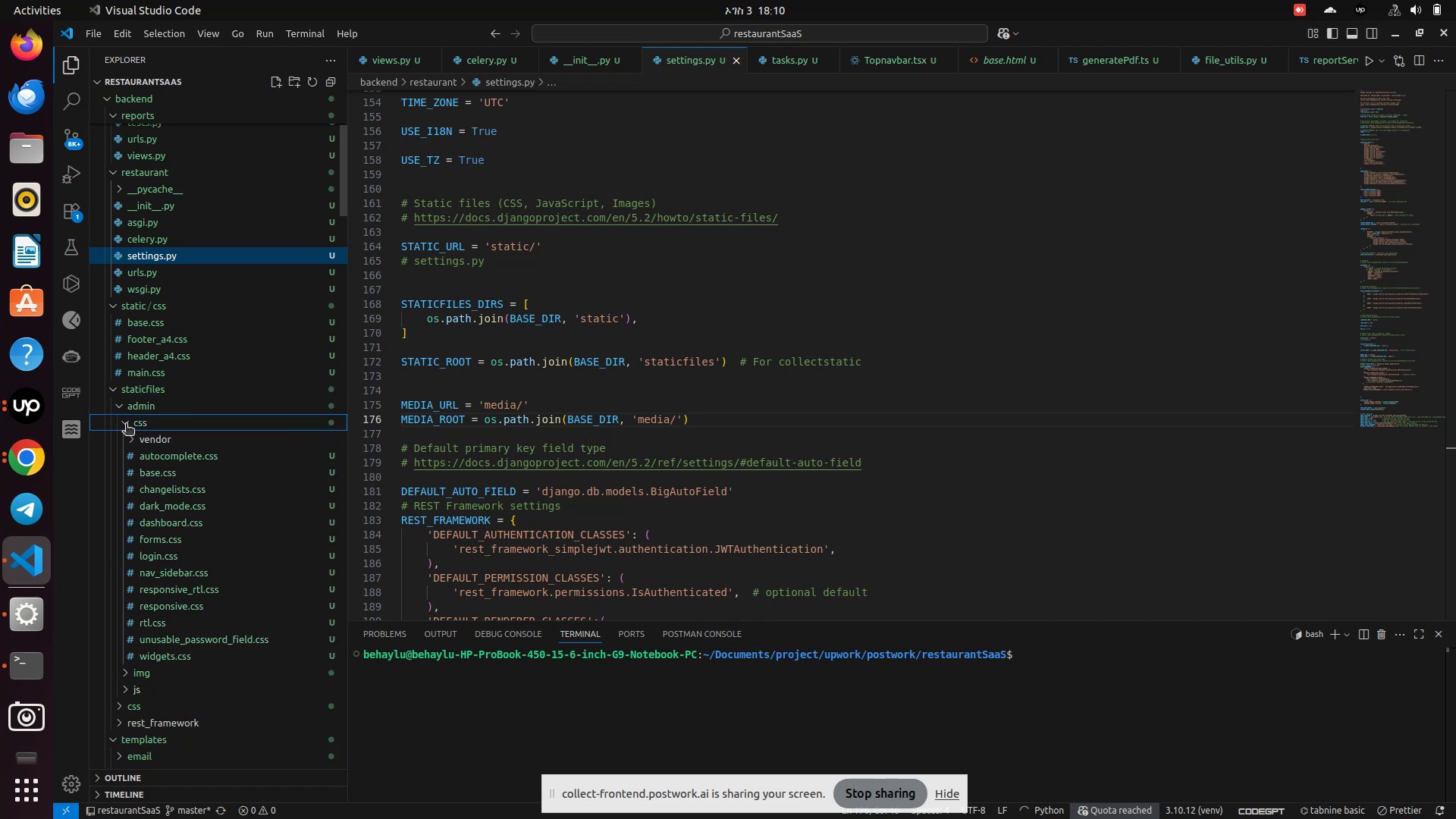 
left_click([126, 425])
 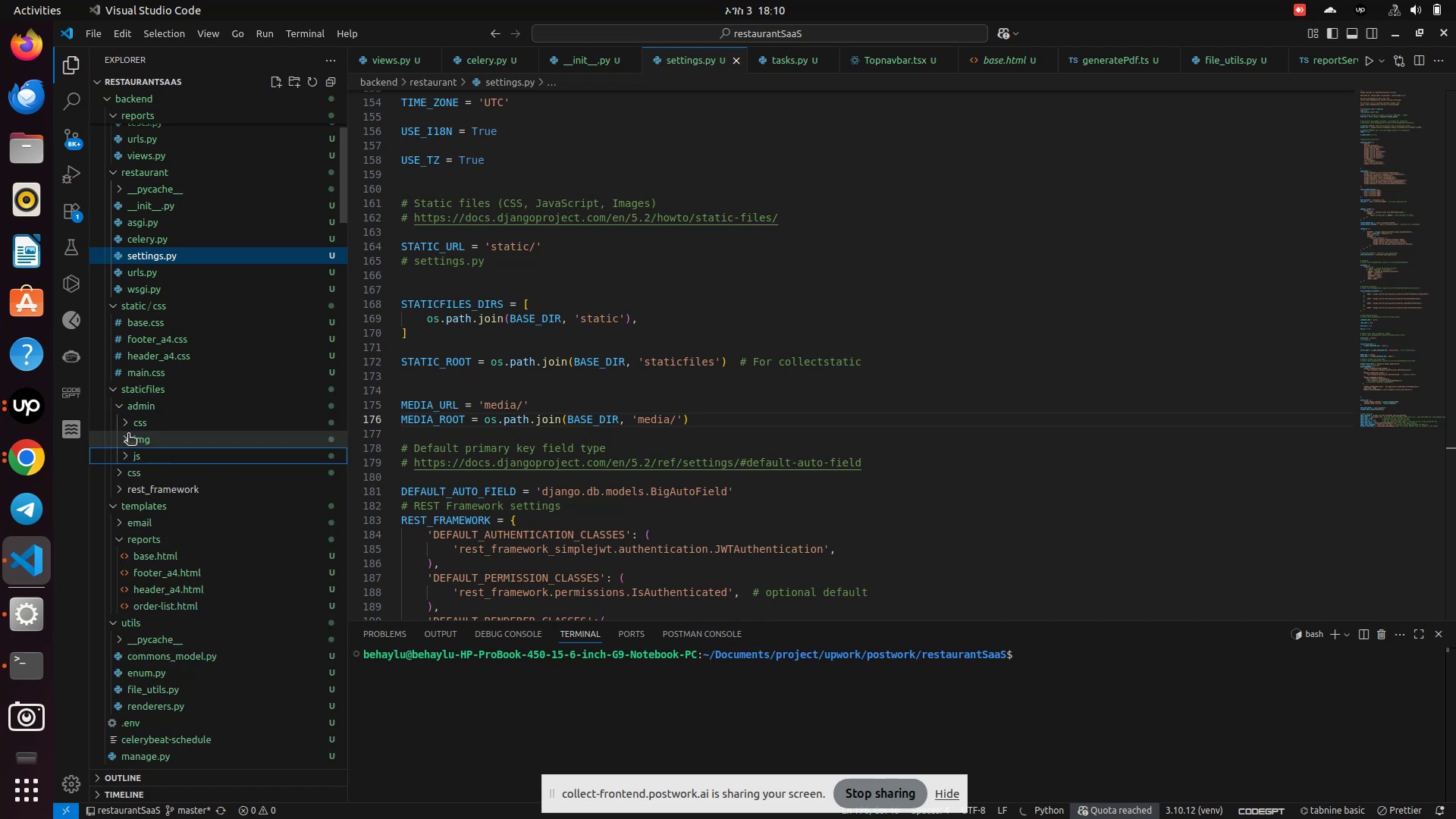 
left_click([122, 406])
 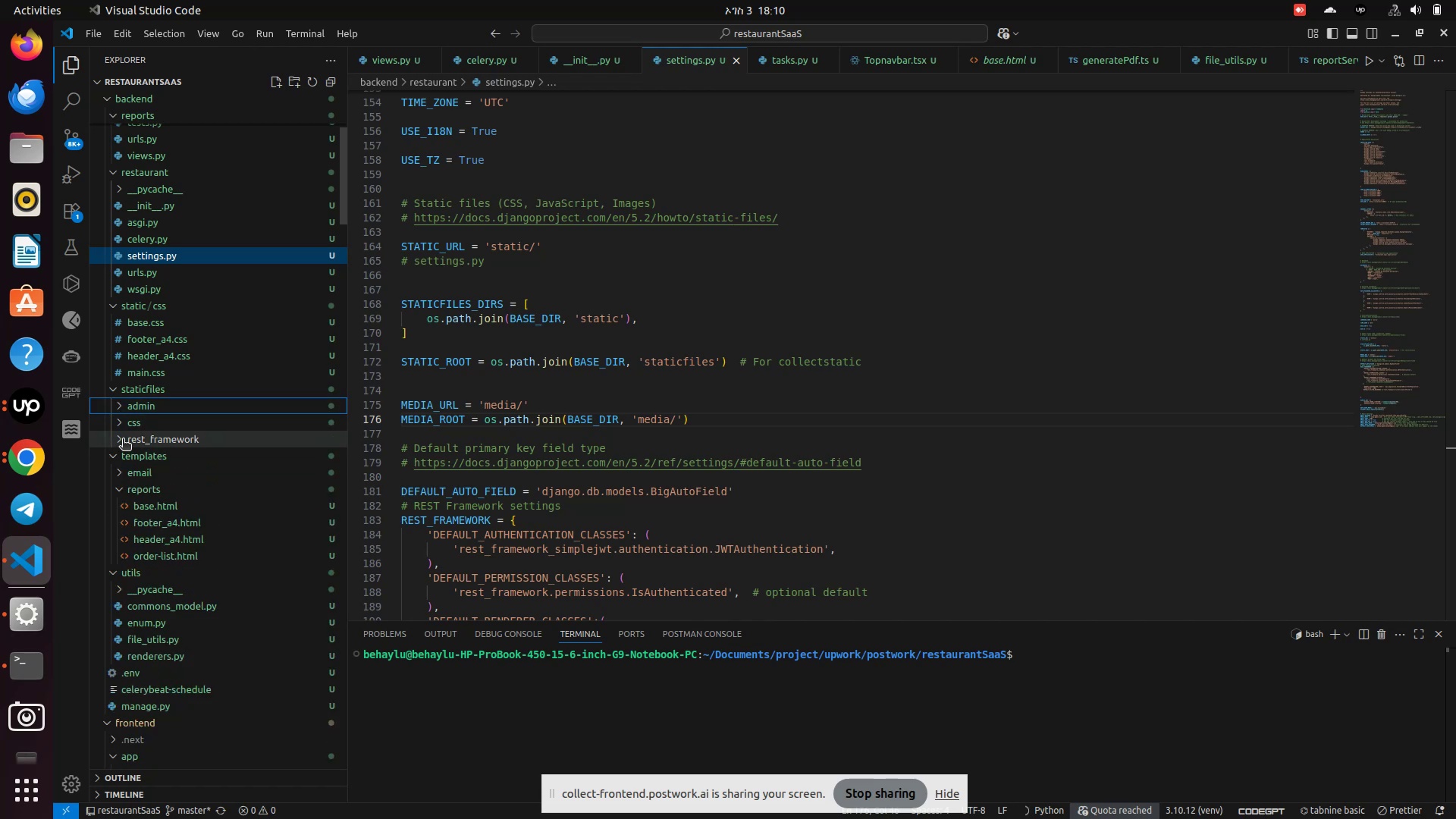 
left_click([123, 438])
 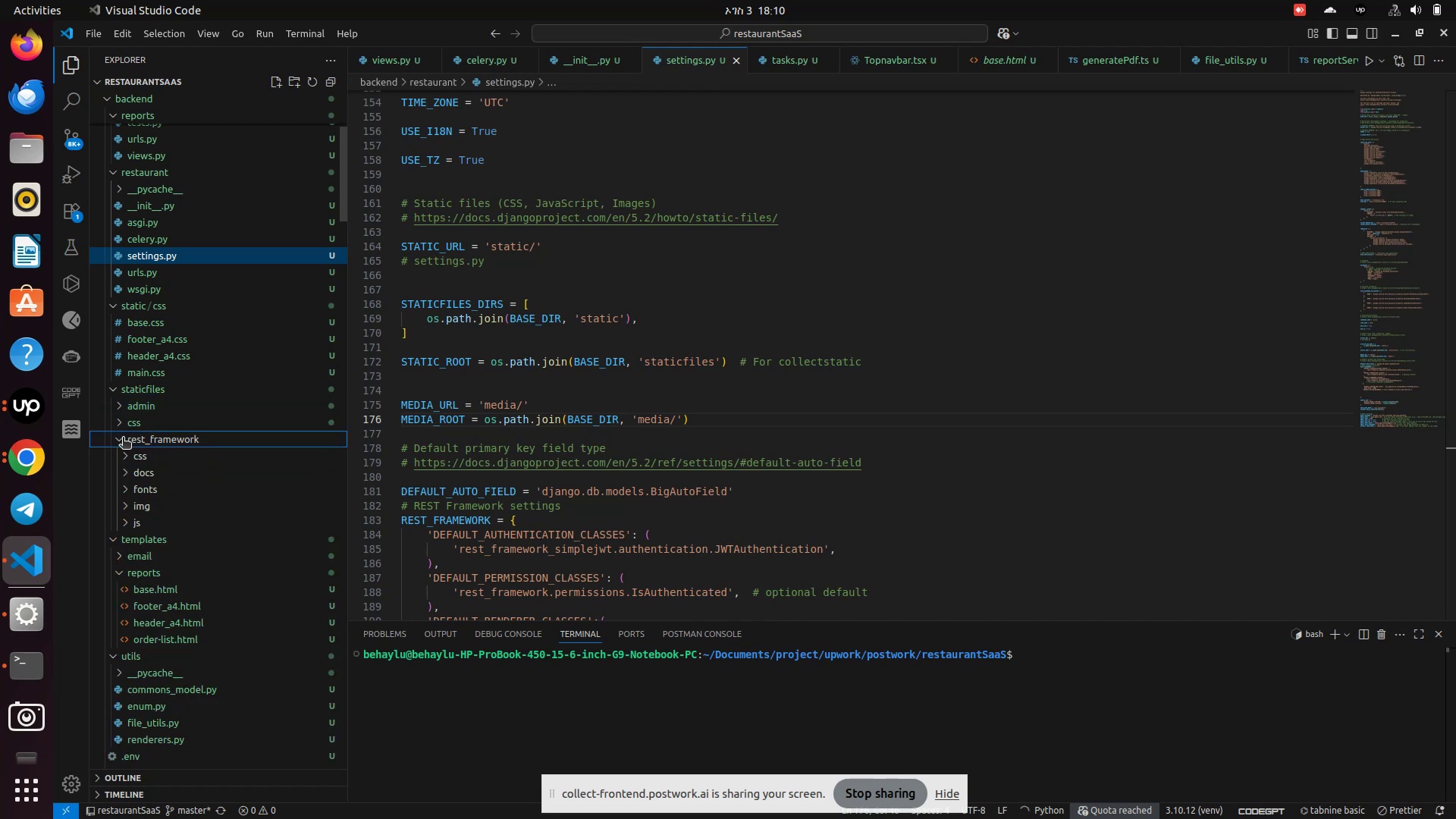 
left_click([122, 440])
 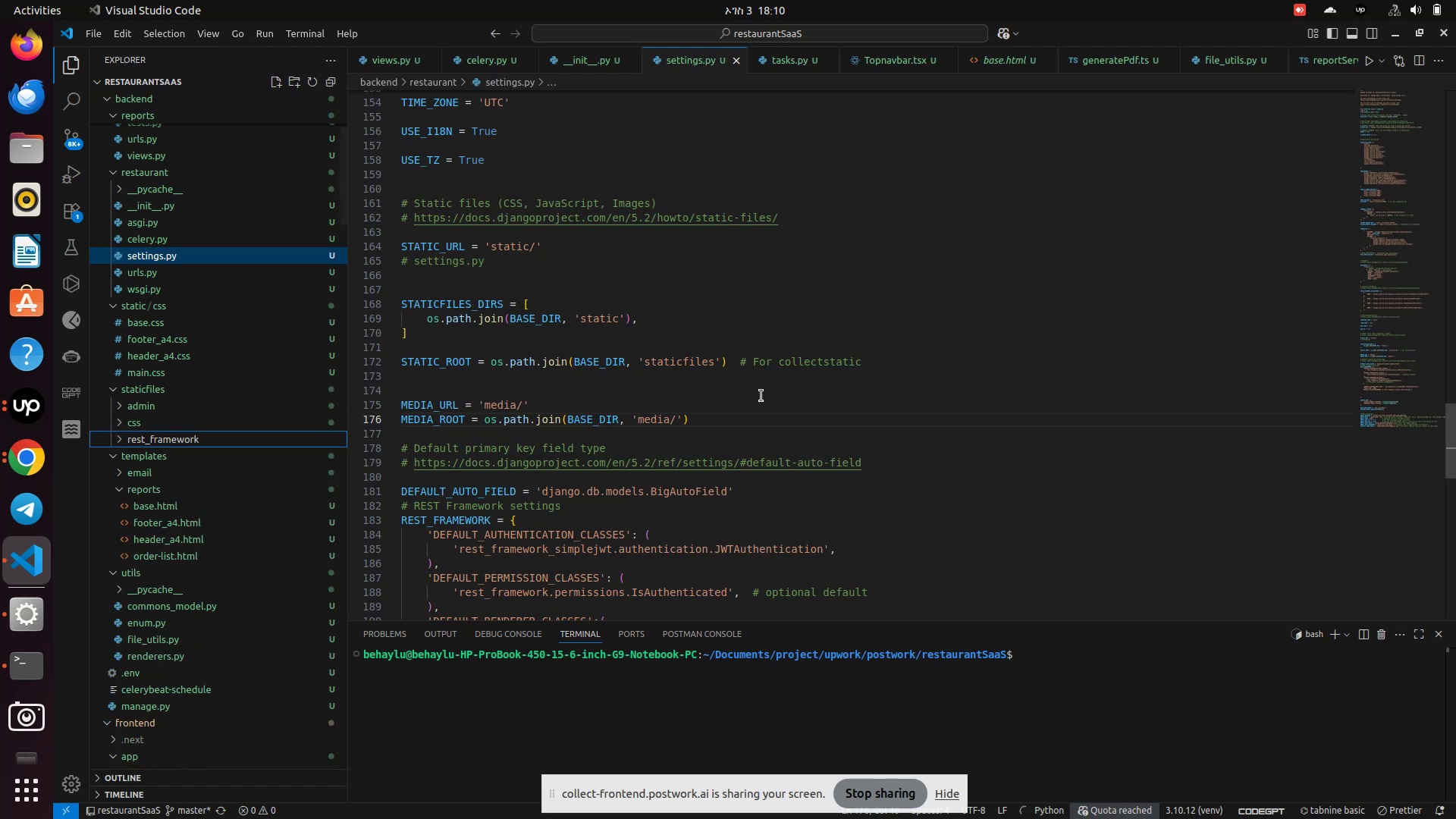 
left_click([761, 396])
 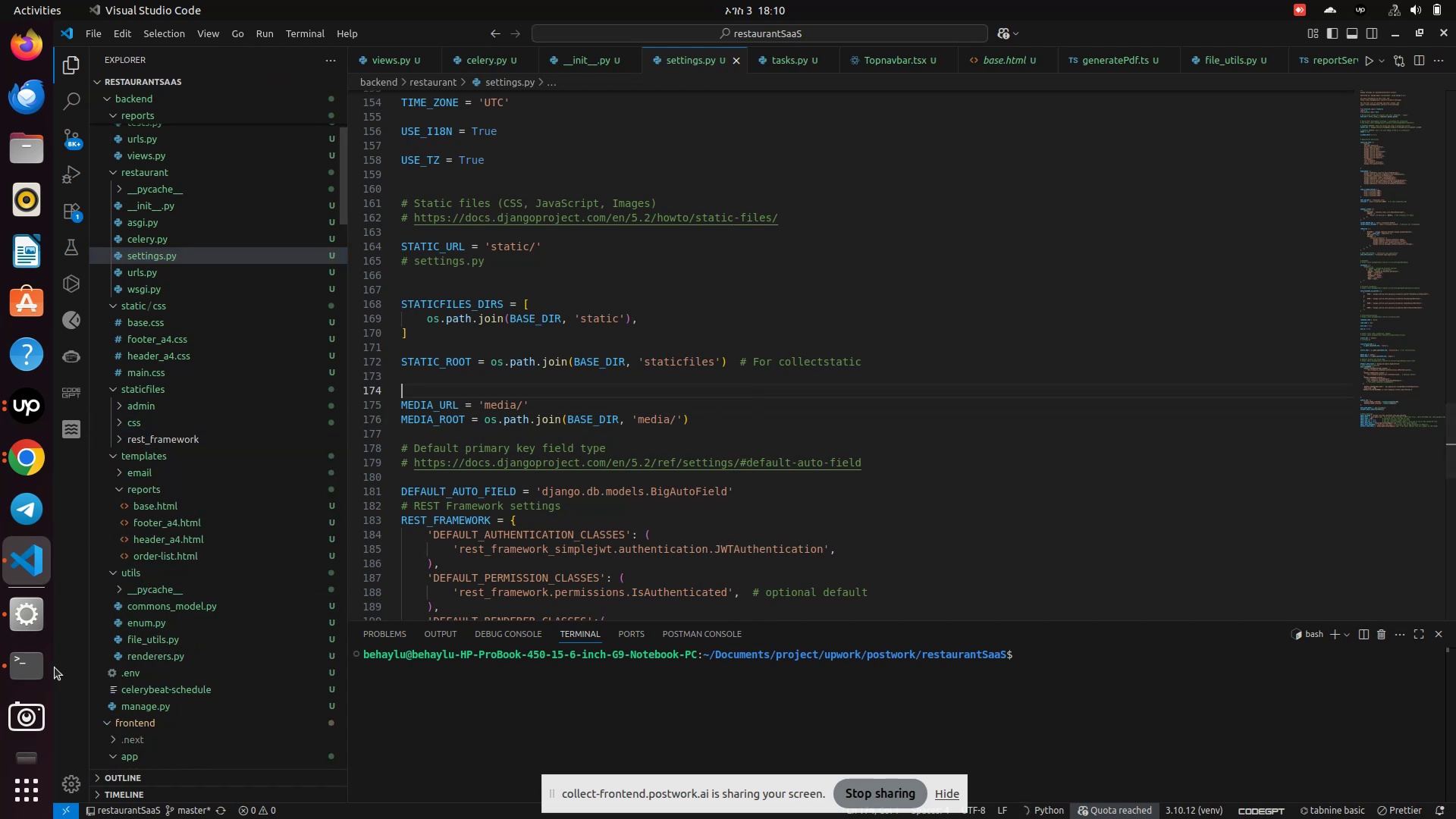 
left_click([39, 672])
 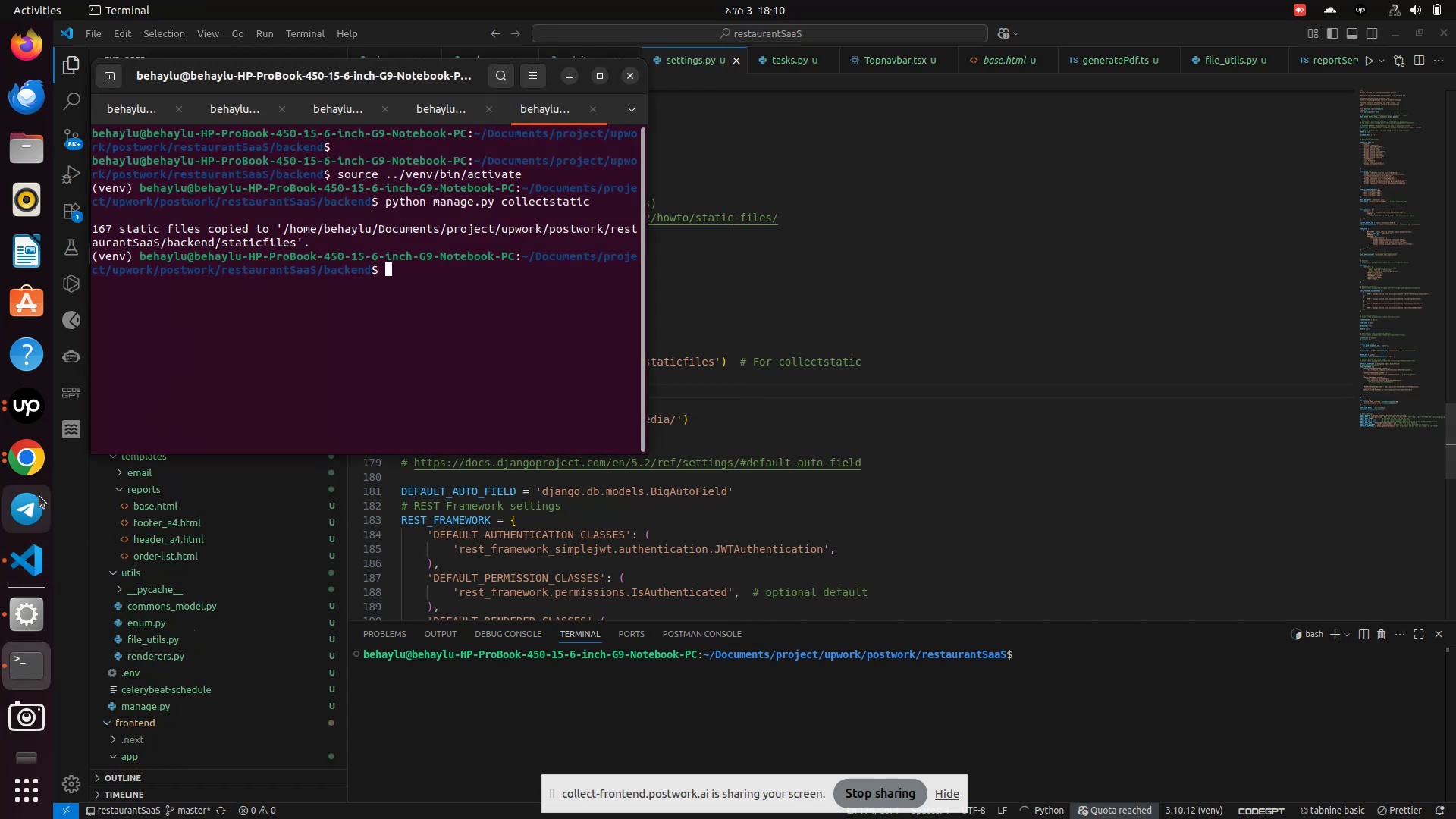 
left_click([24, 470])
 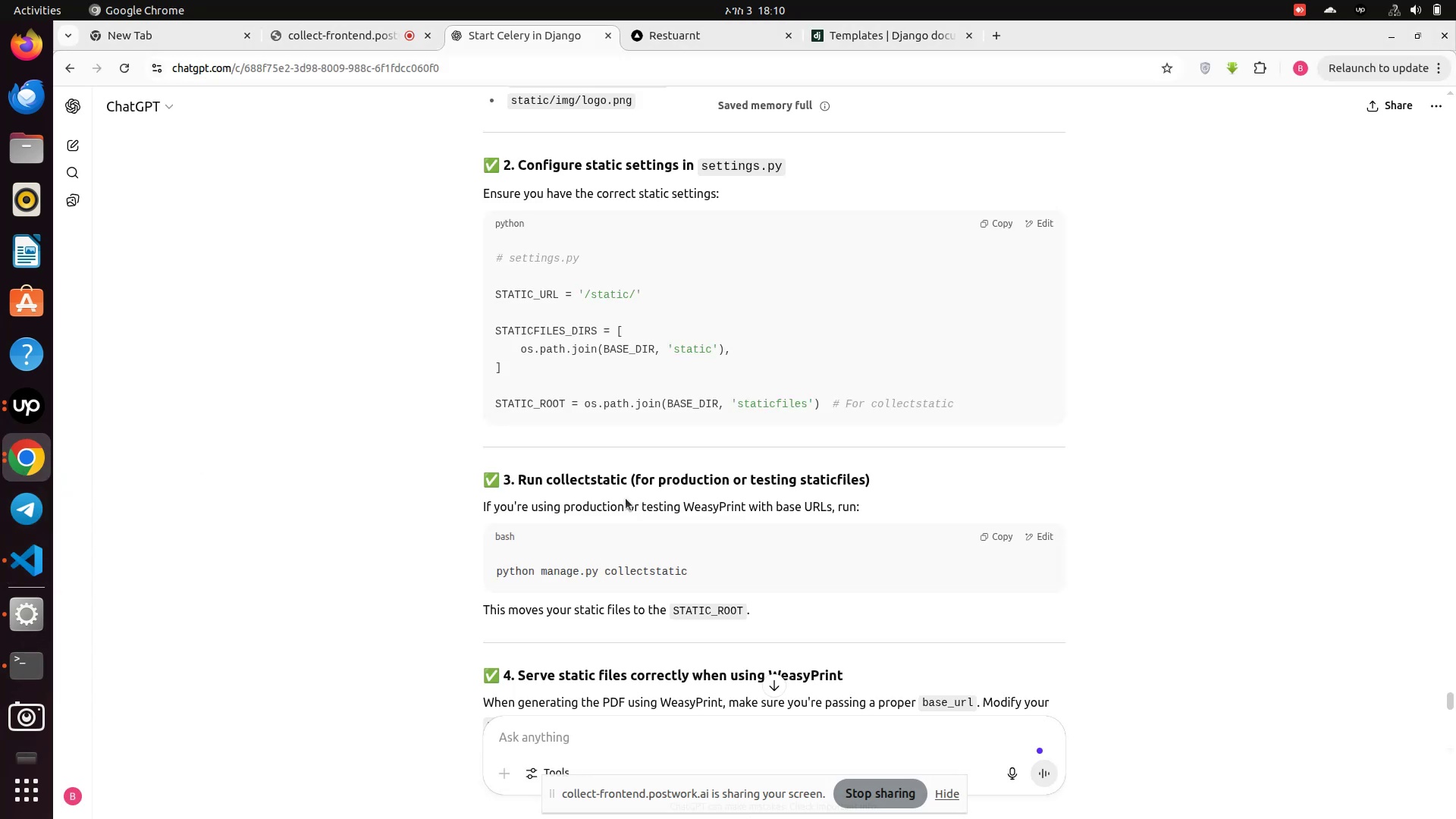 
scroll: coordinate [626, 498], scroll_direction: down, amount: 1.0
 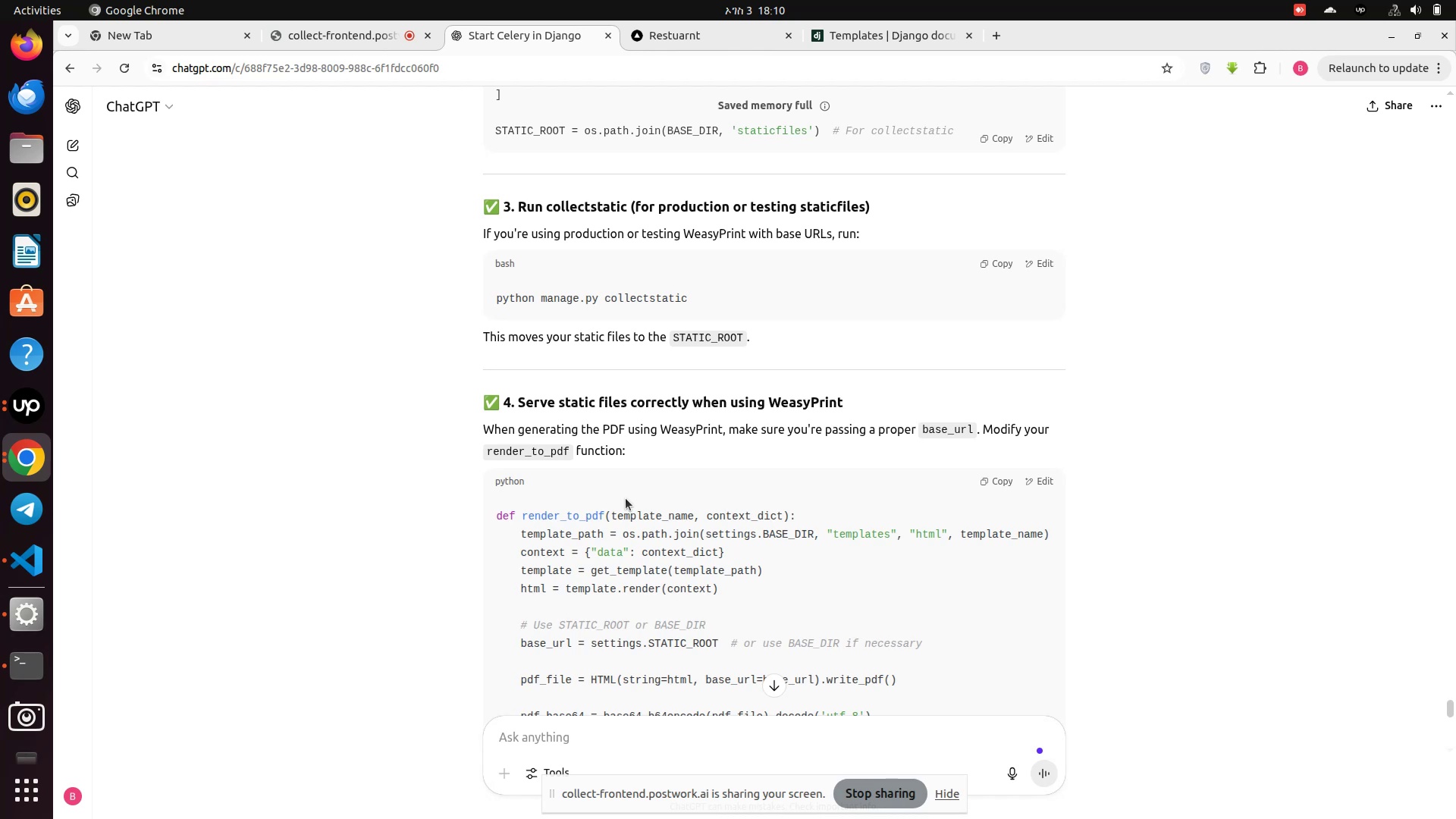 
wait(10.99)
 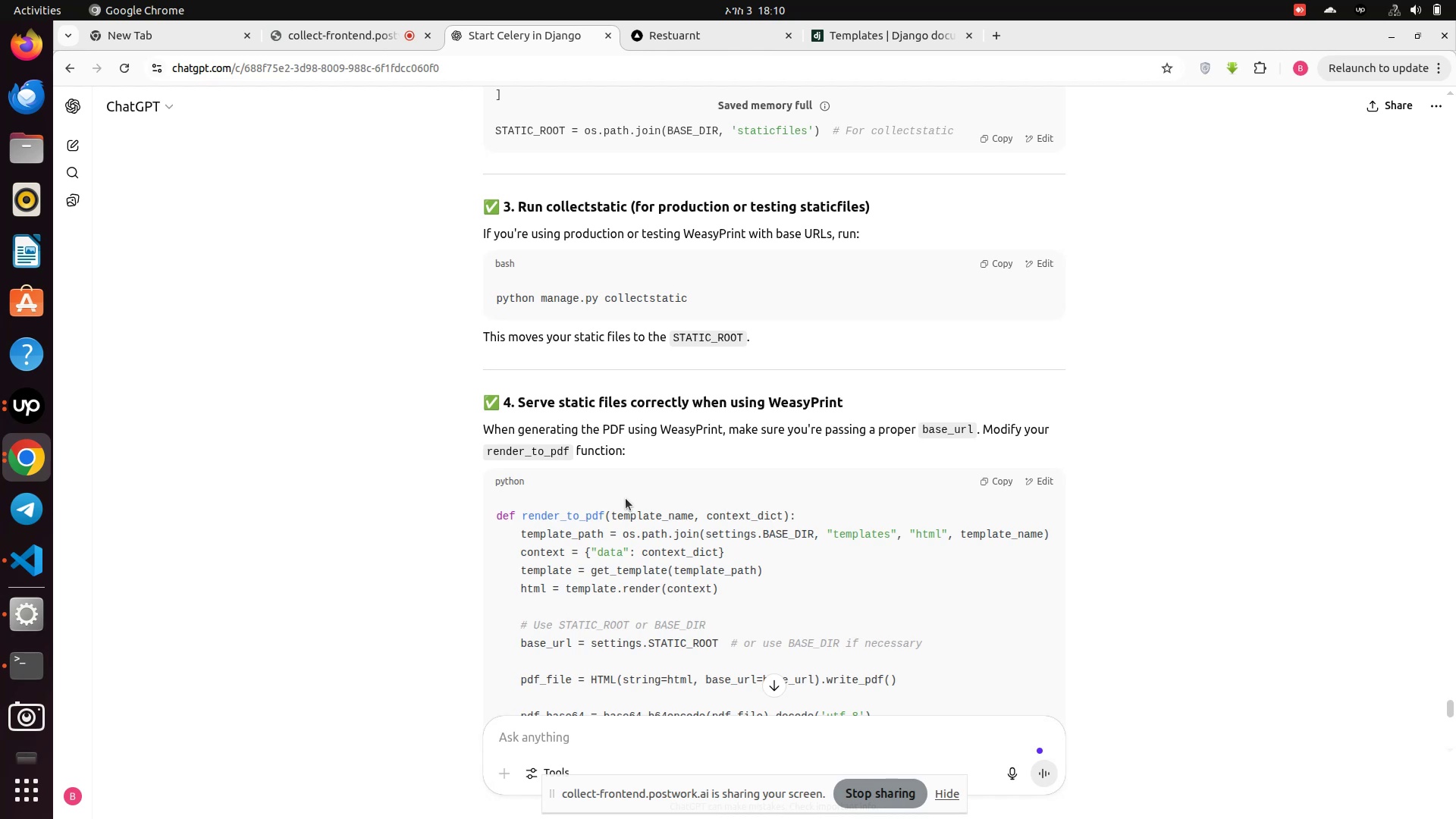 
scroll: coordinate [626, 498], scroll_direction: down, amount: 6.0
 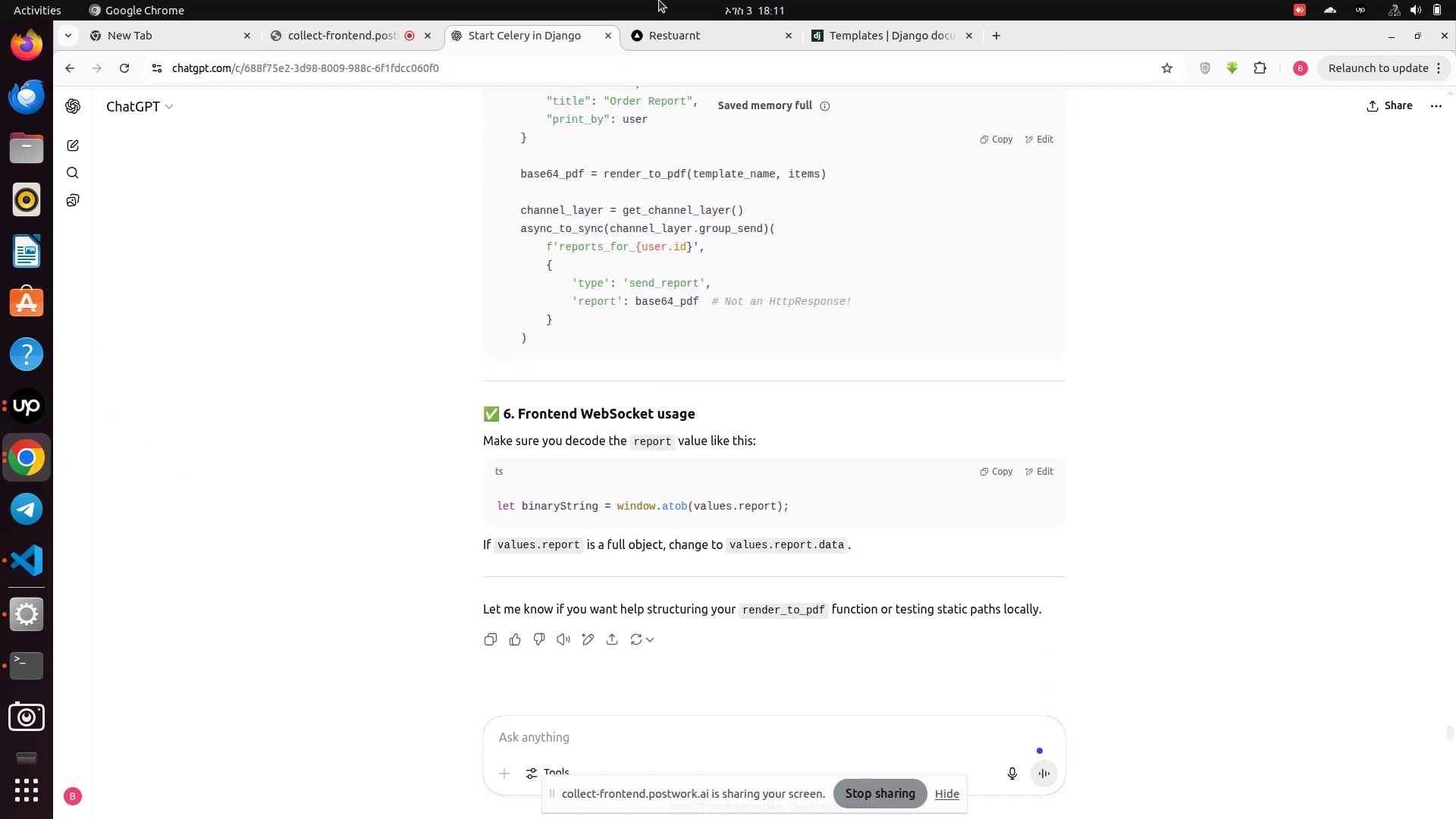 
left_click([702, 24])
 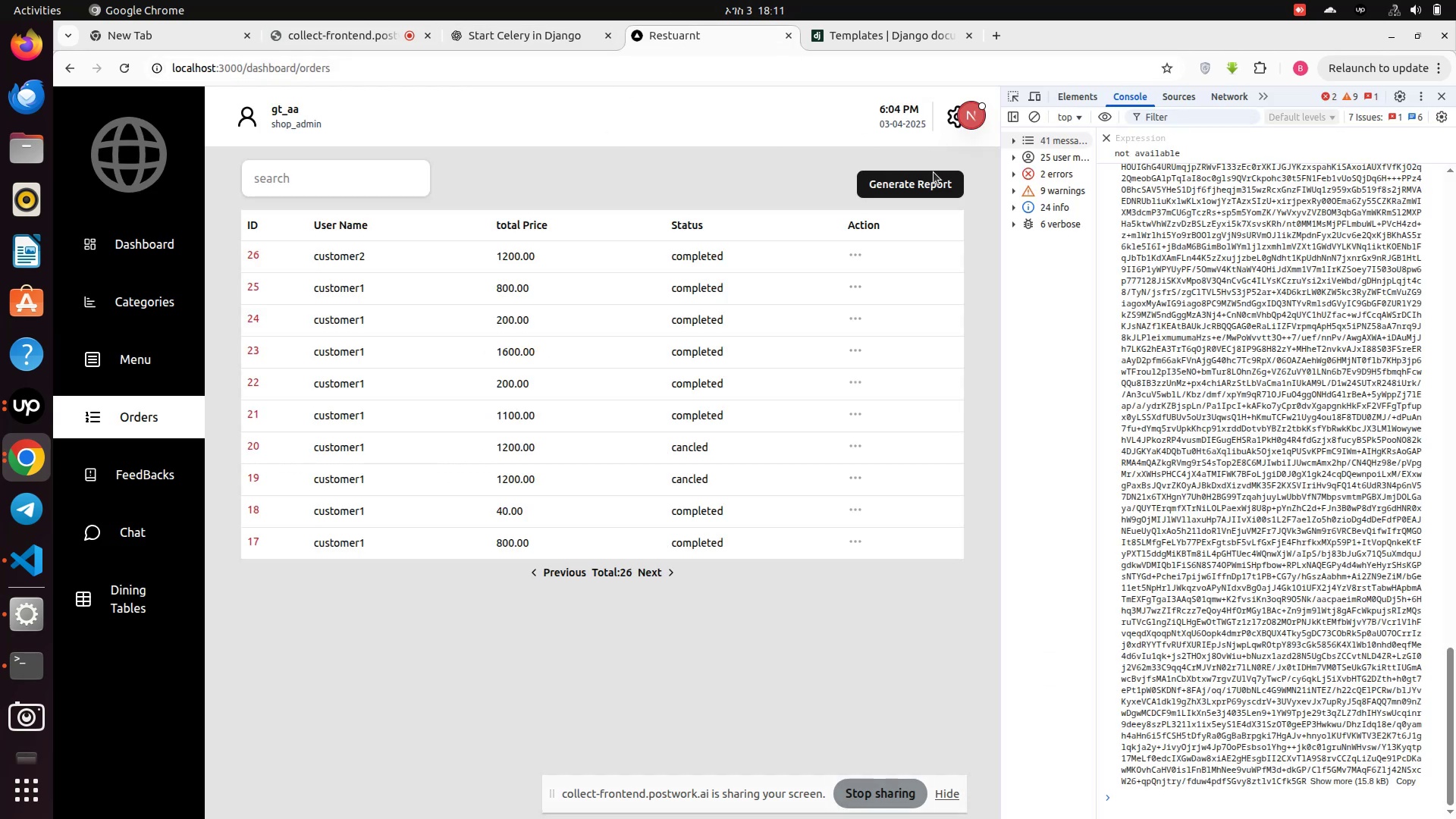 
left_click([902, 187])
 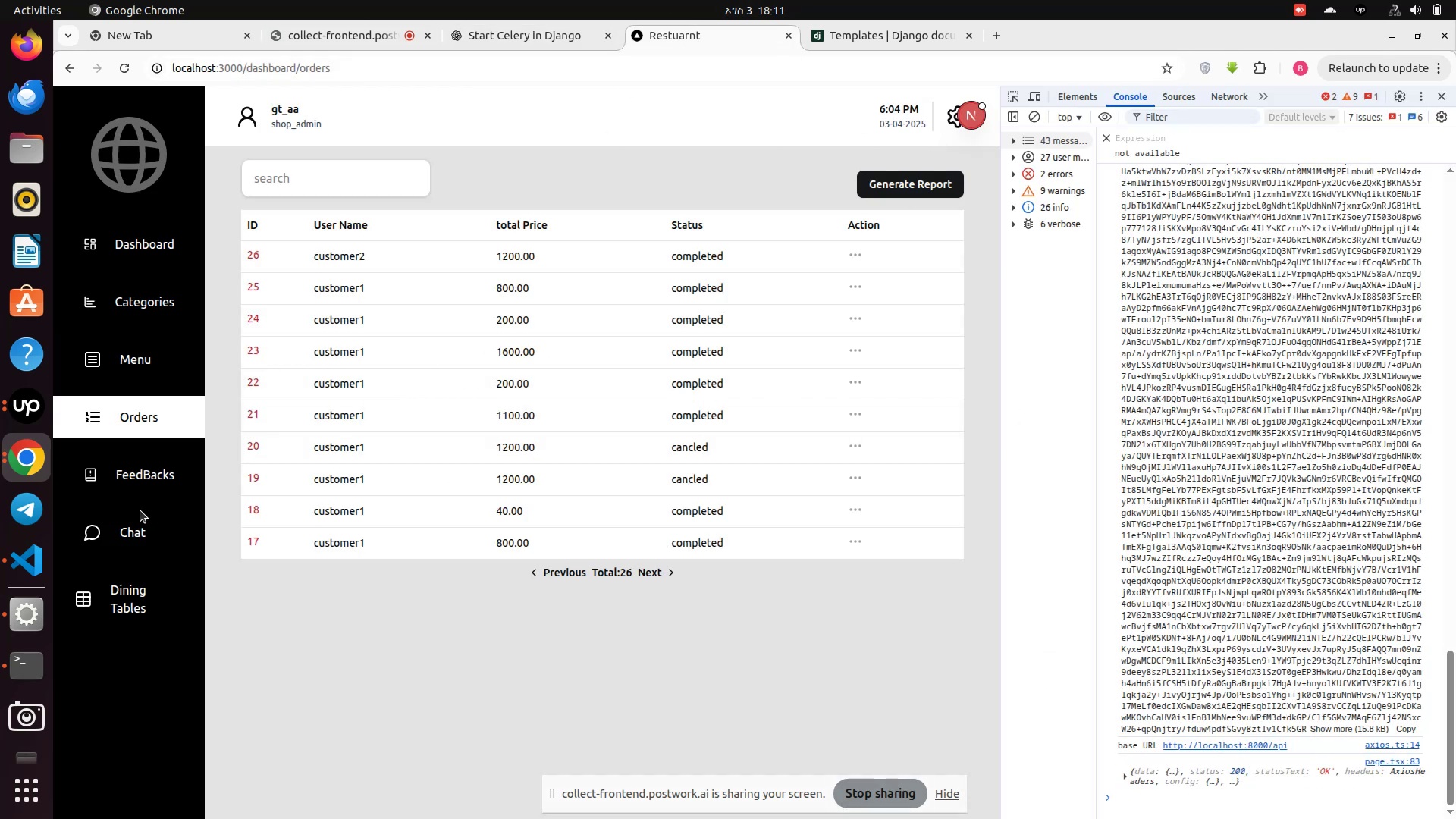 
left_click([131, 252])
 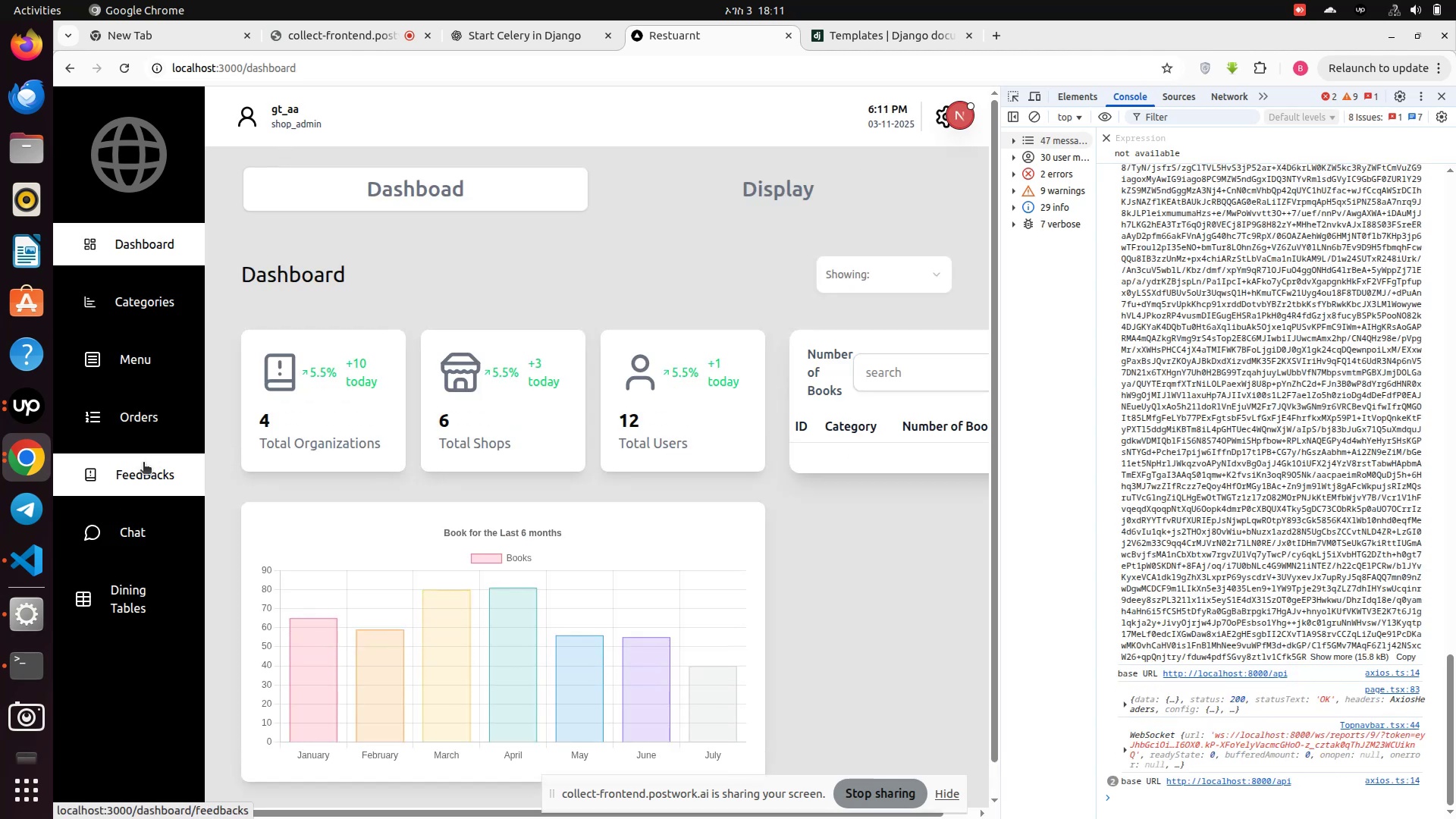 
left_click([138, 431])
 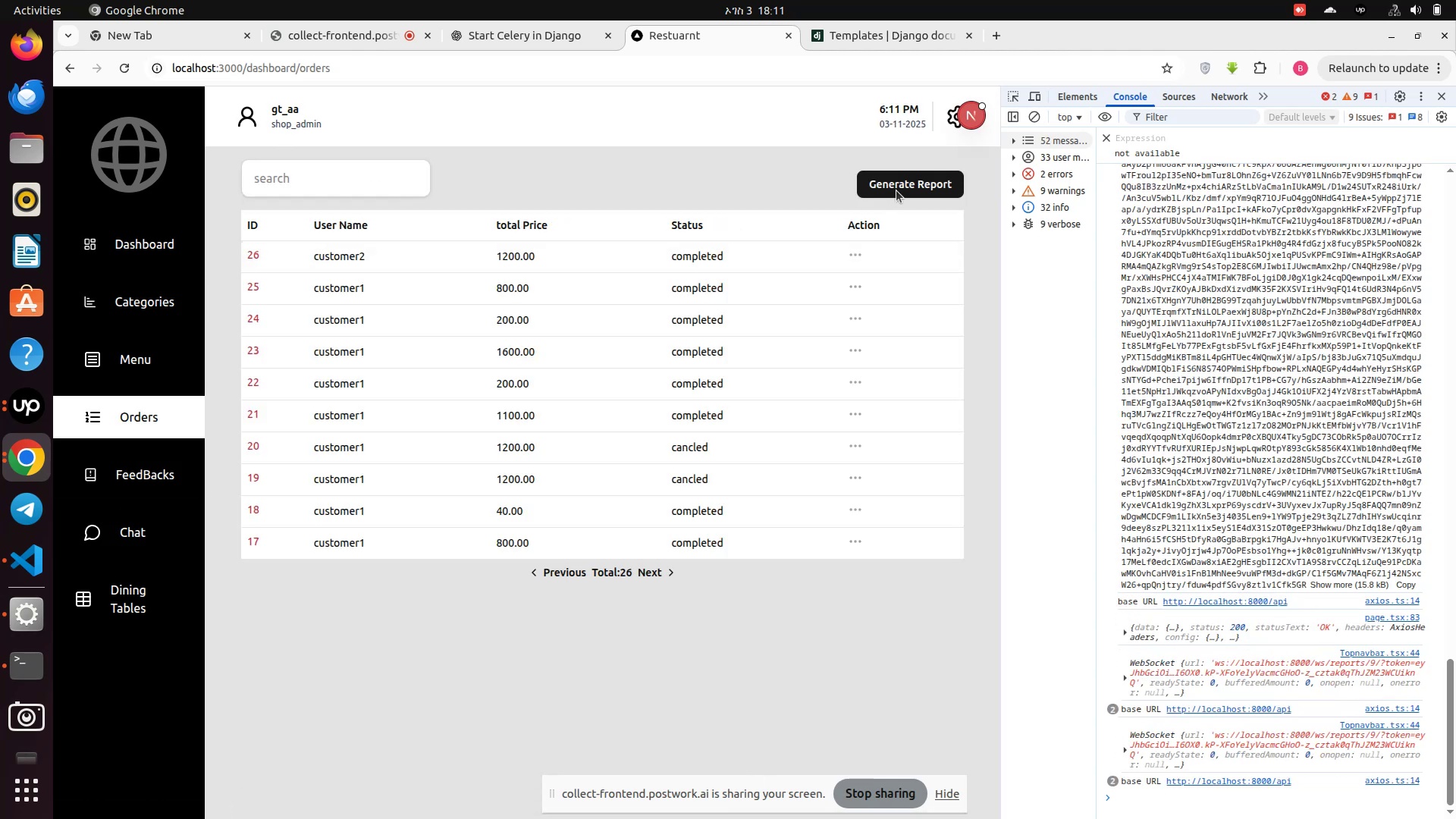 
left_click([903, 180])
 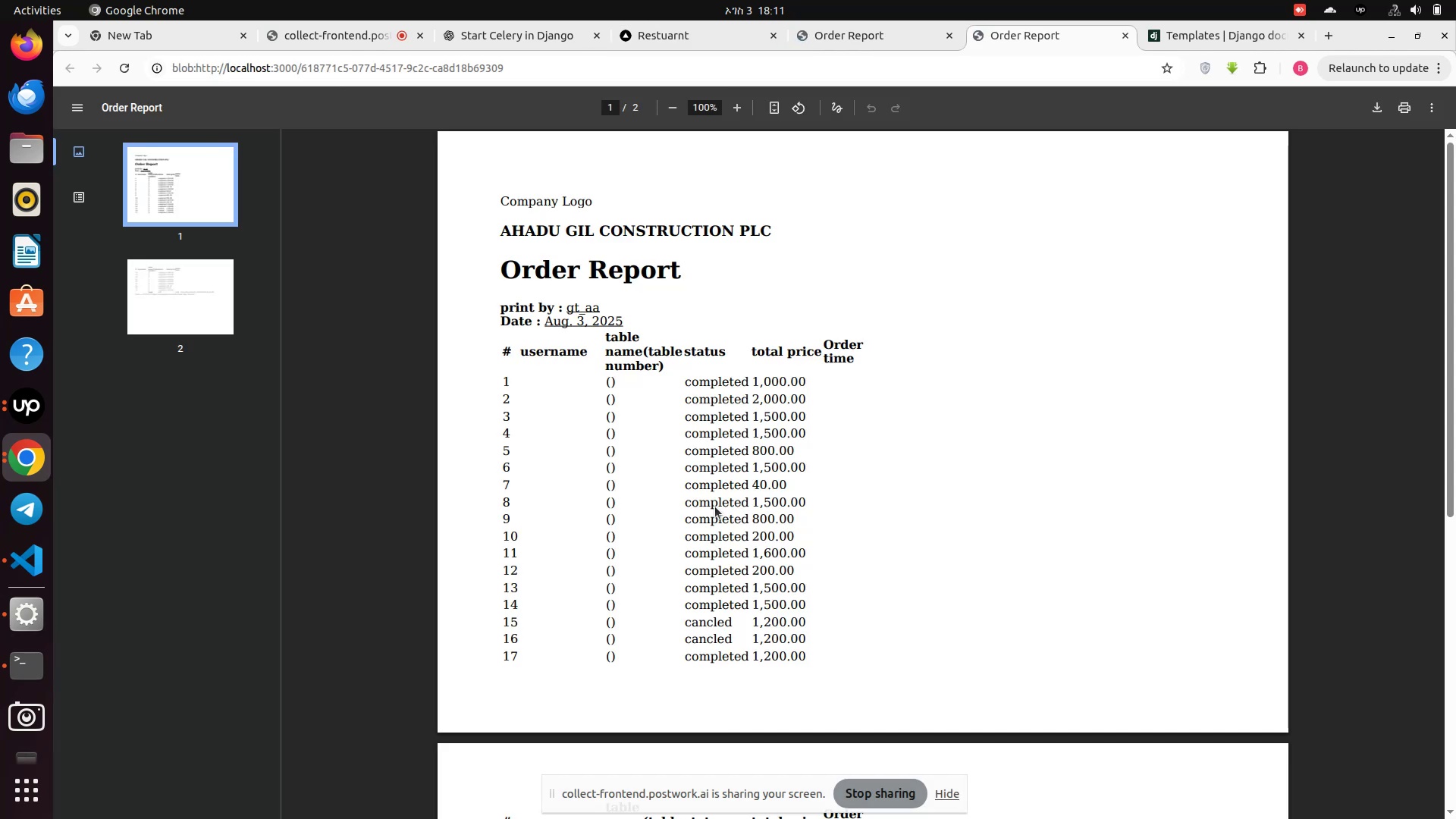 
wait(6.59)
 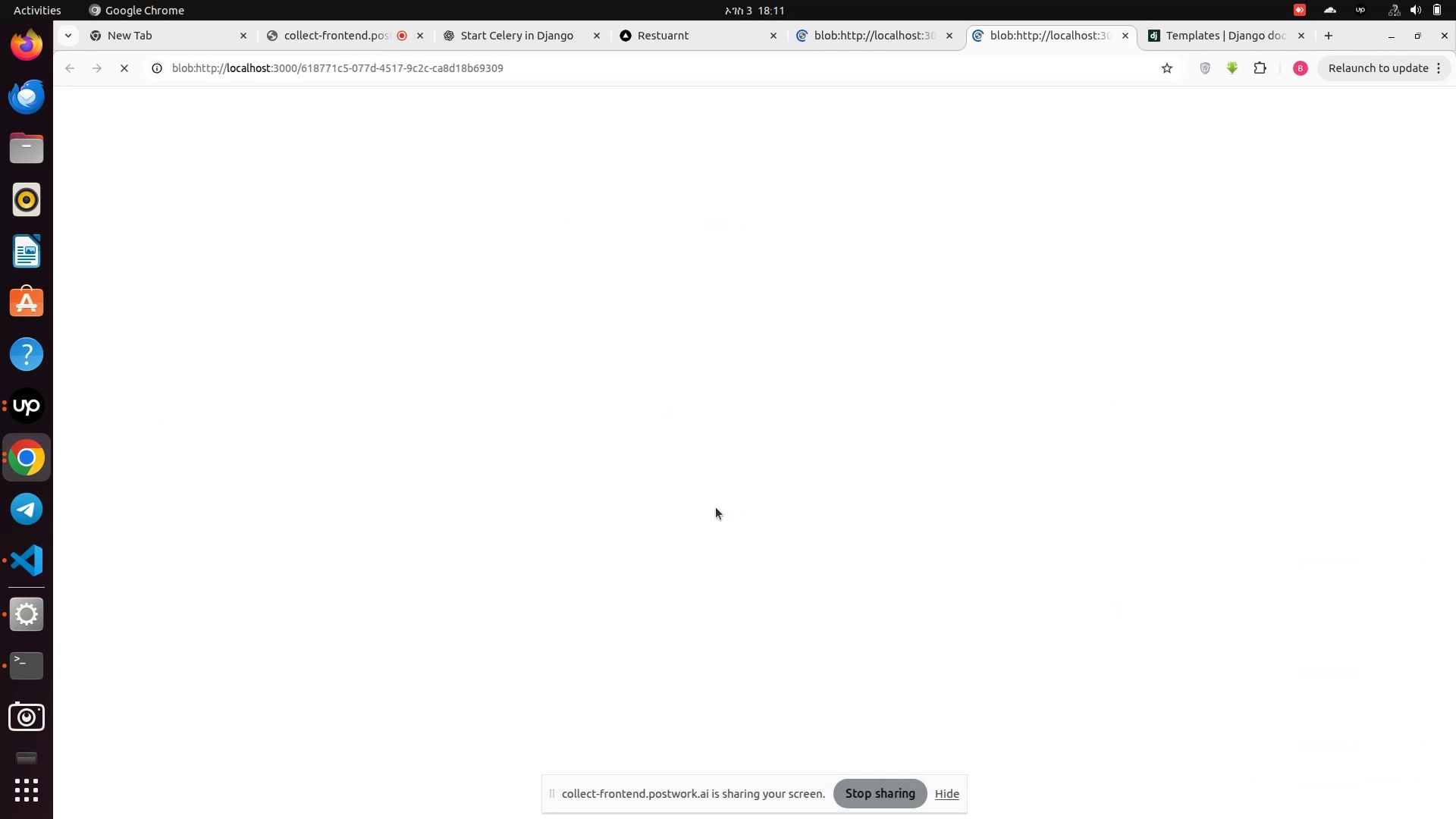 
scroll: coordinate [715, 507], scroll_direction: down, amount: 10.0
 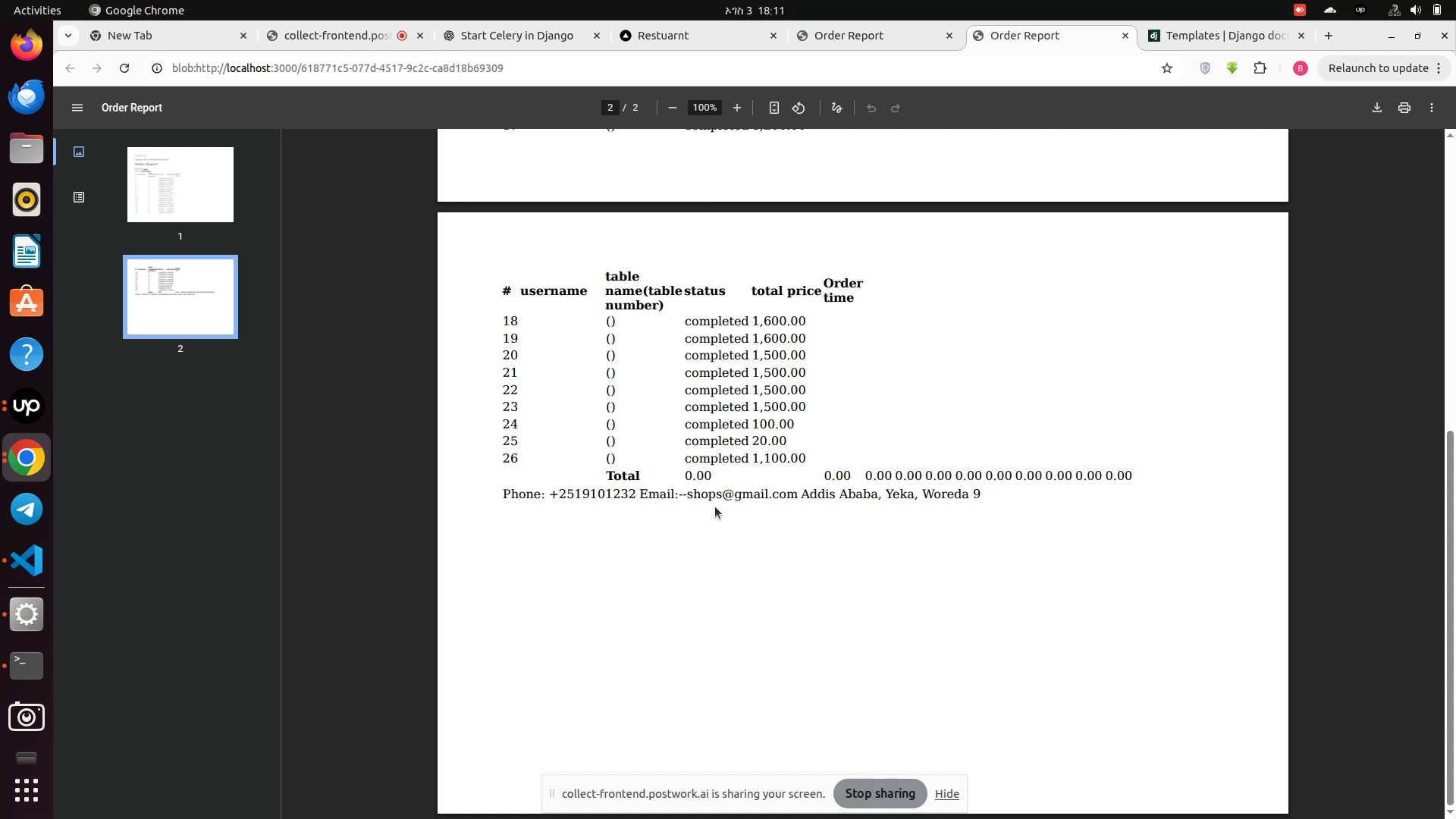 
scroll: coordinate [715, 507], scroll_direction: up, amount: 2.0
 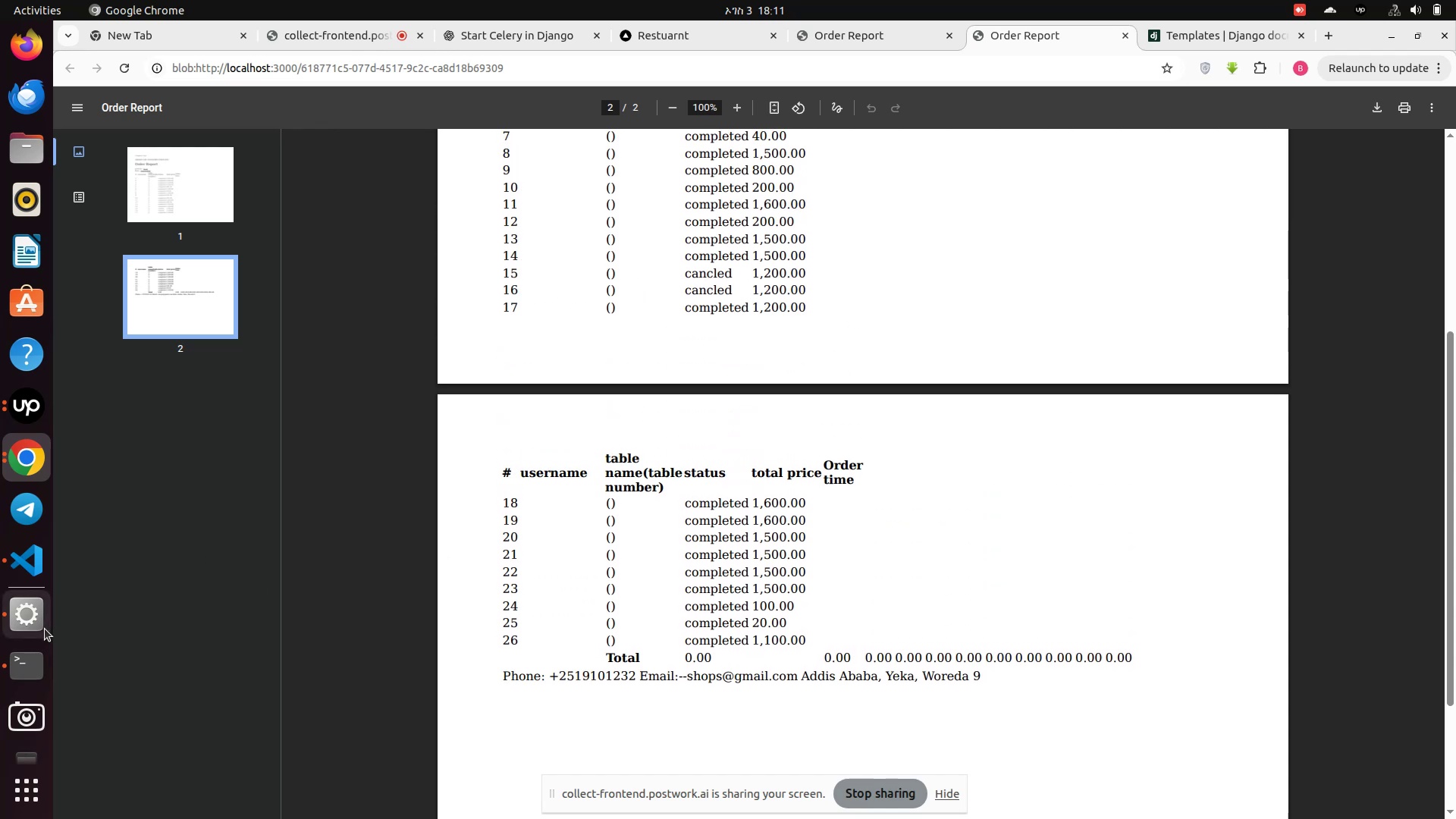 
left_click([34, 664])
 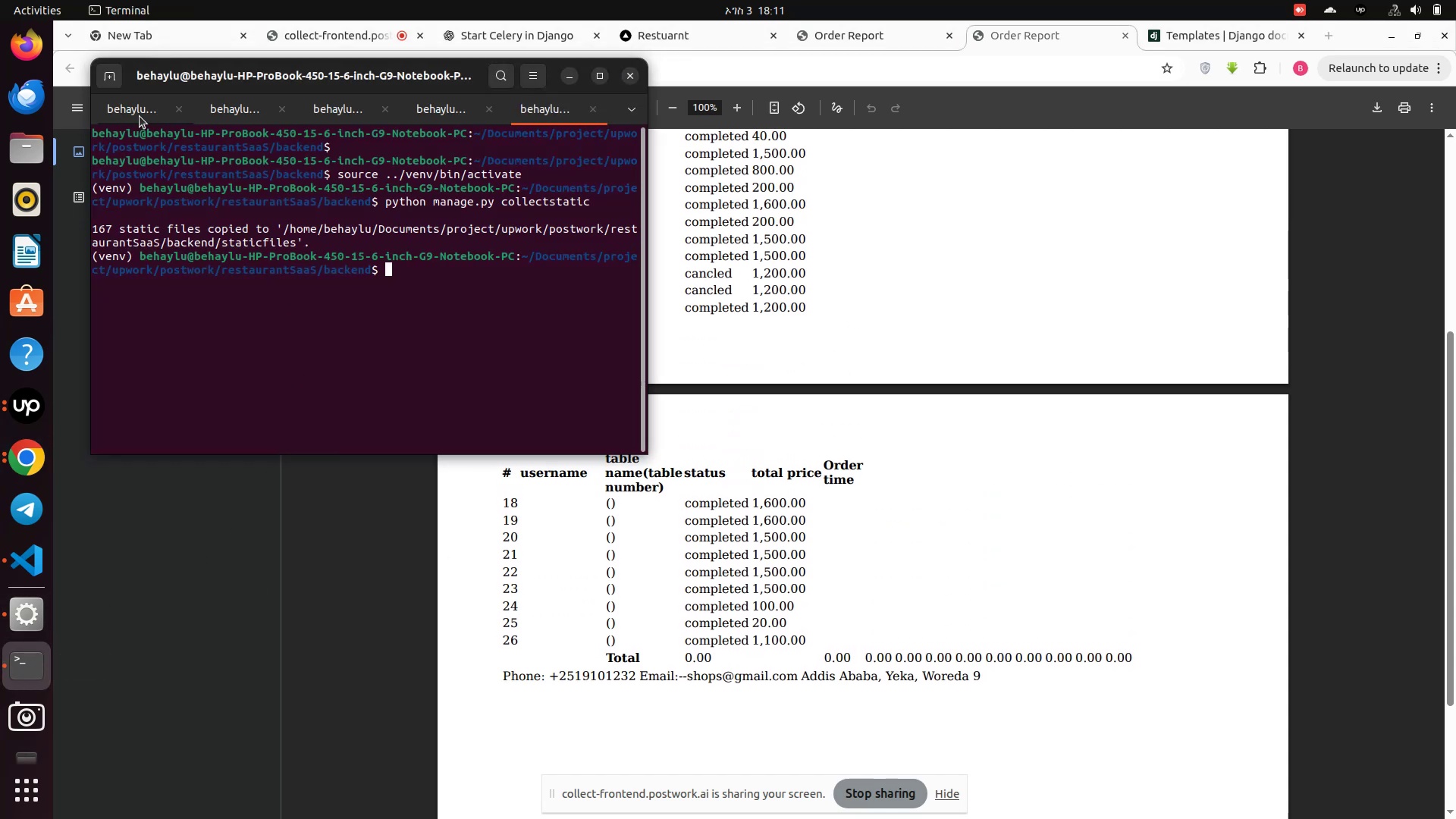 
left_click([243, 115])
 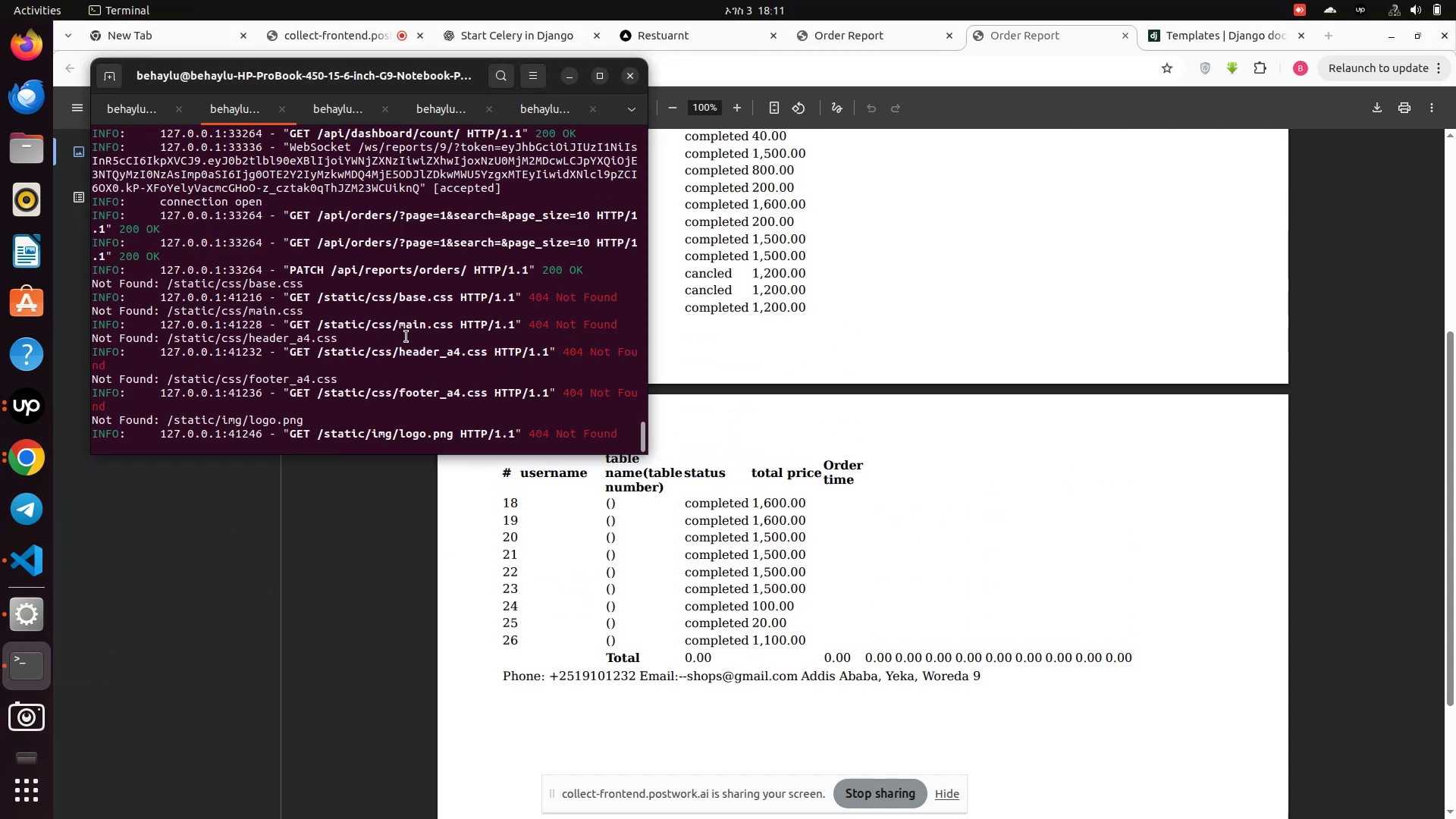 
key(Control+Z)
 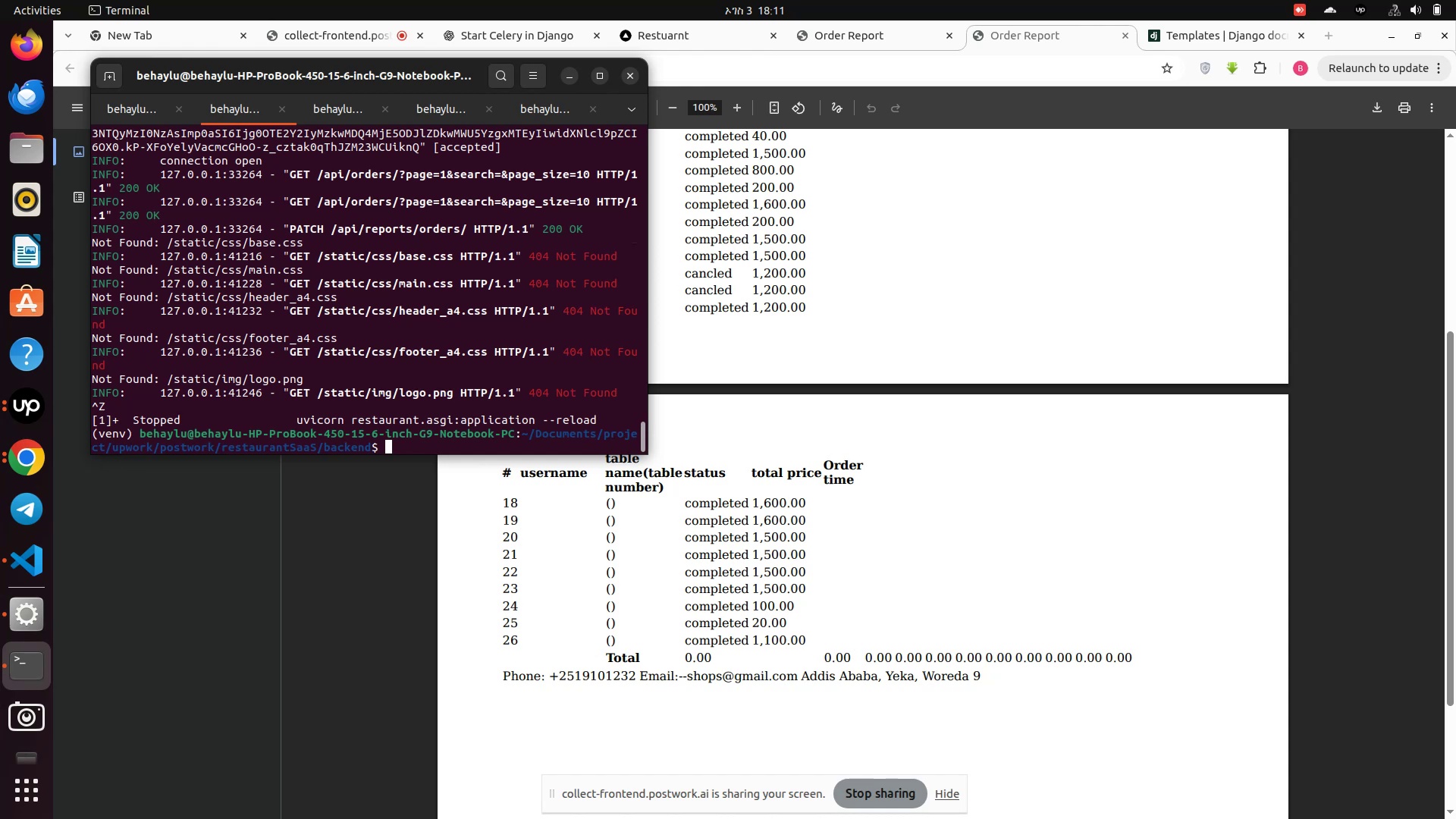 
key(ArrowUp)
 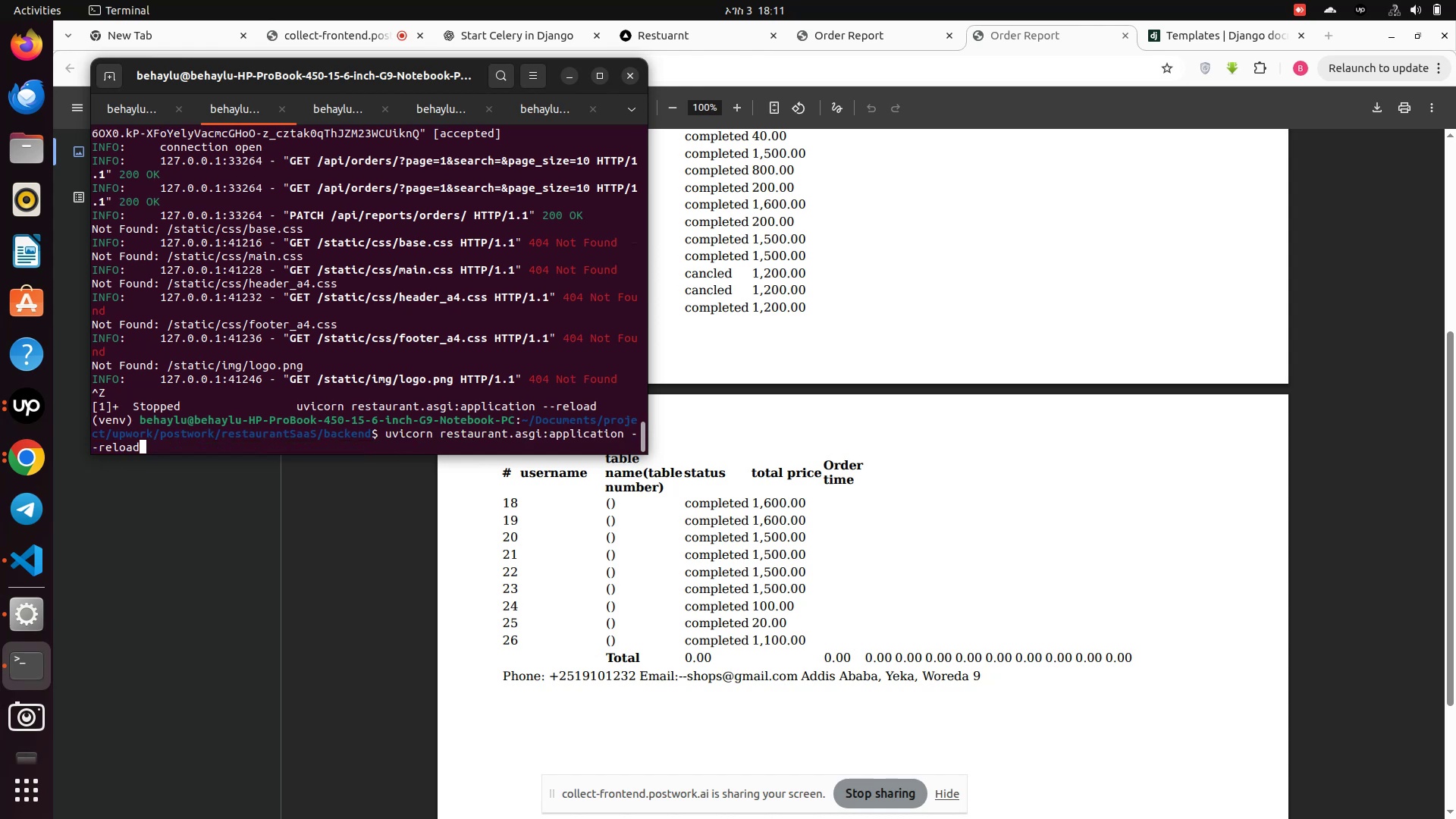 
key(ArrowDown)
 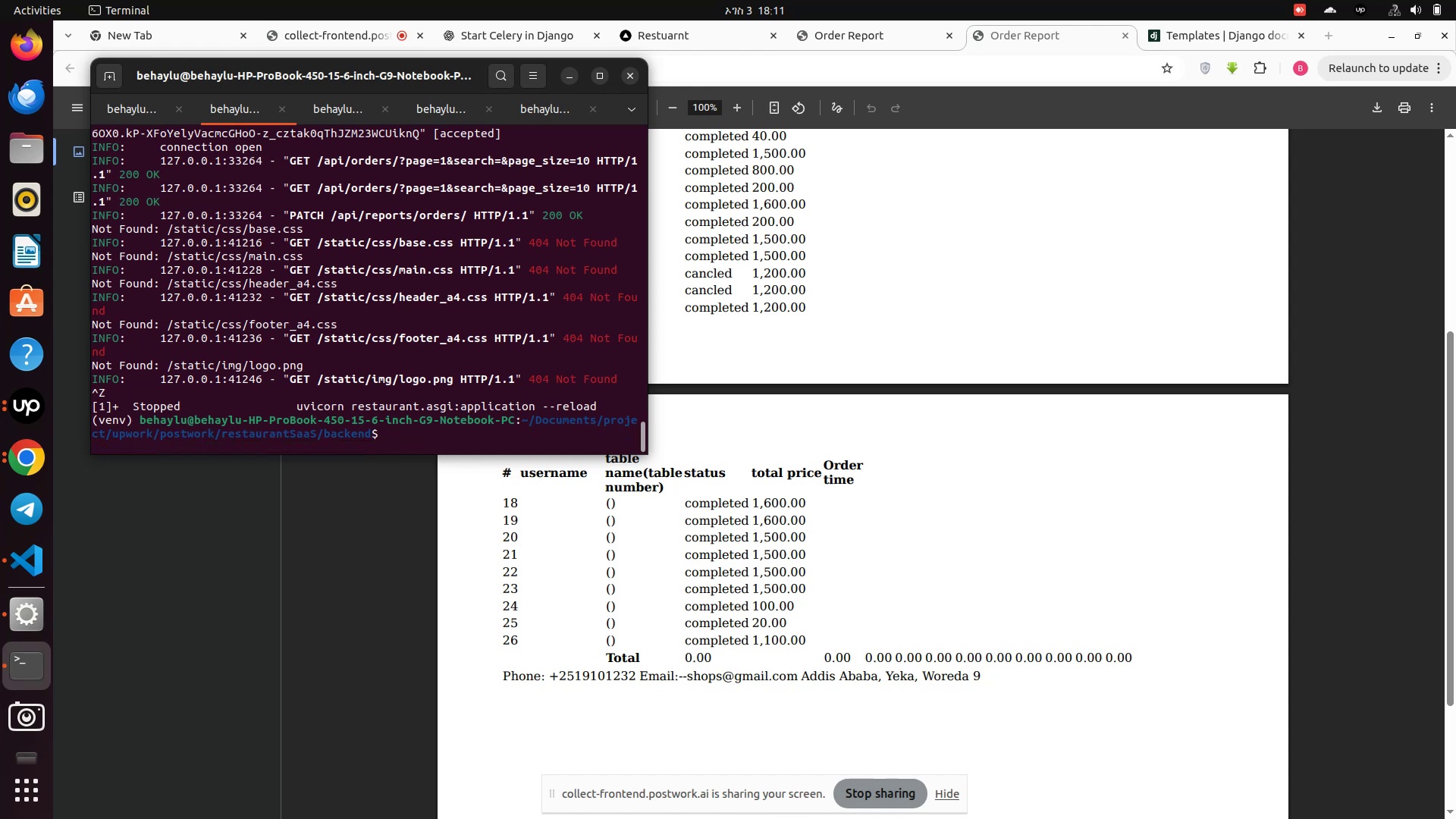 
type(lsof =)
key(Backspace)
type(-i :8000)
 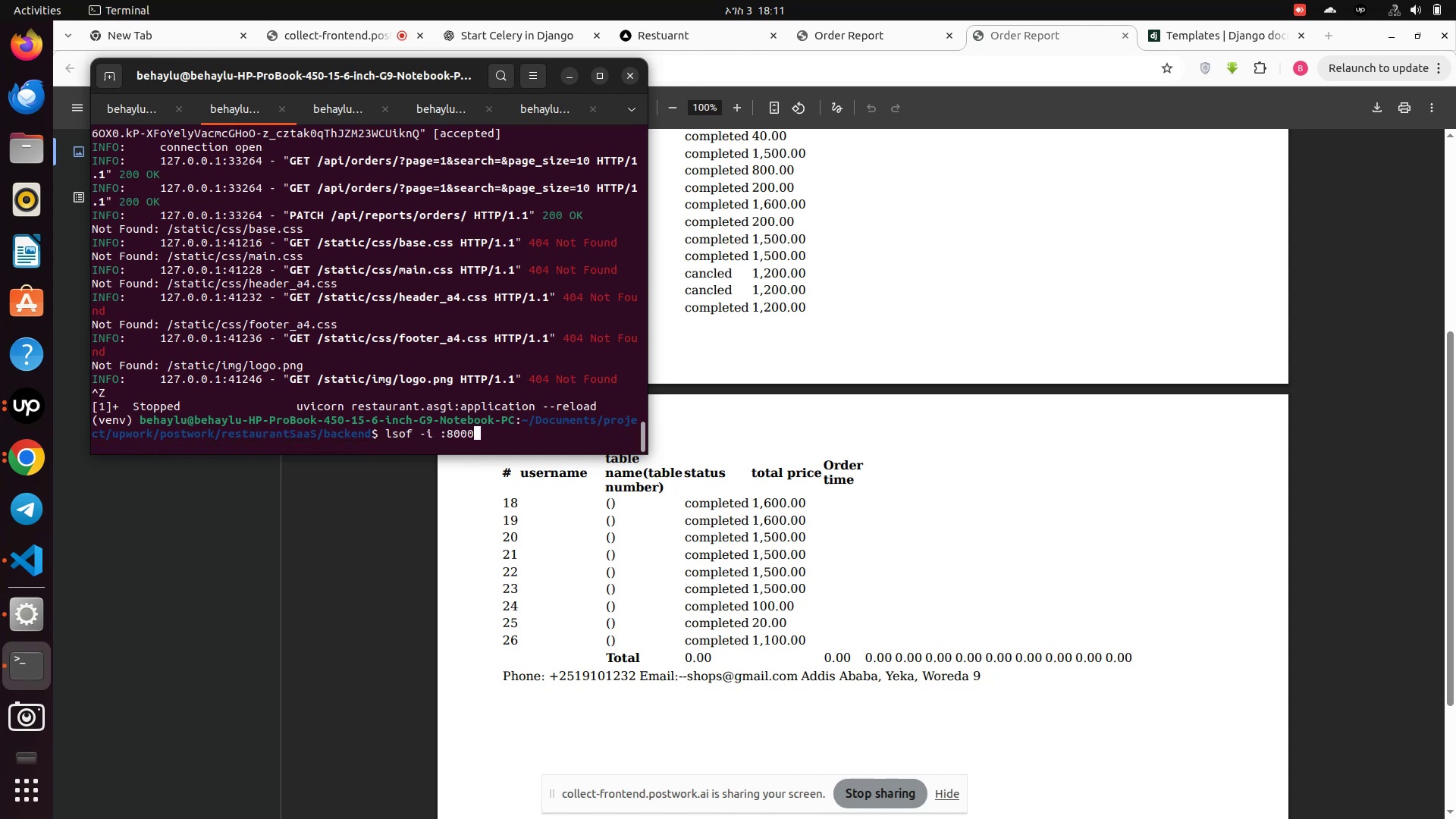 
key(Enter)
 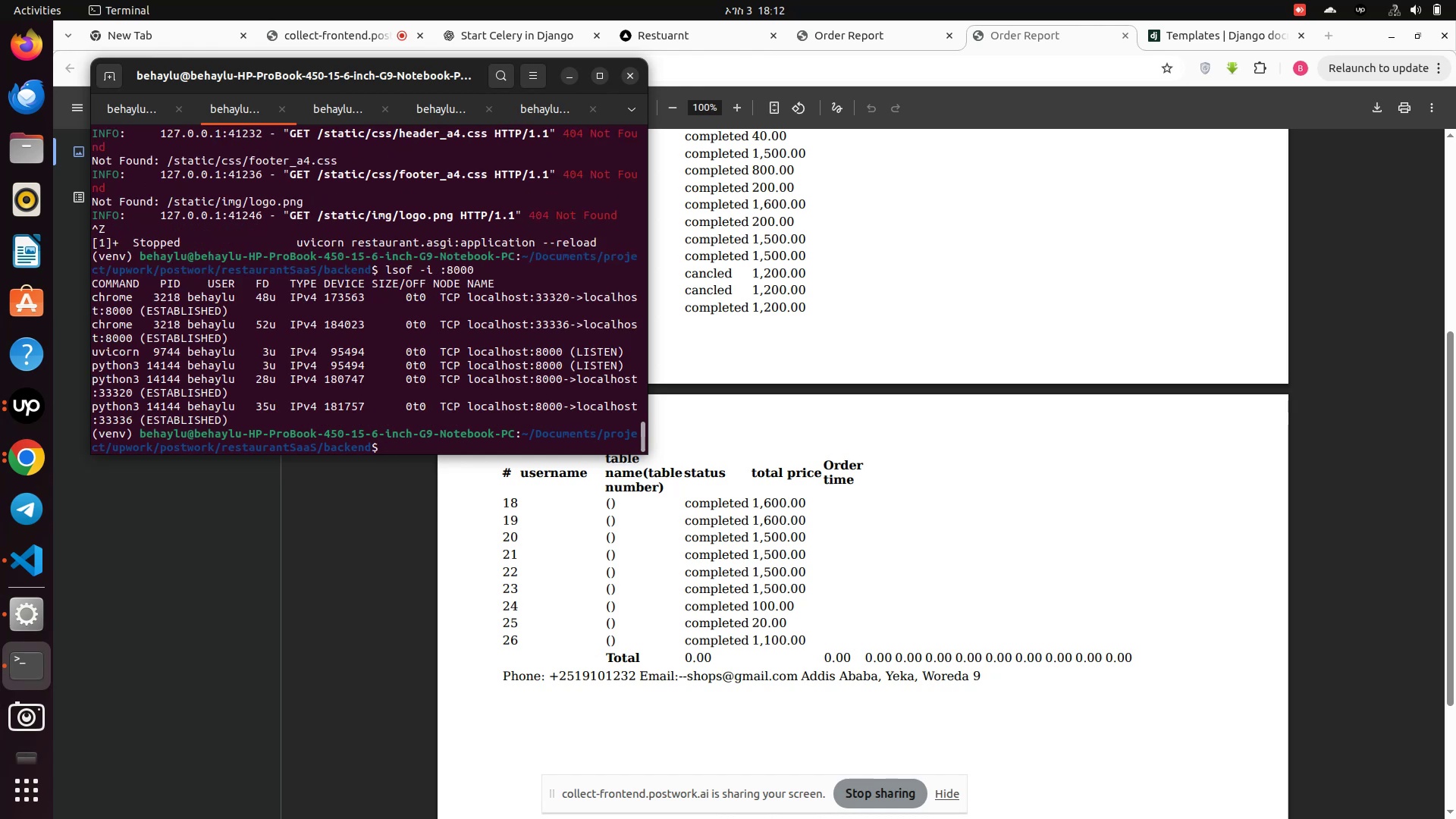 
type(kill -9 3218)
 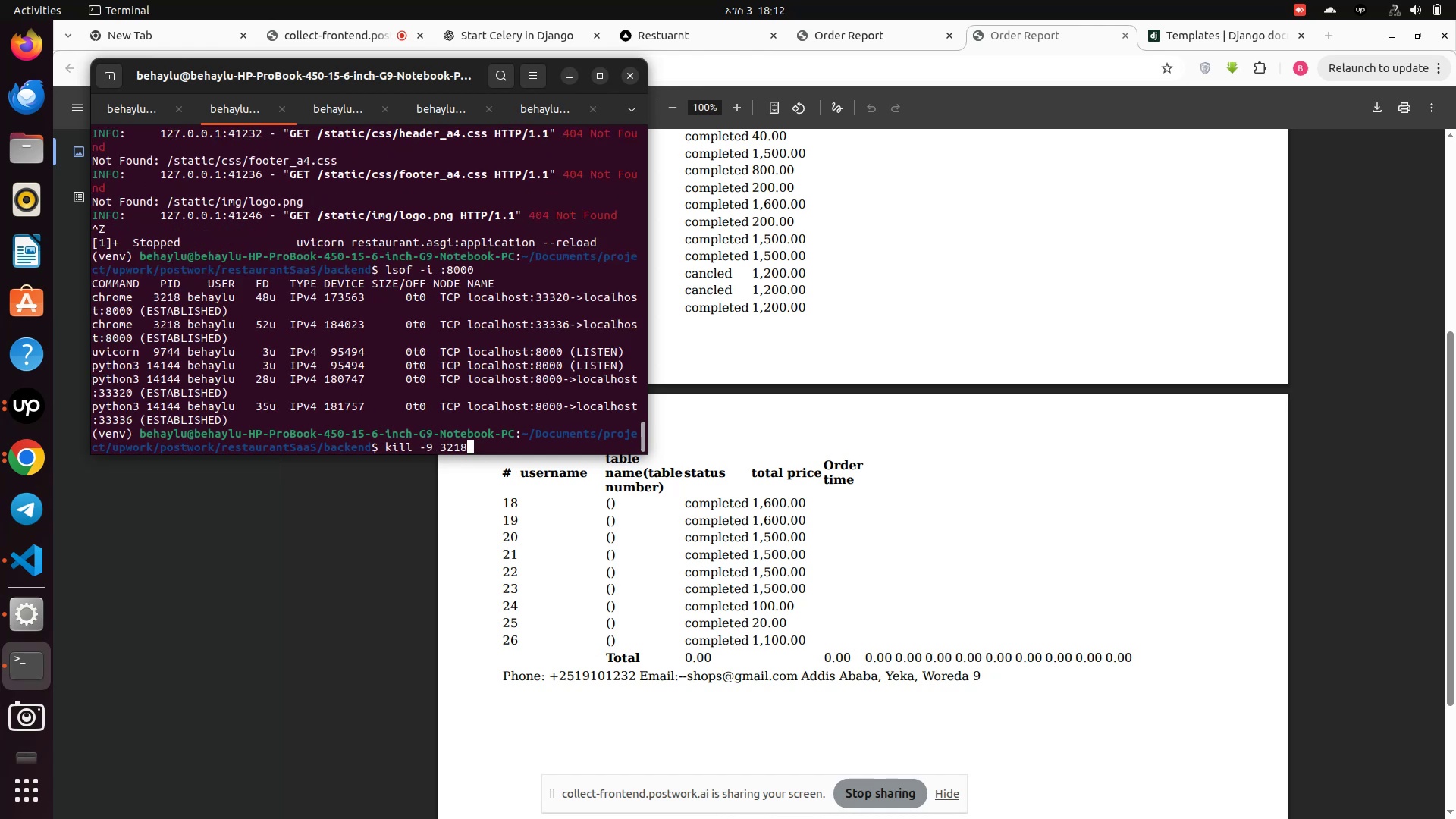 
key(Enter)
 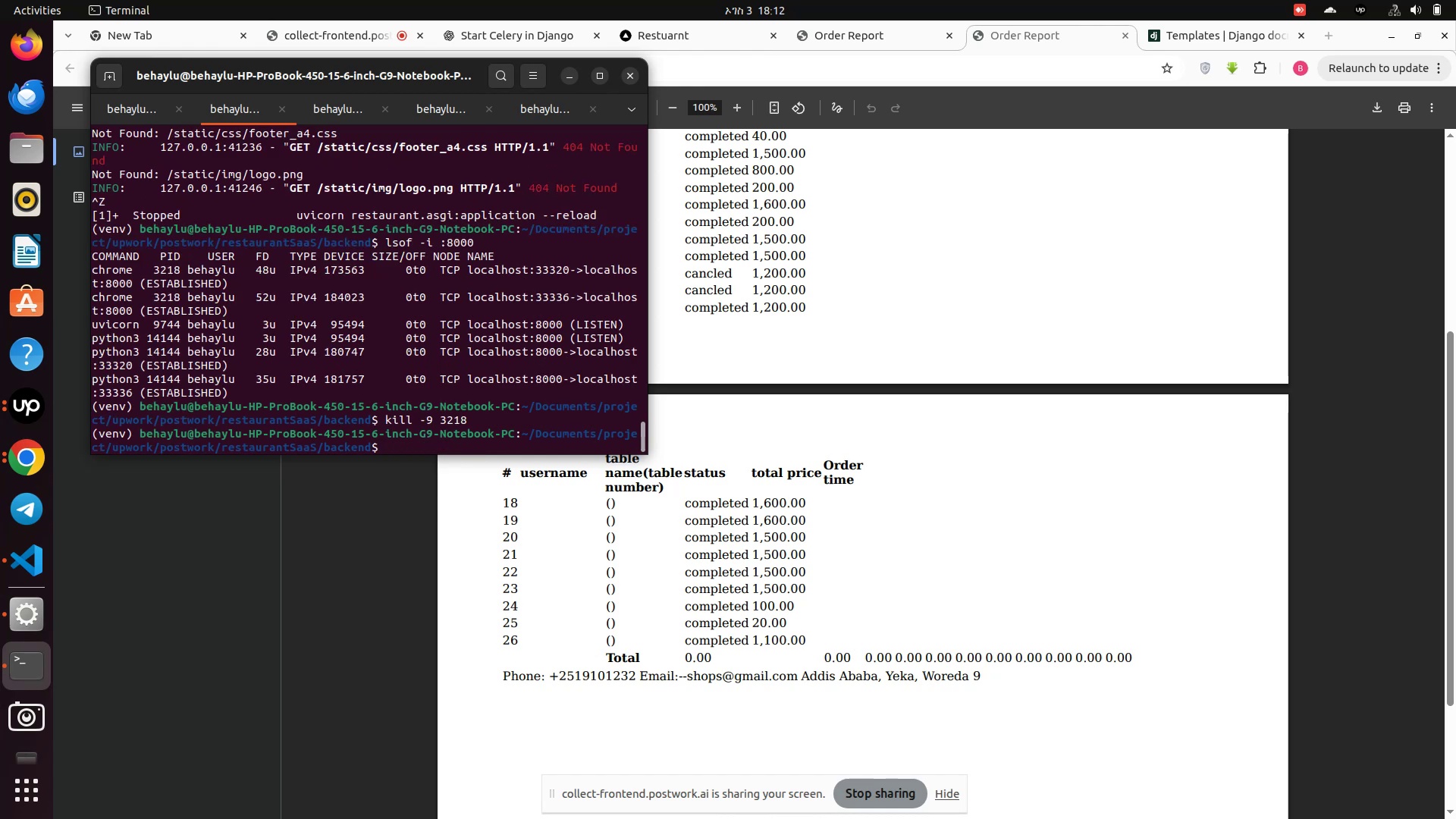 
key(ArrowUp)
 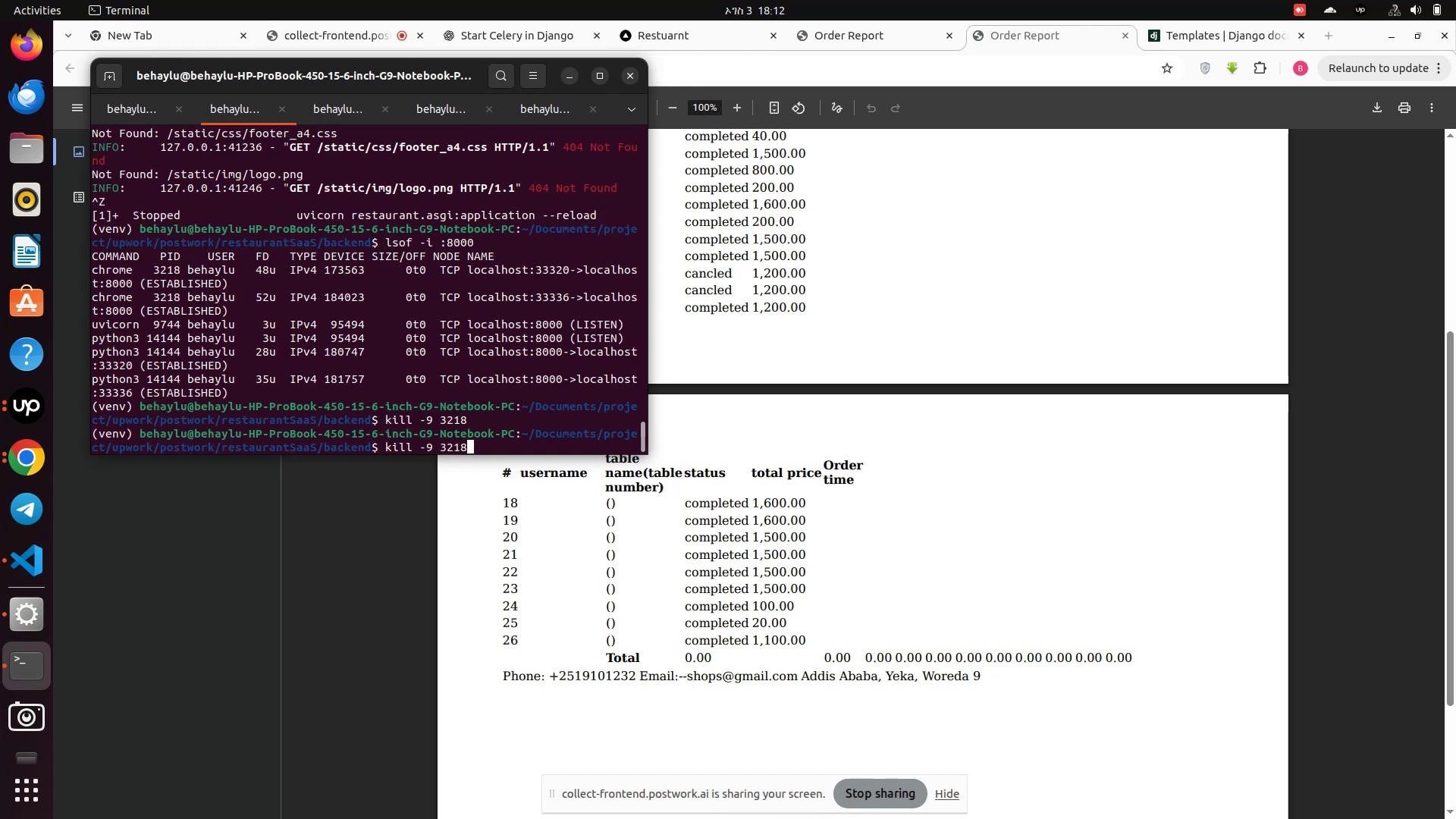 
key(ArrowUp)
 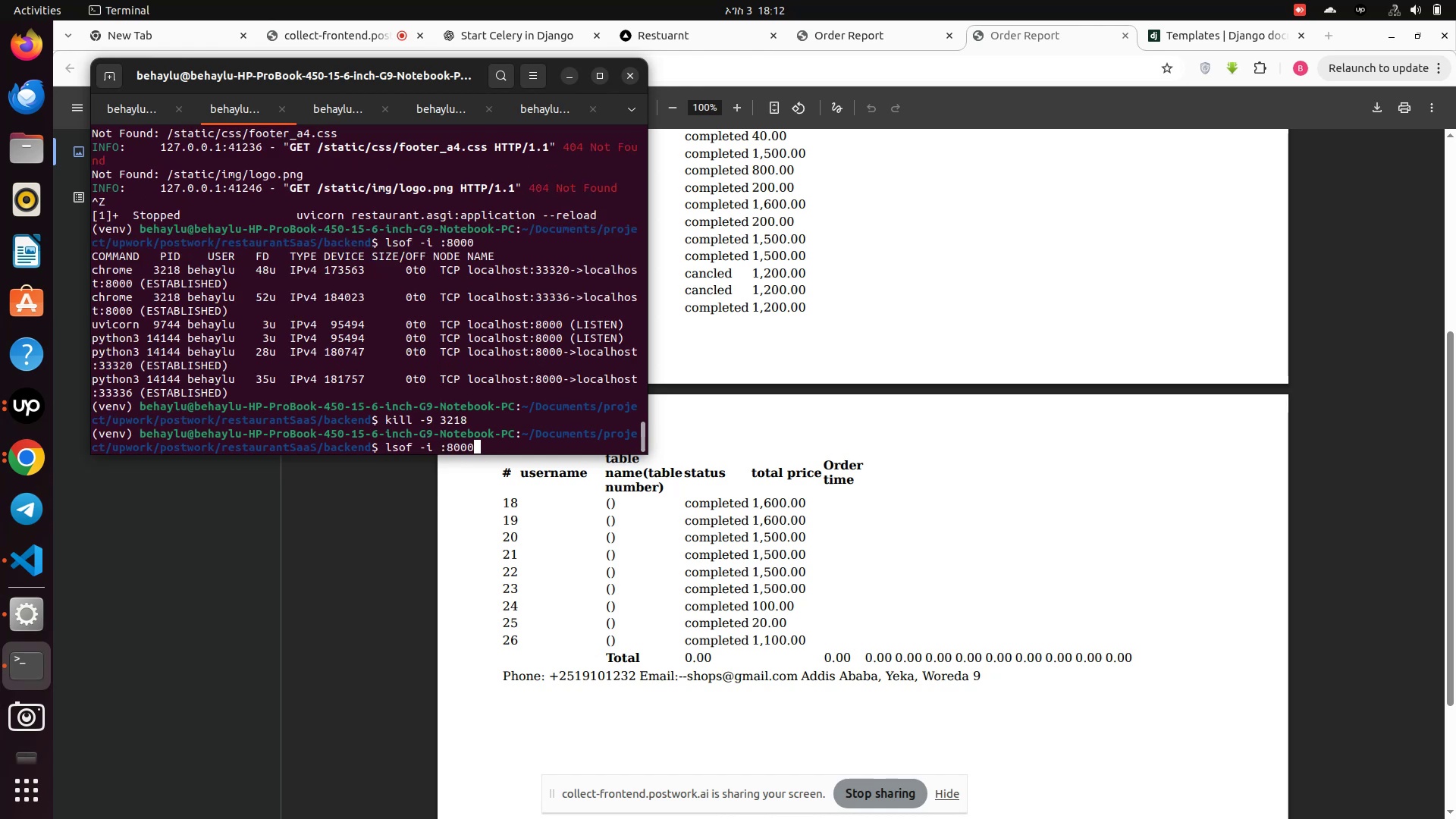 
key(Enter)
 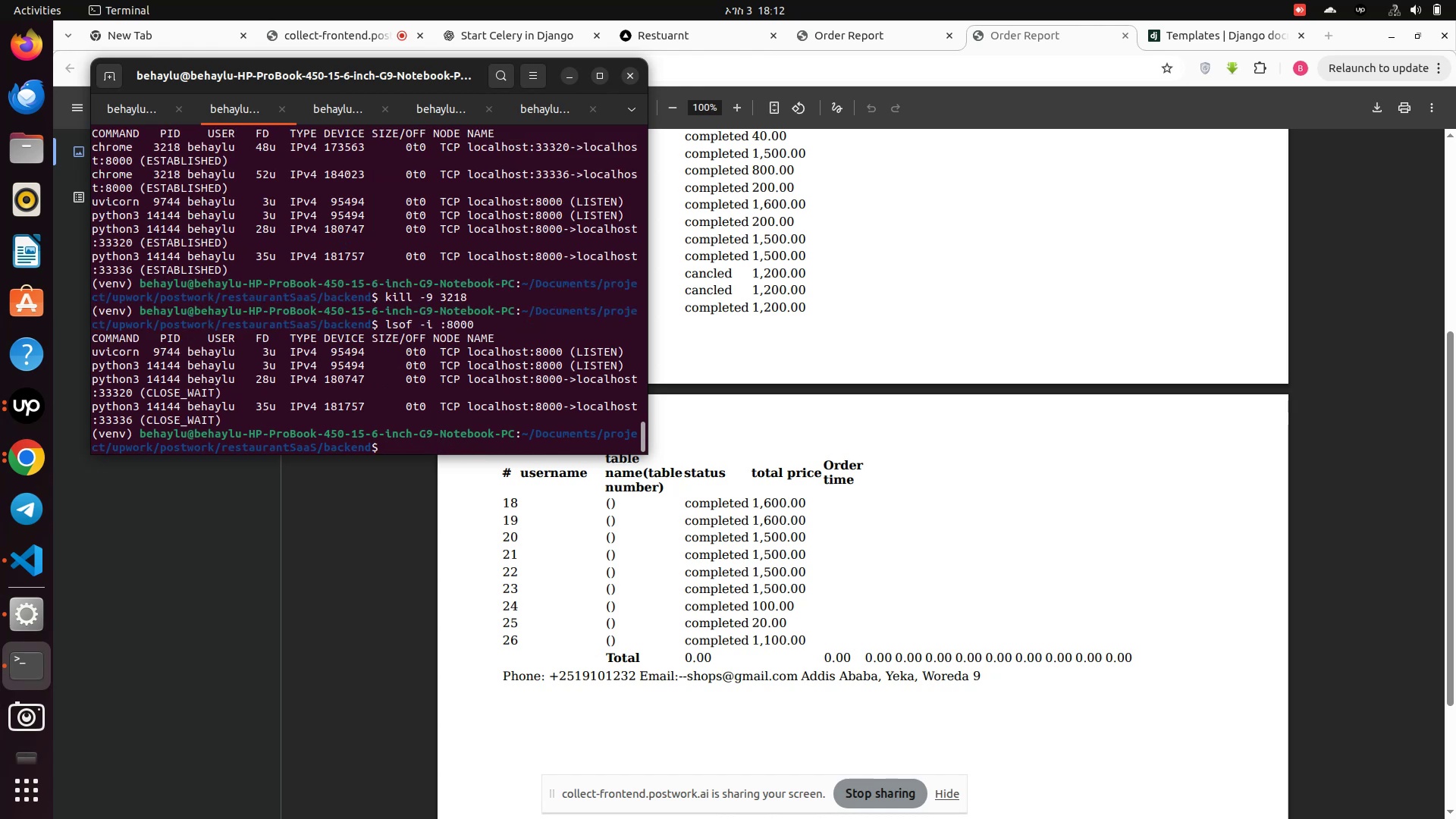 
type(kill -9 8)
key(Backspace)
type(9744)
 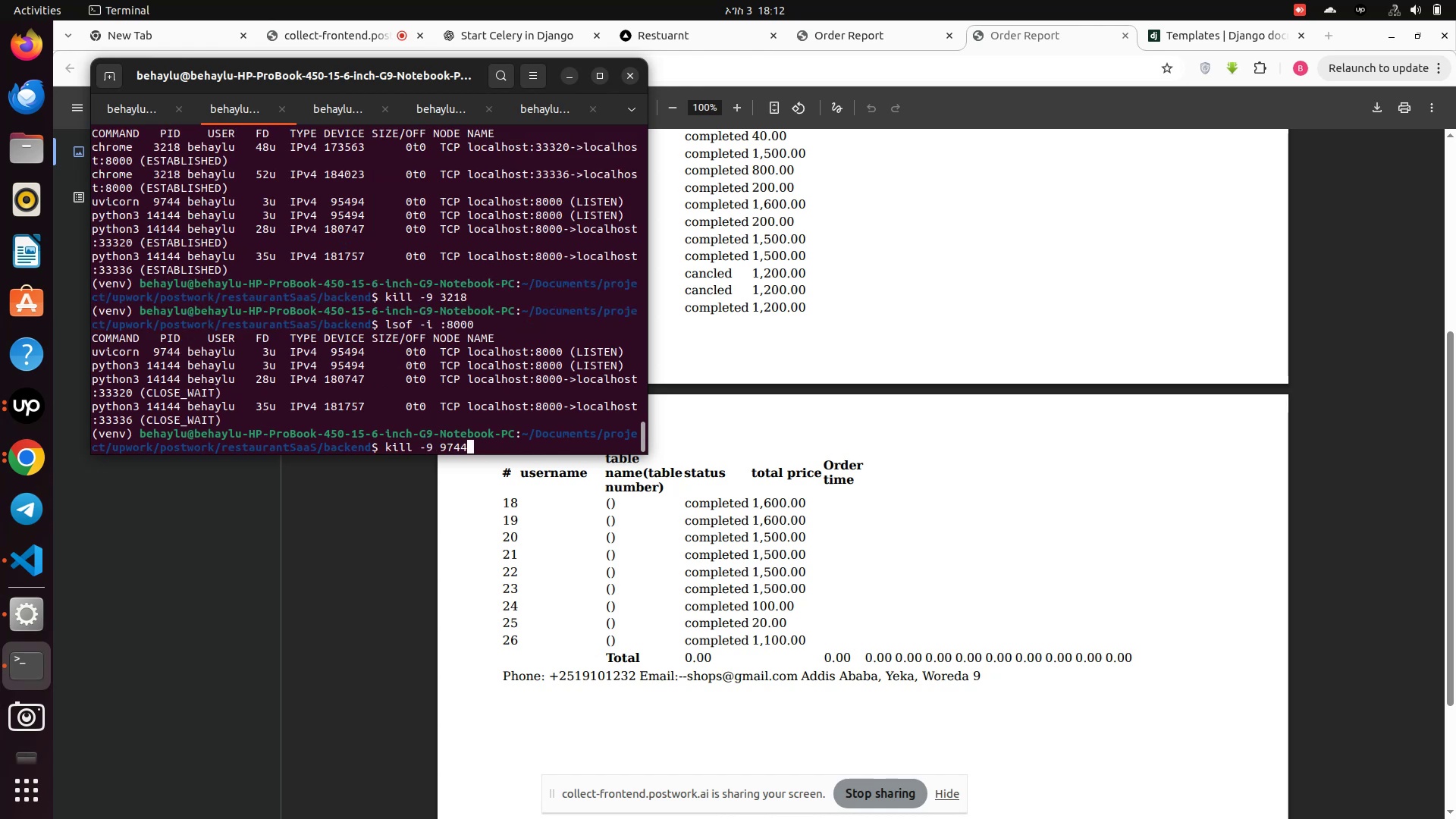 
key(Enter)
 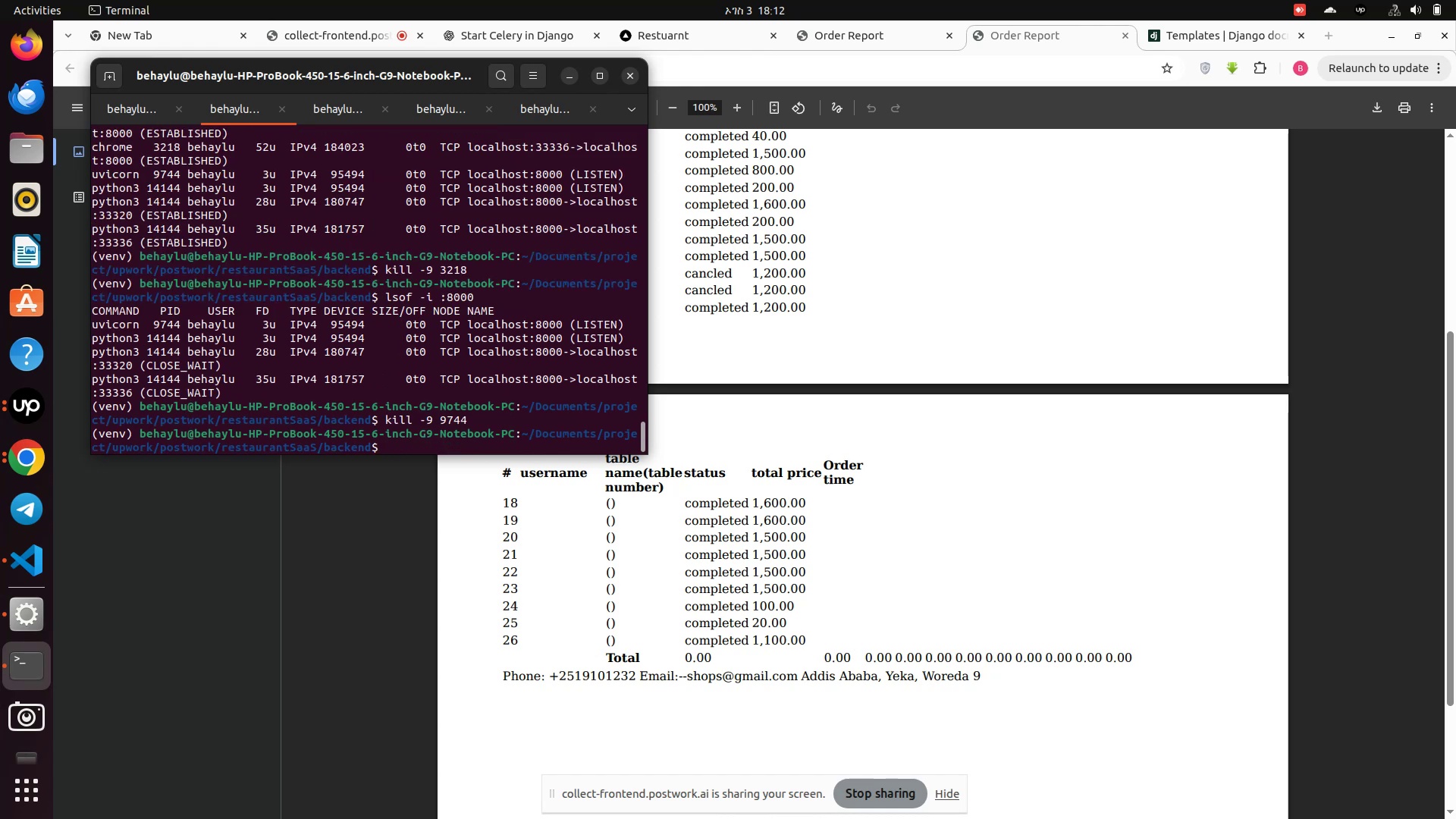 
key(ArrowUp)
 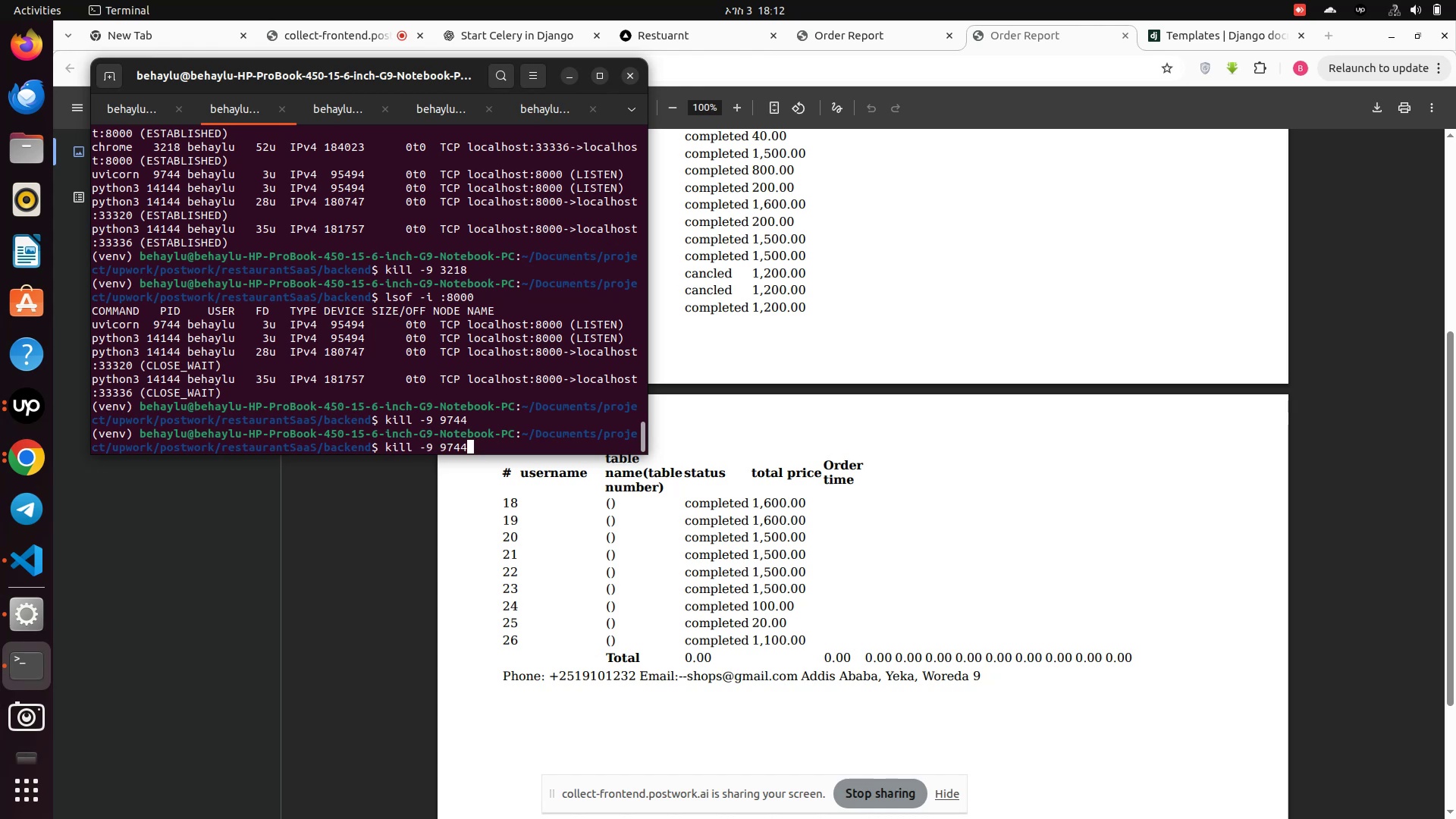 
key(ArrowUp)
 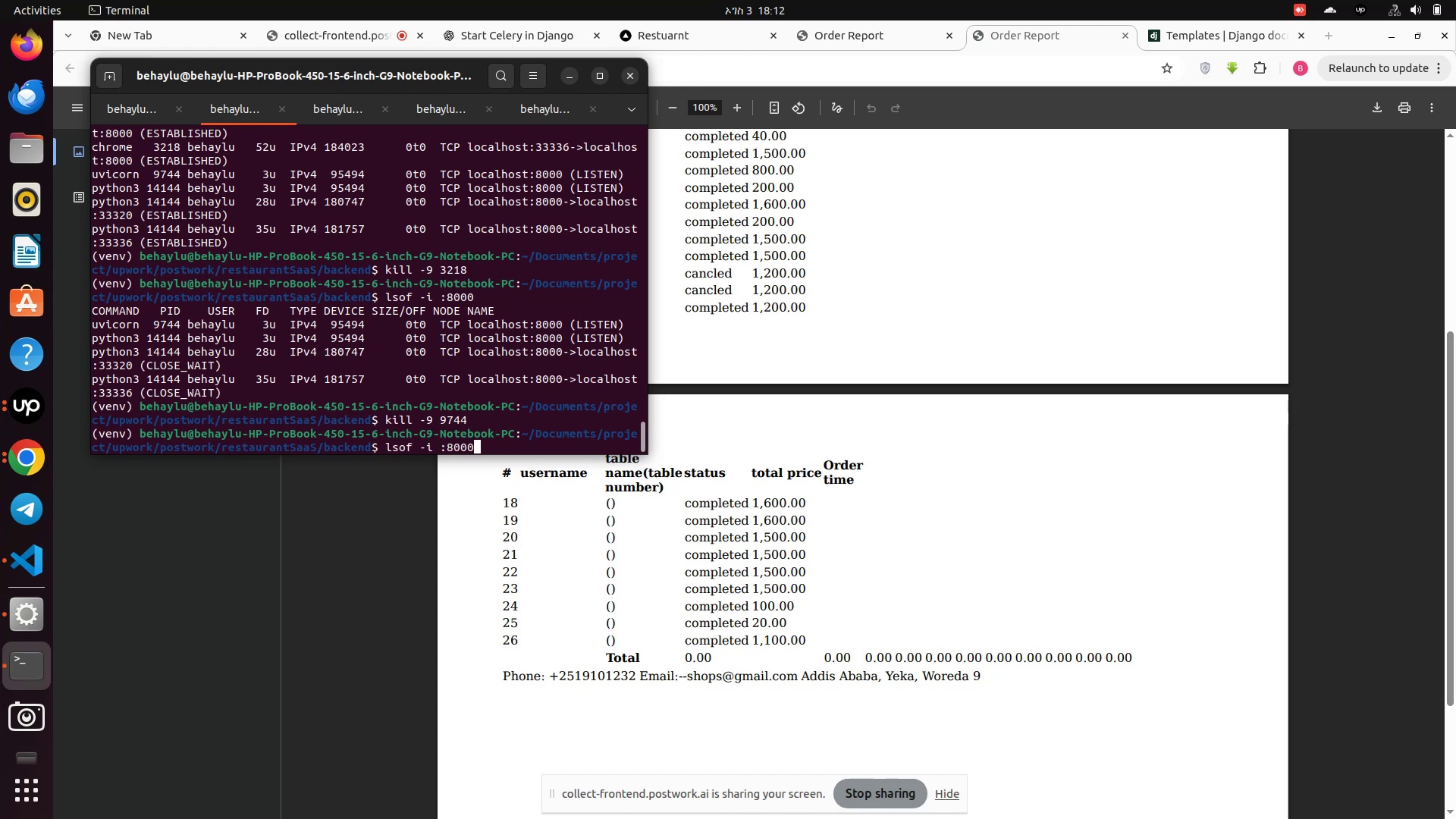 
key(Enter)
 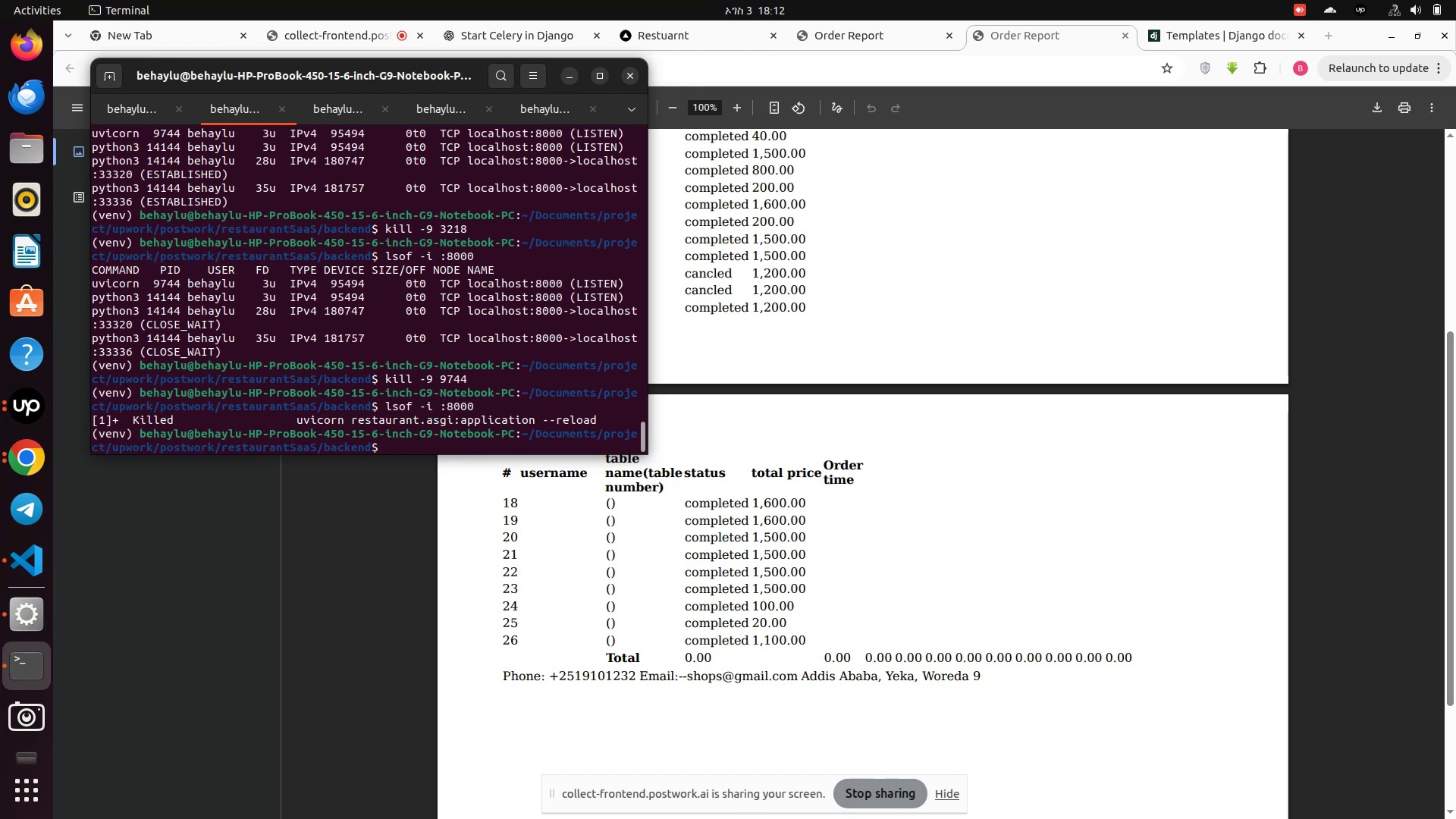 
key(ArrowUp)
 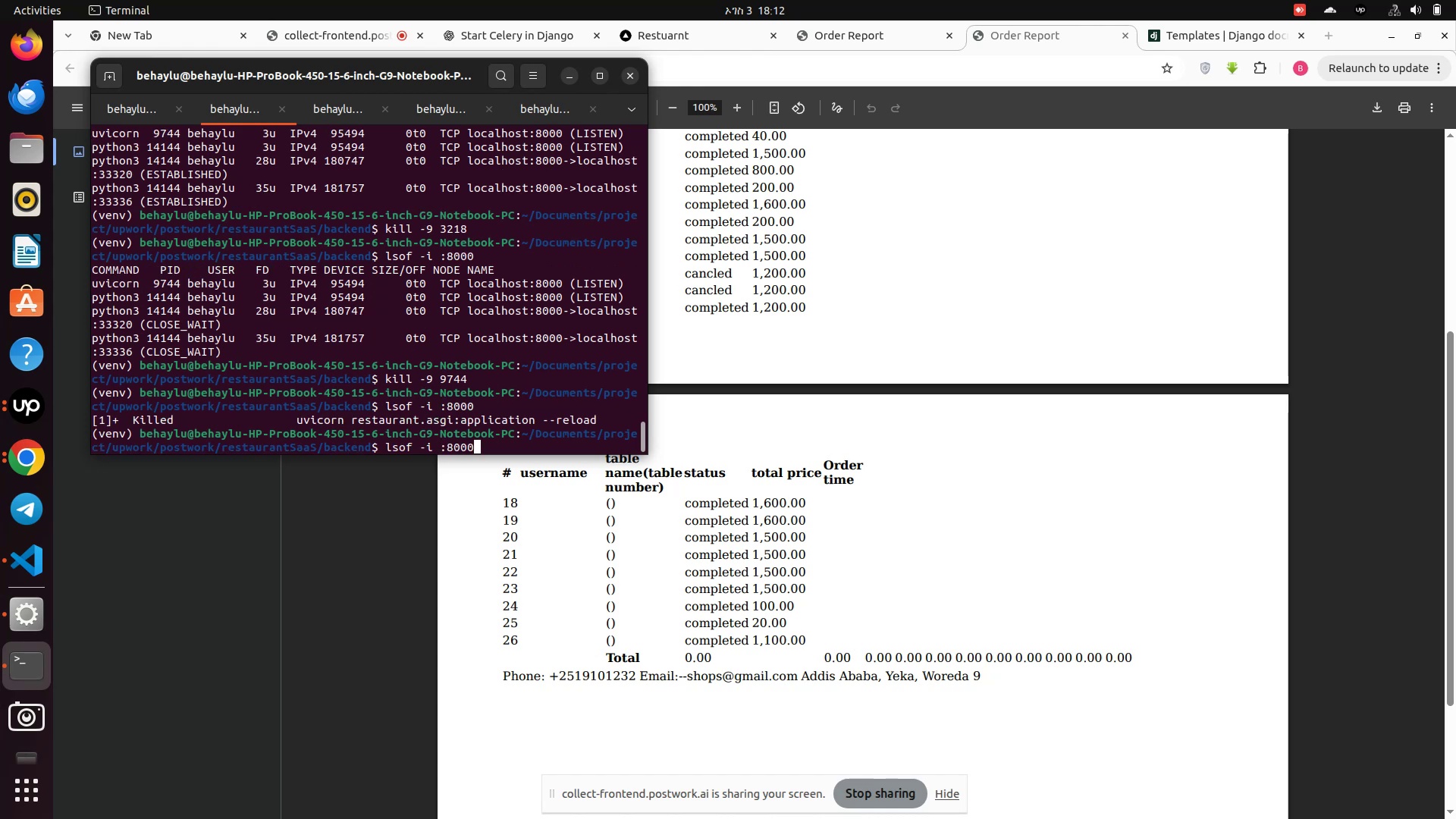 
key(ArrowUp)
 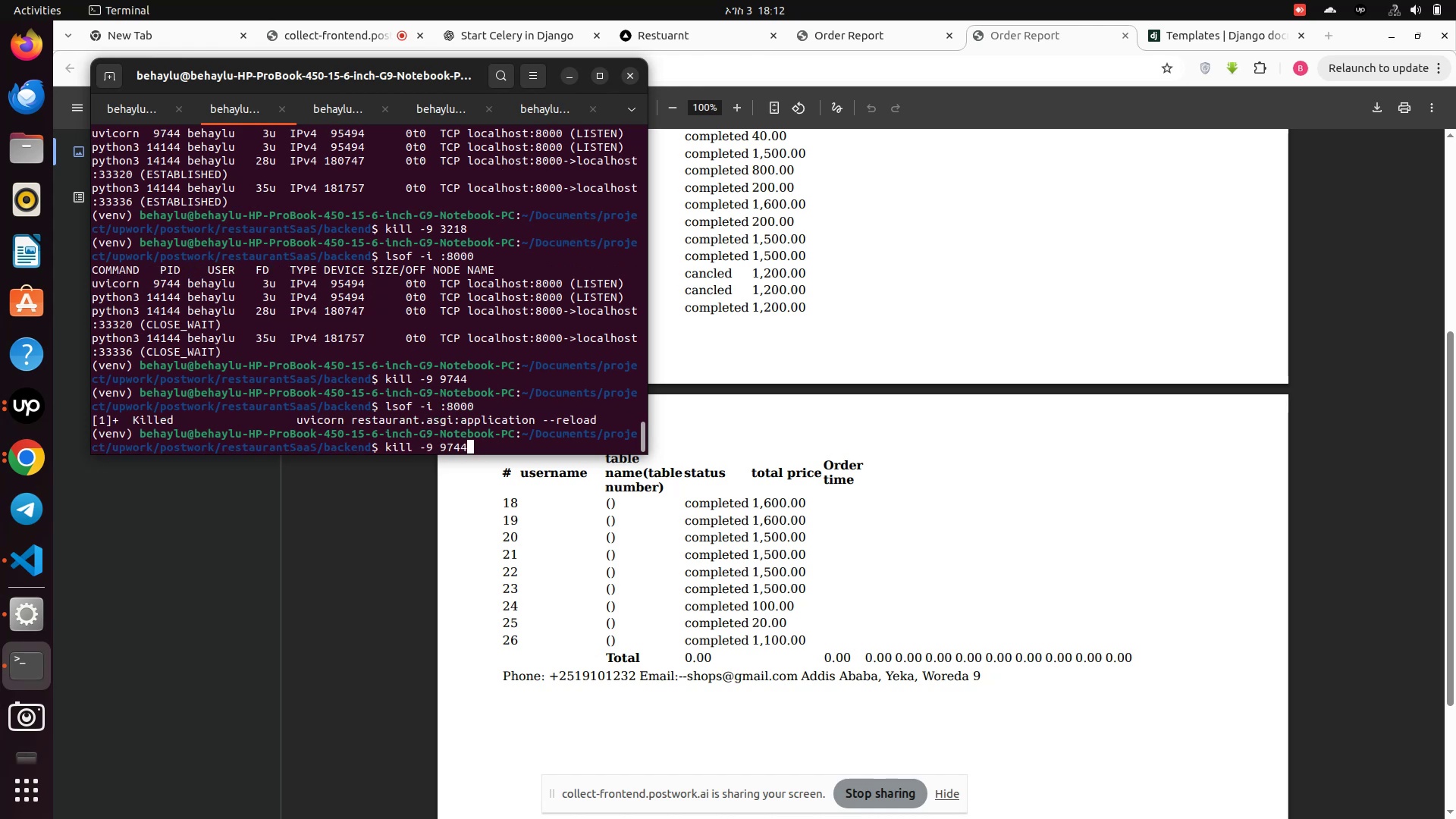 
key(ArrowUp)
 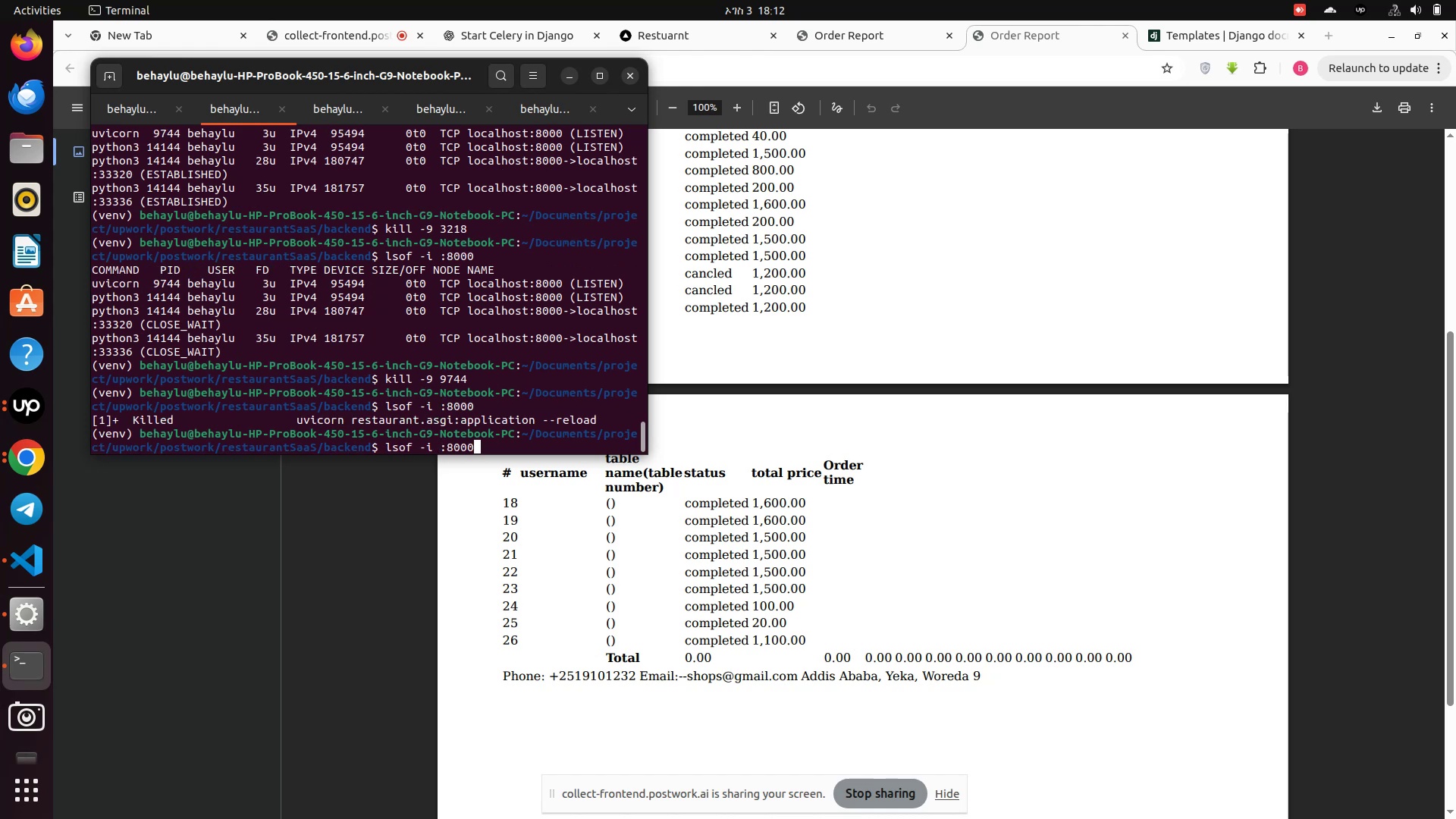 
key(ArrowUp)
 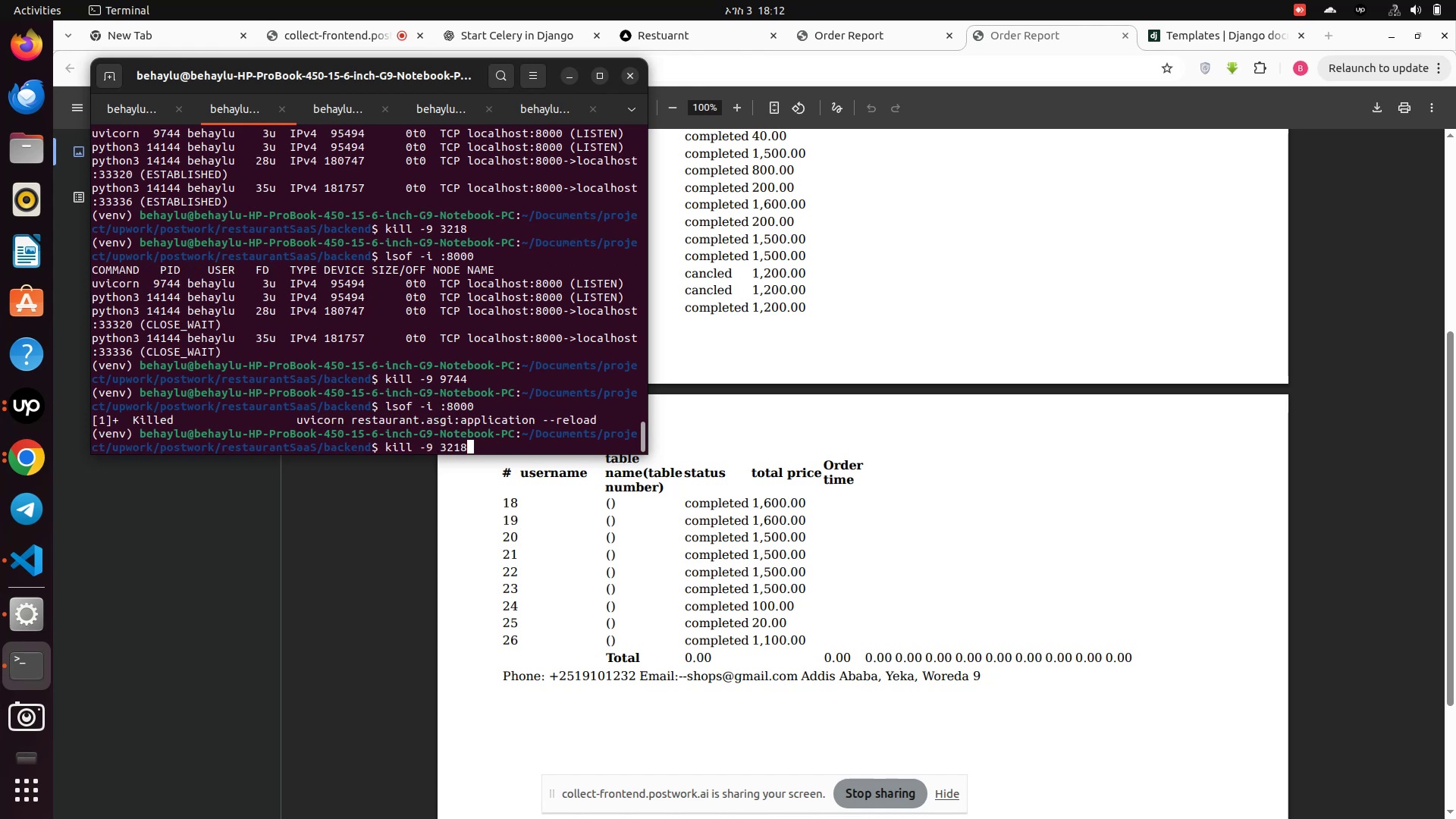 
key(ArrowUp)
 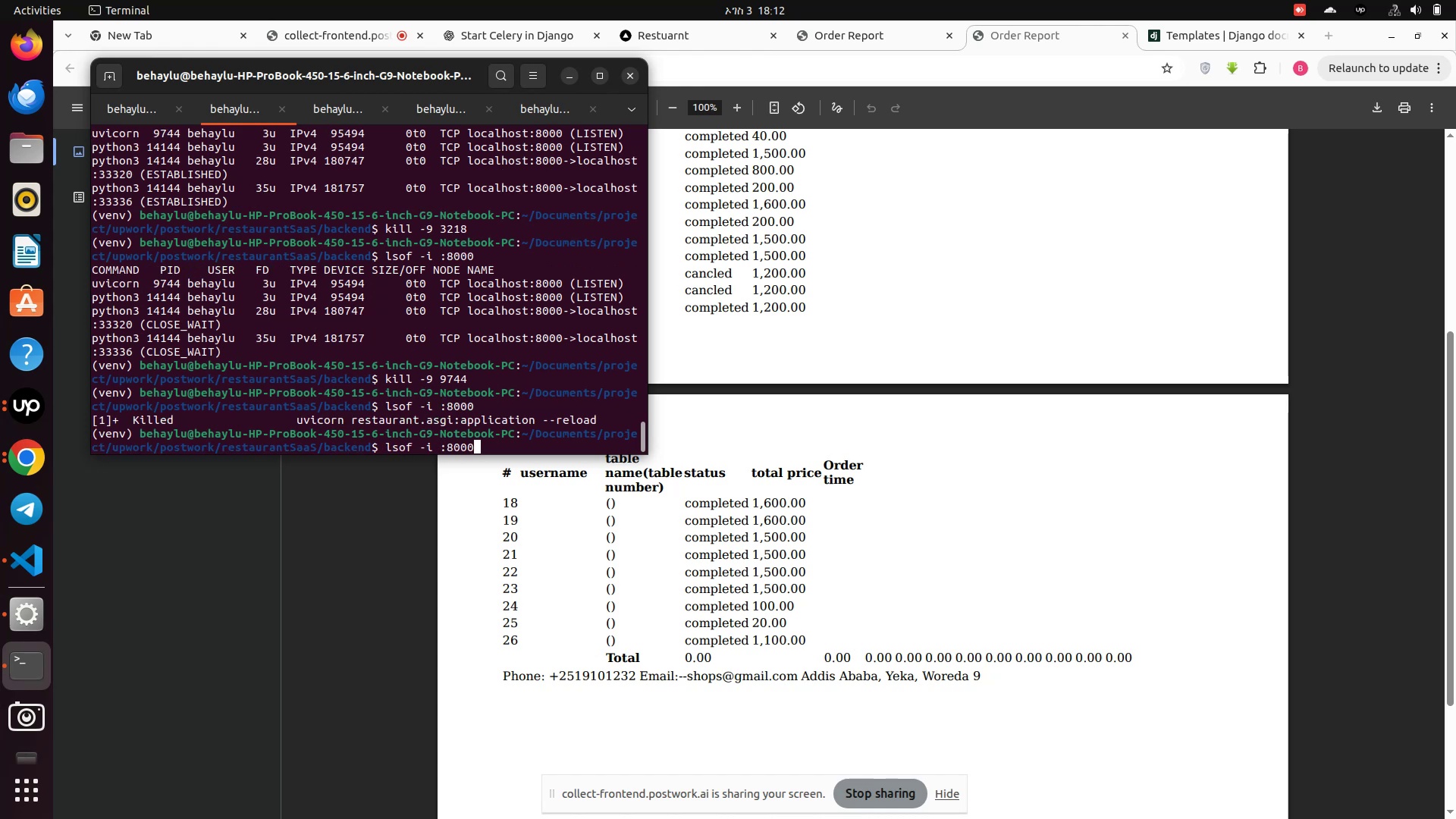 
key(ArrowUp)
 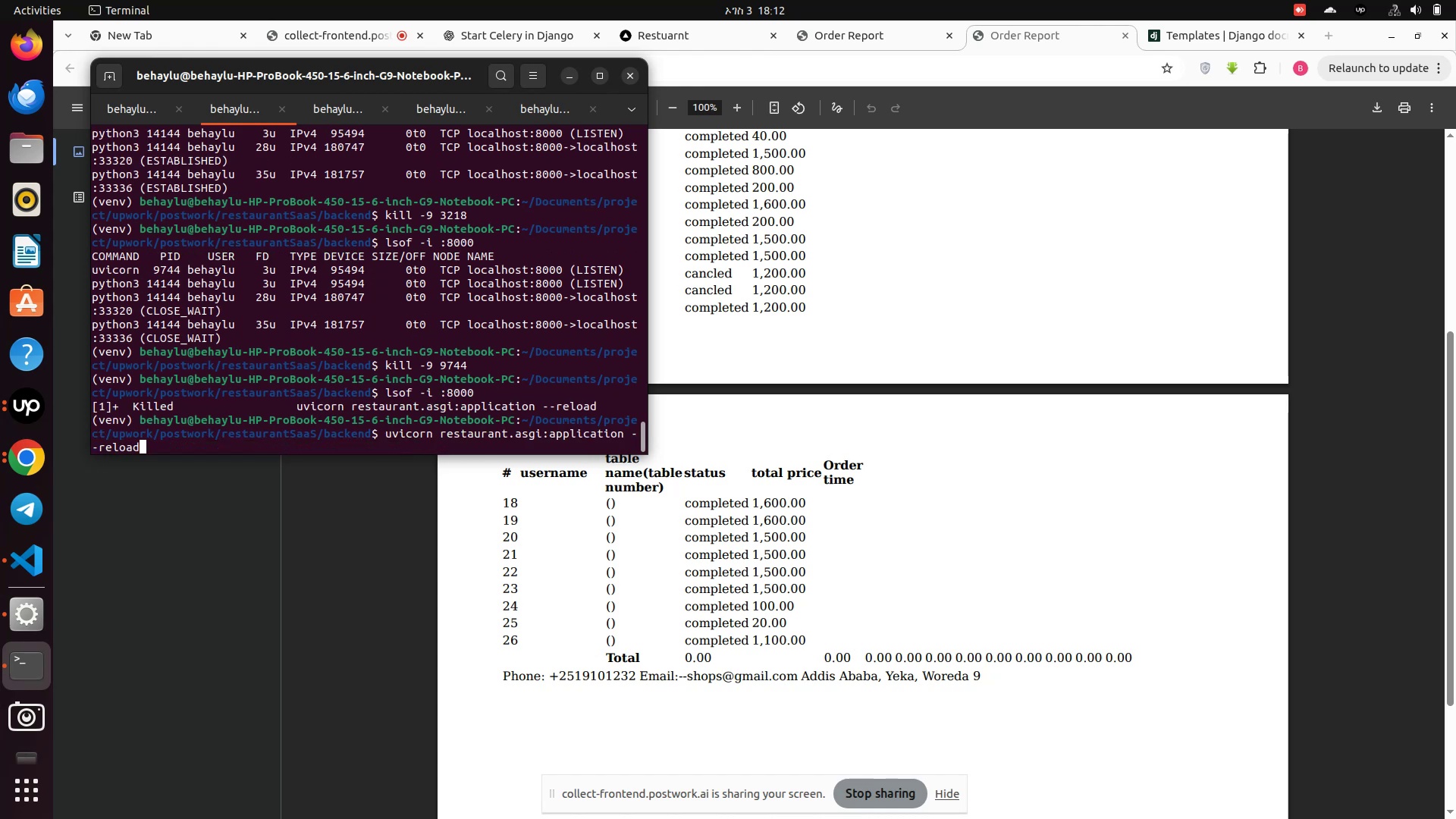 
key(Enter)
 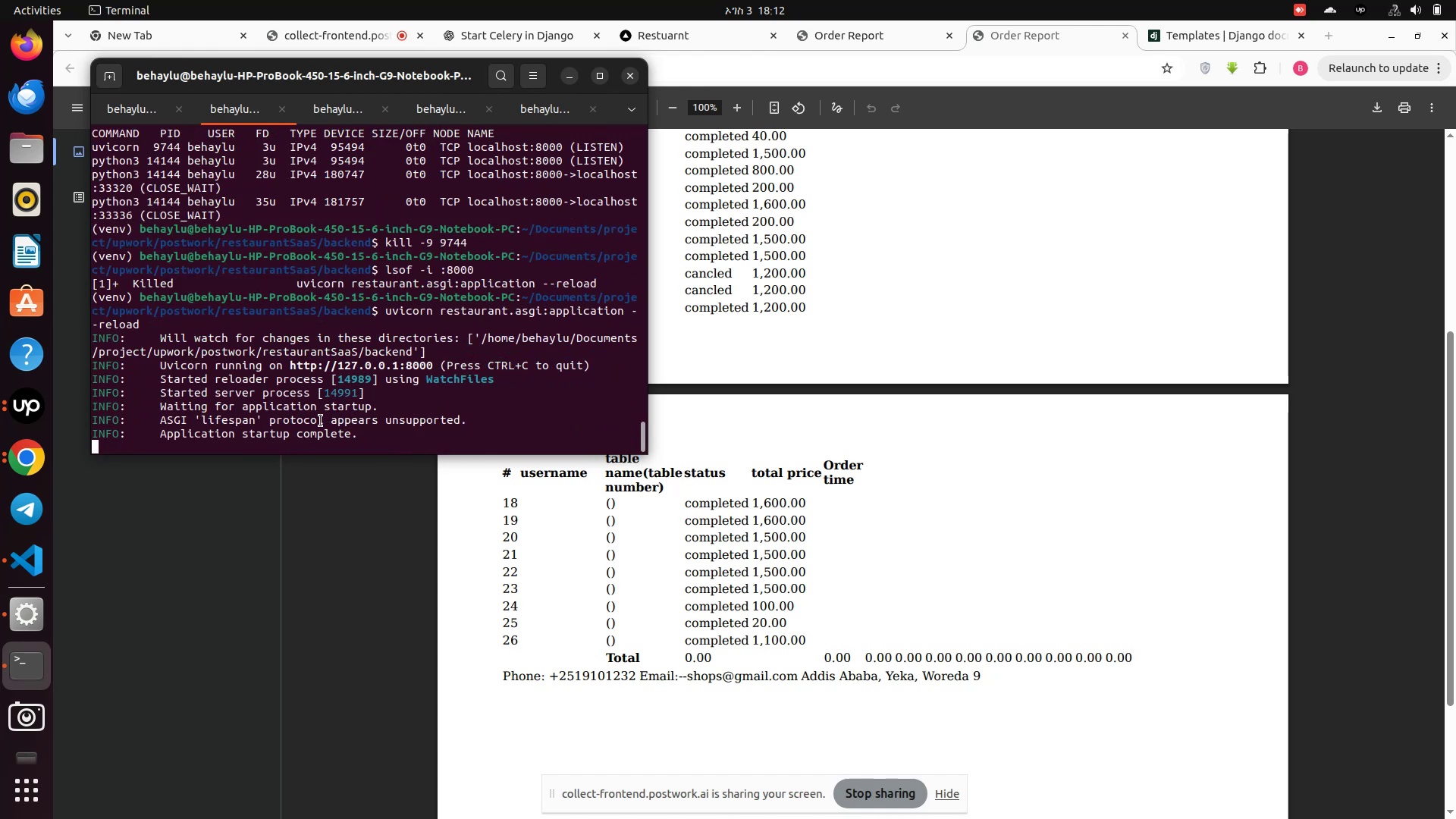 
wait(5.39)
 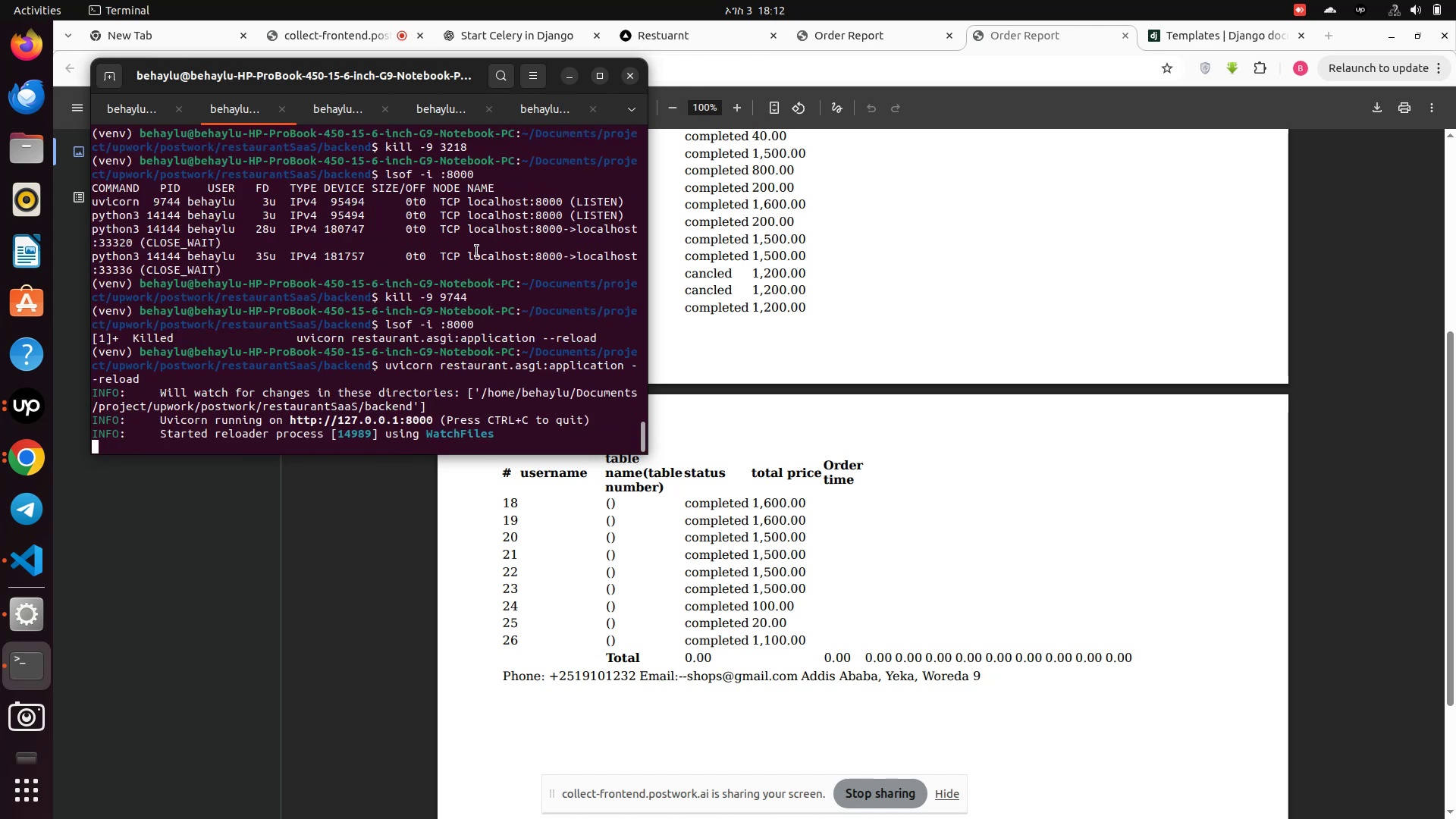 
left_click([220, 507])
 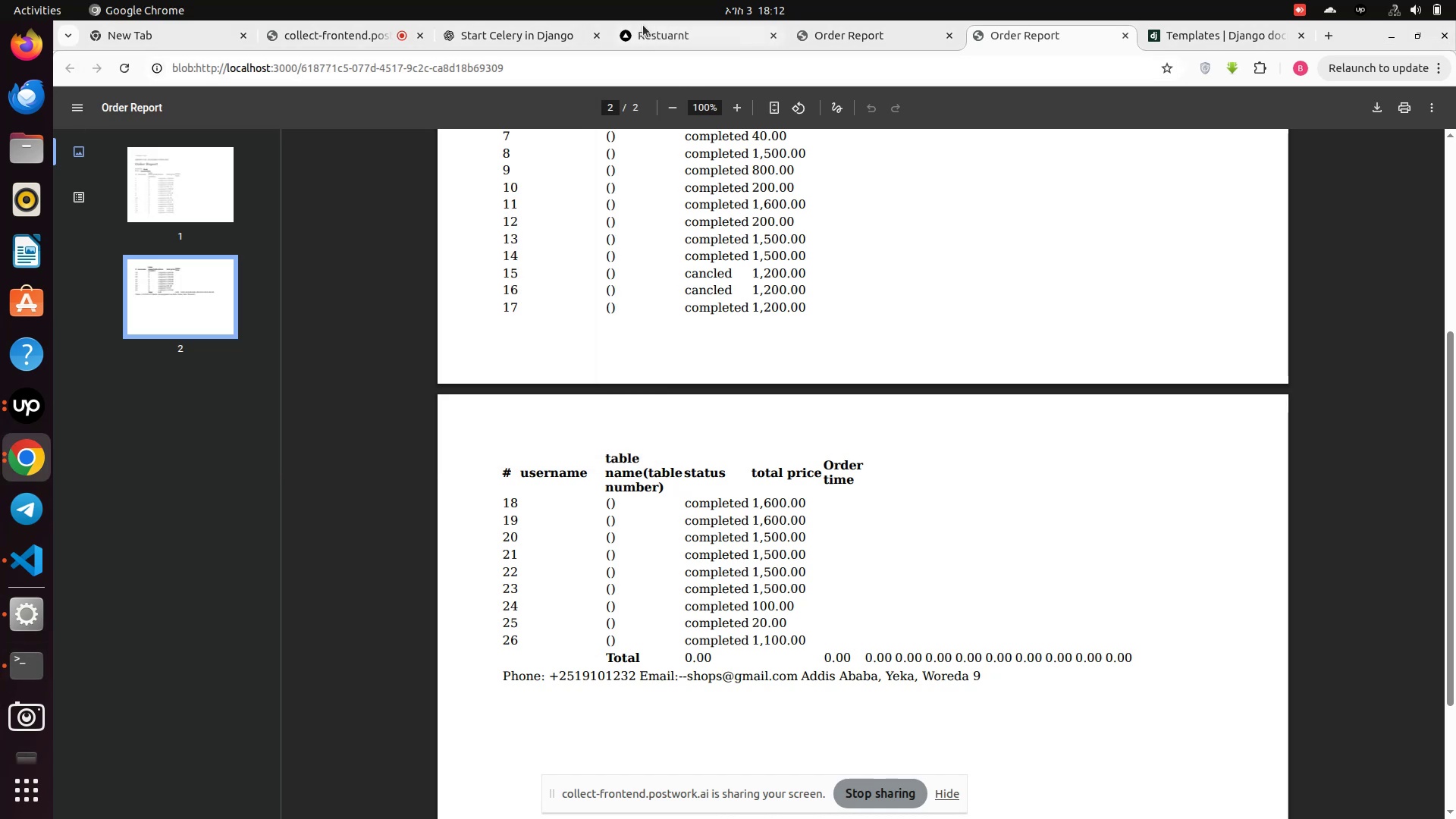 
left_click([644, 31])
 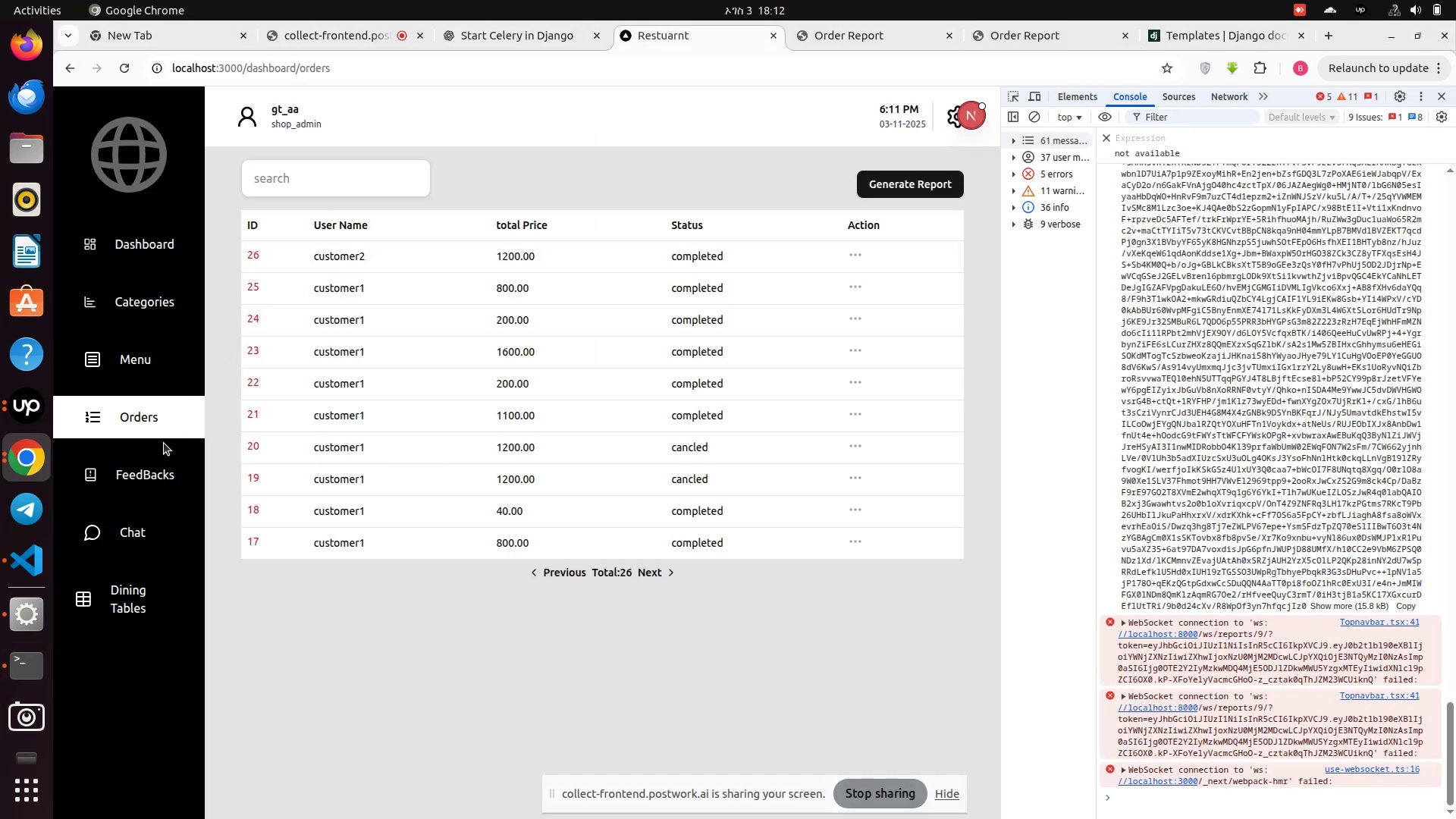 
left_click([148, 462])
 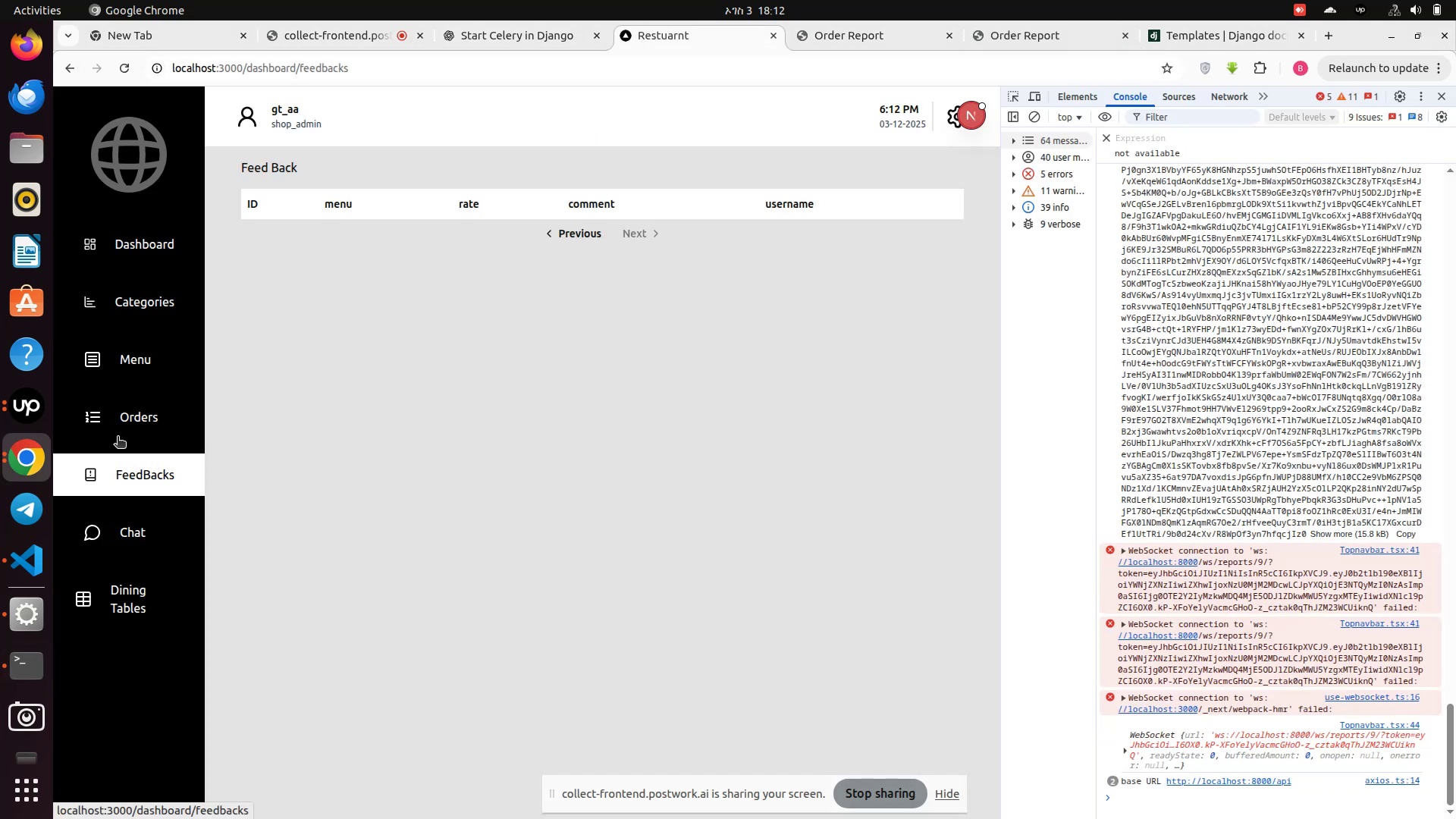 
left_click([126, 425])
 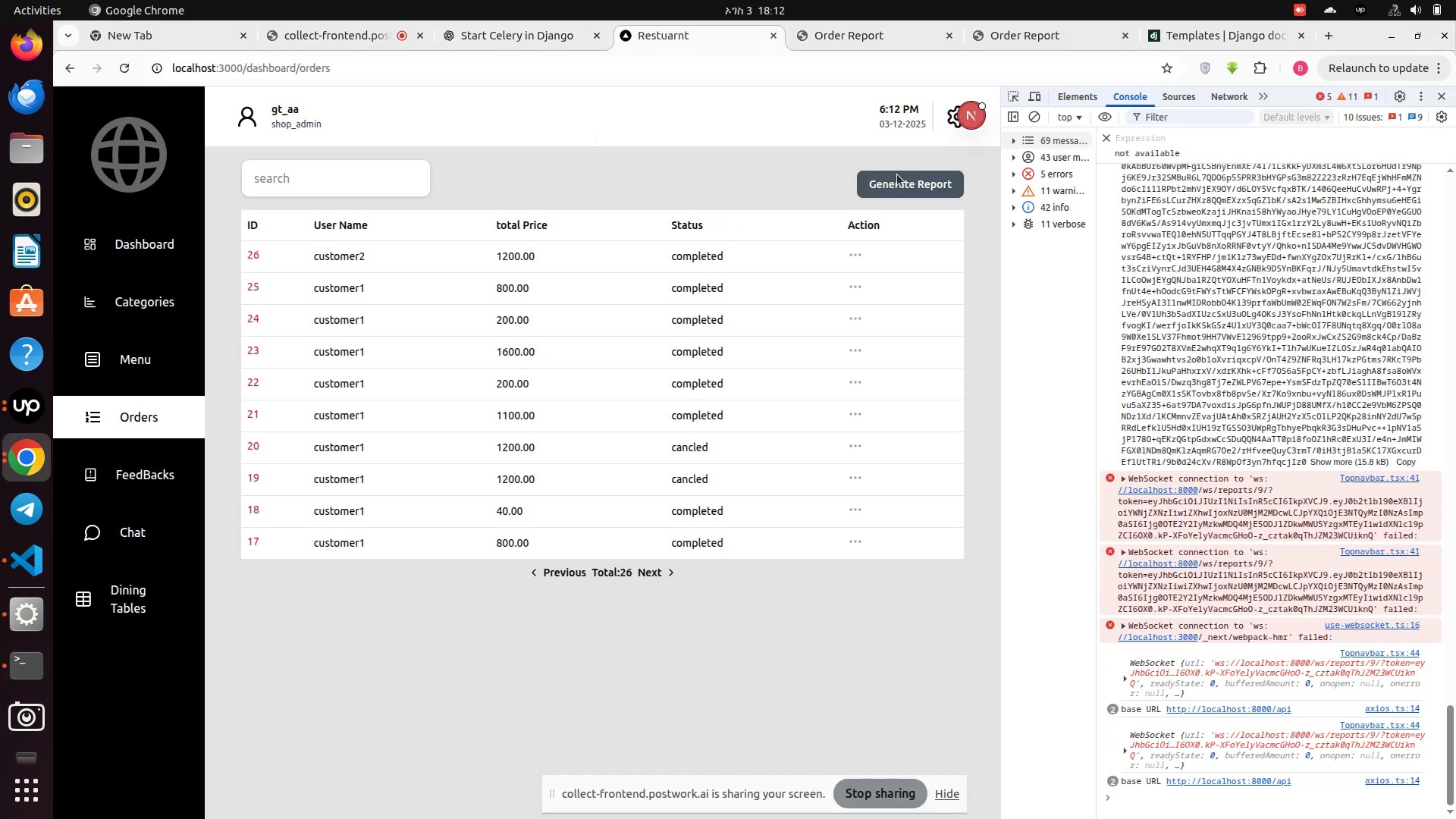 
left_click([893, 192])
 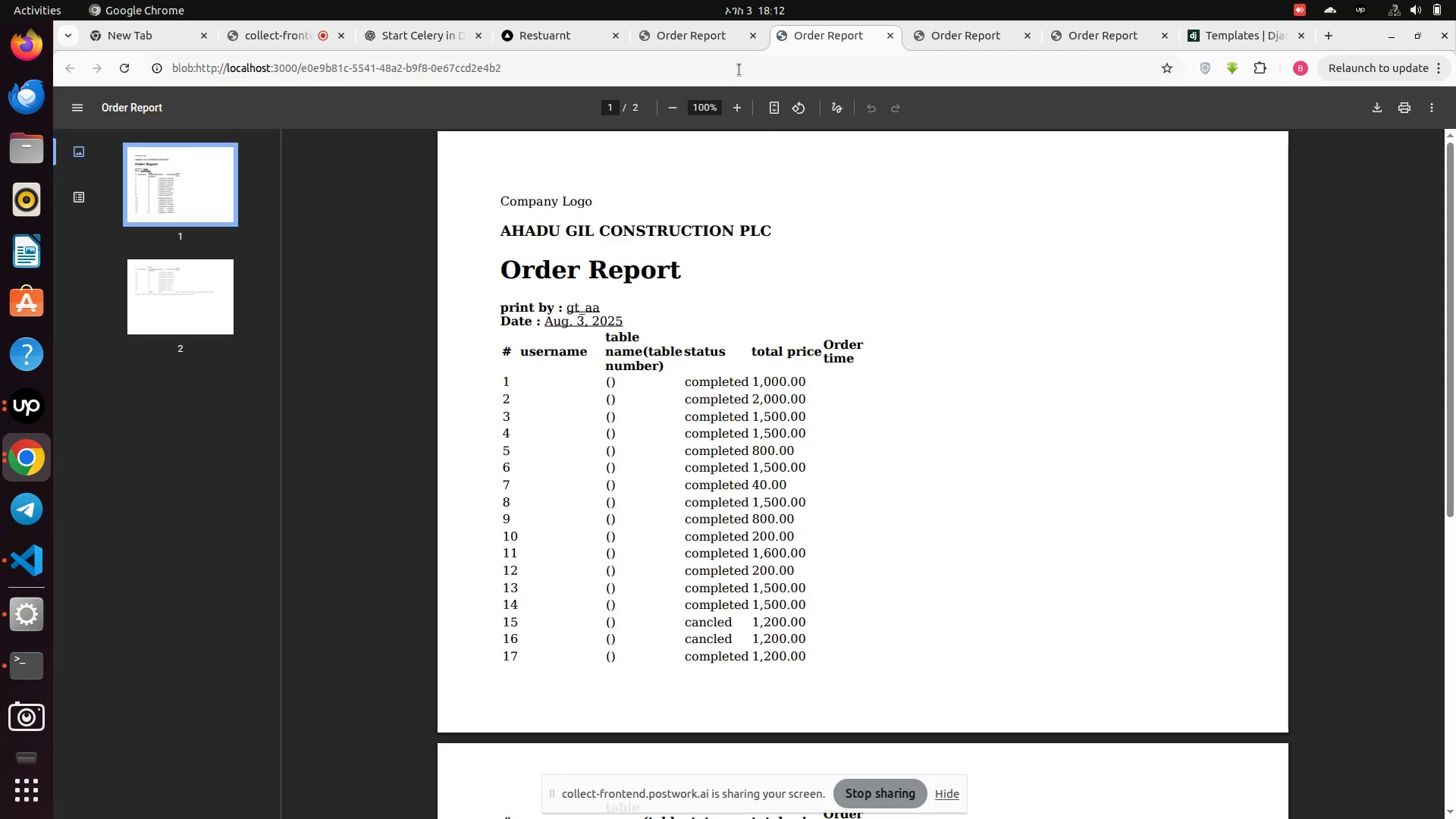 
wait(6.68)
 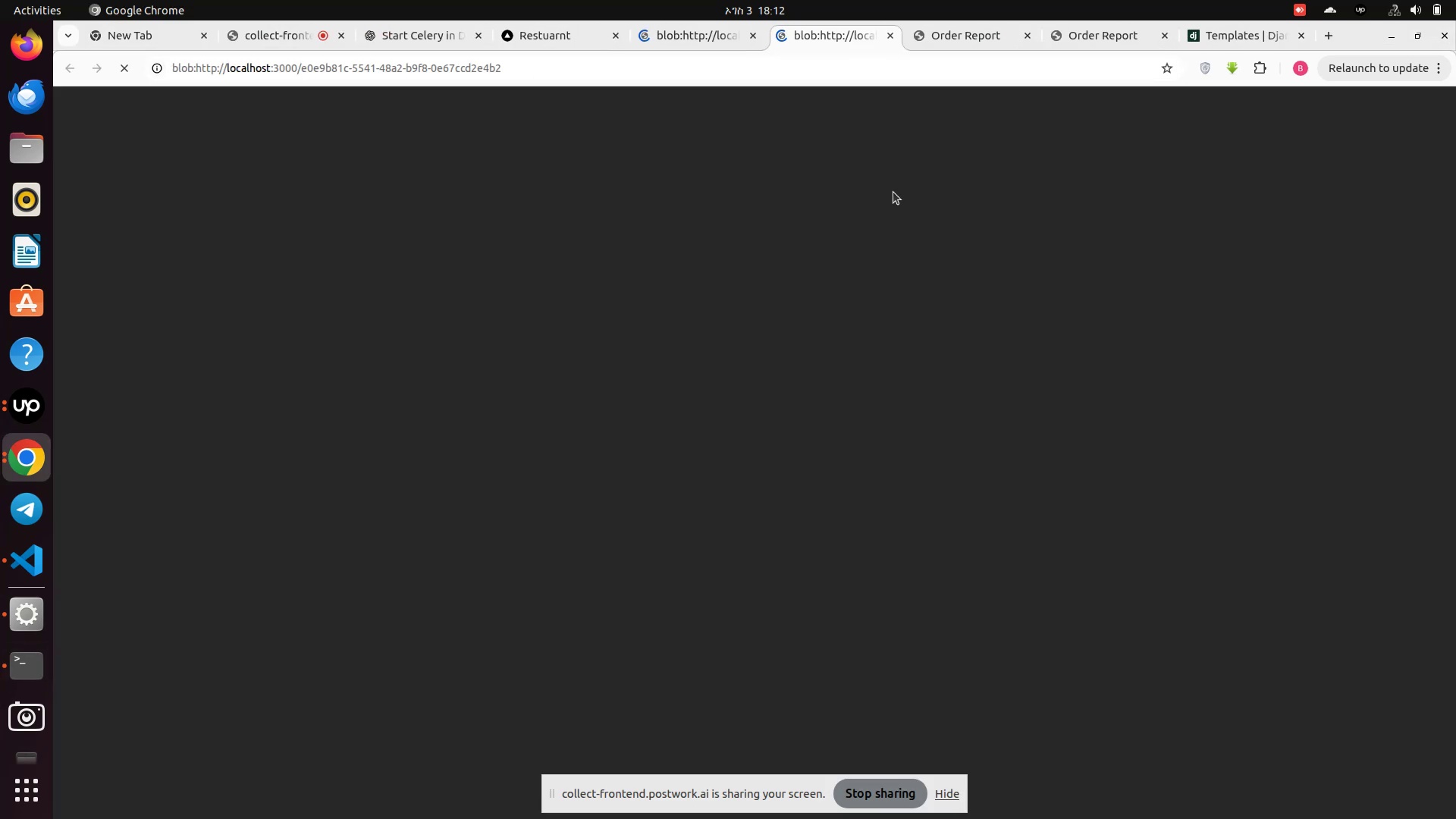 
left_click([755, 32])
 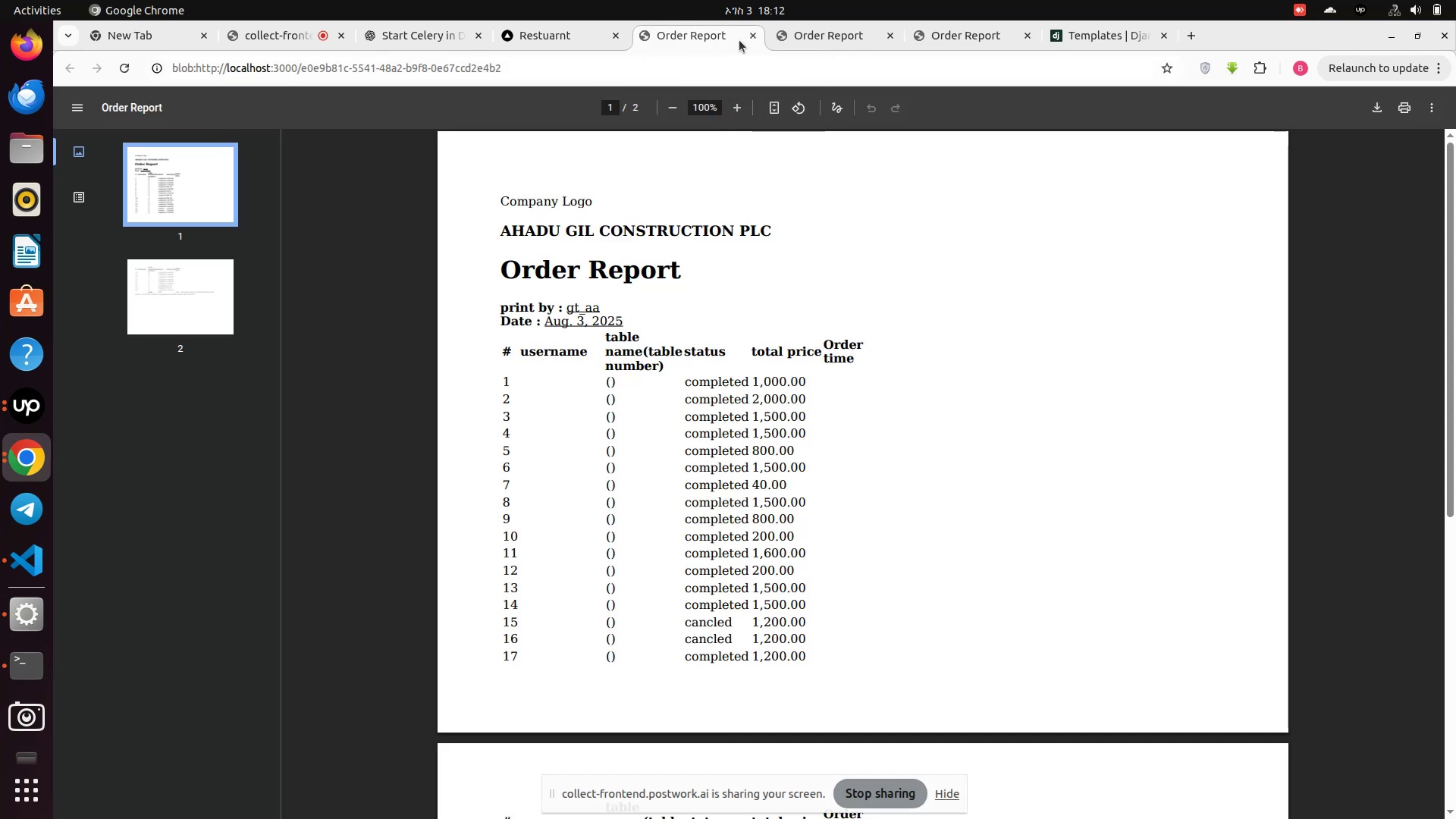 
left_click([756, 32])
 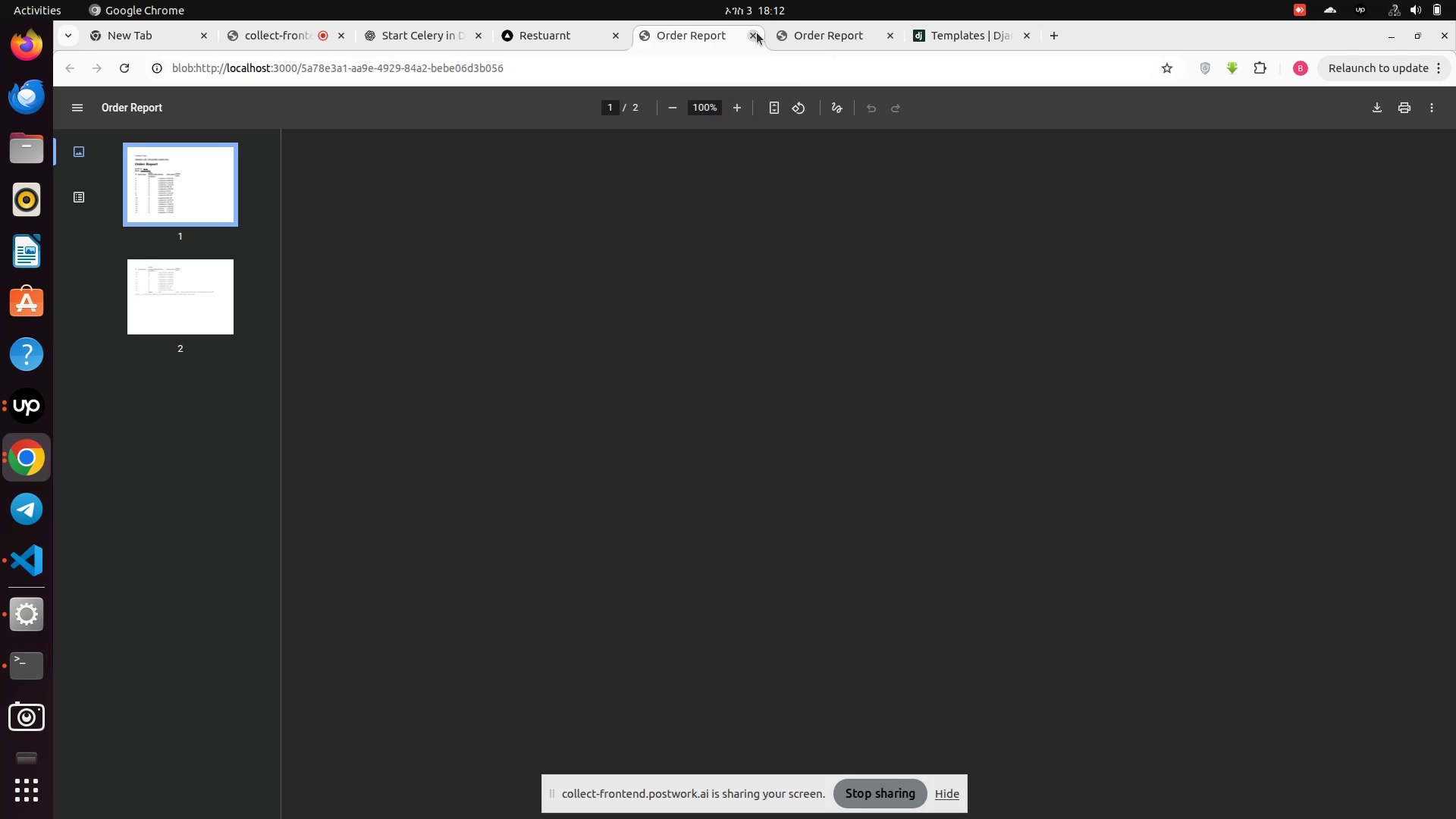 
left_click([757, 33])
 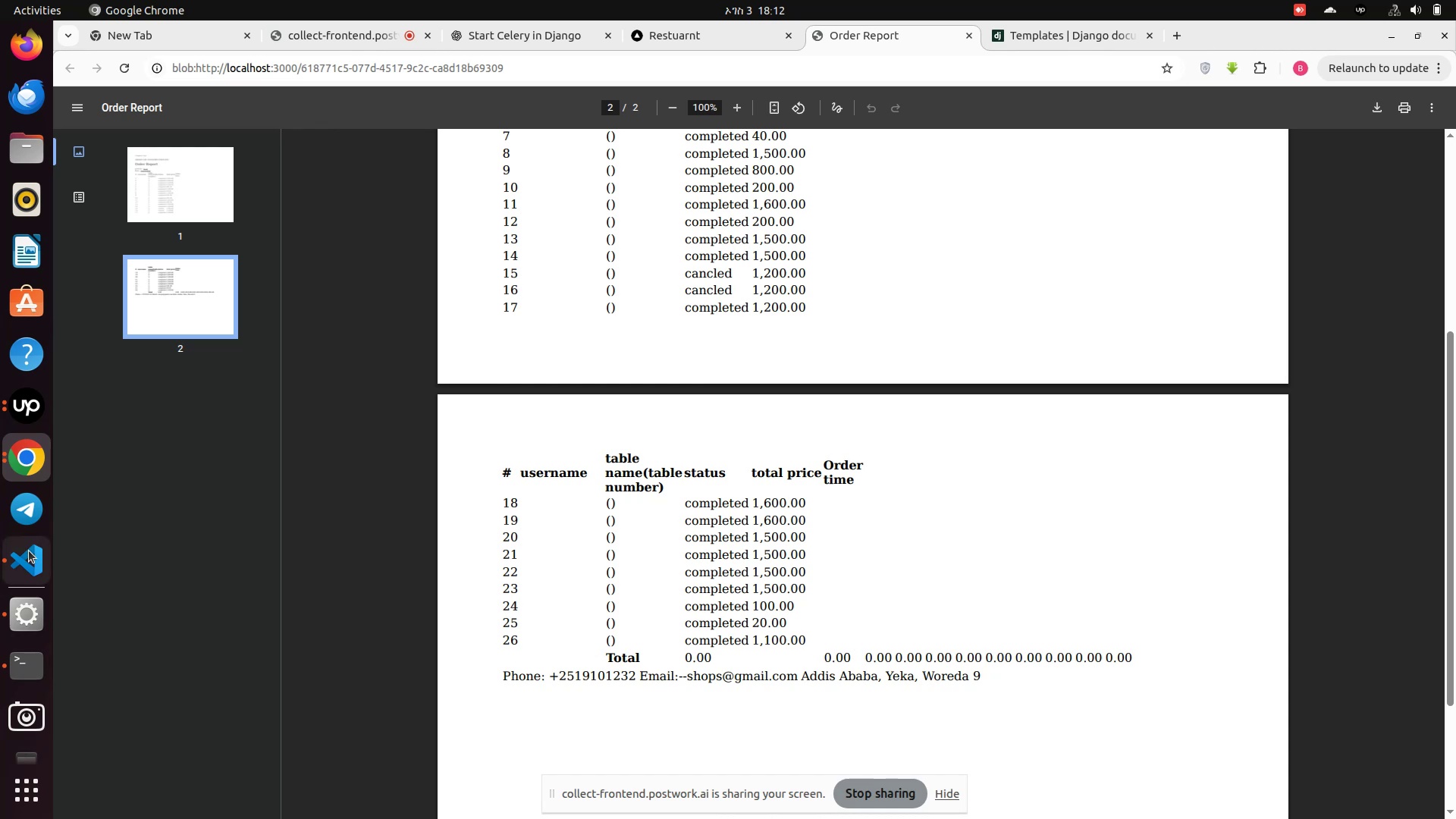 
left_click([27, 672])
 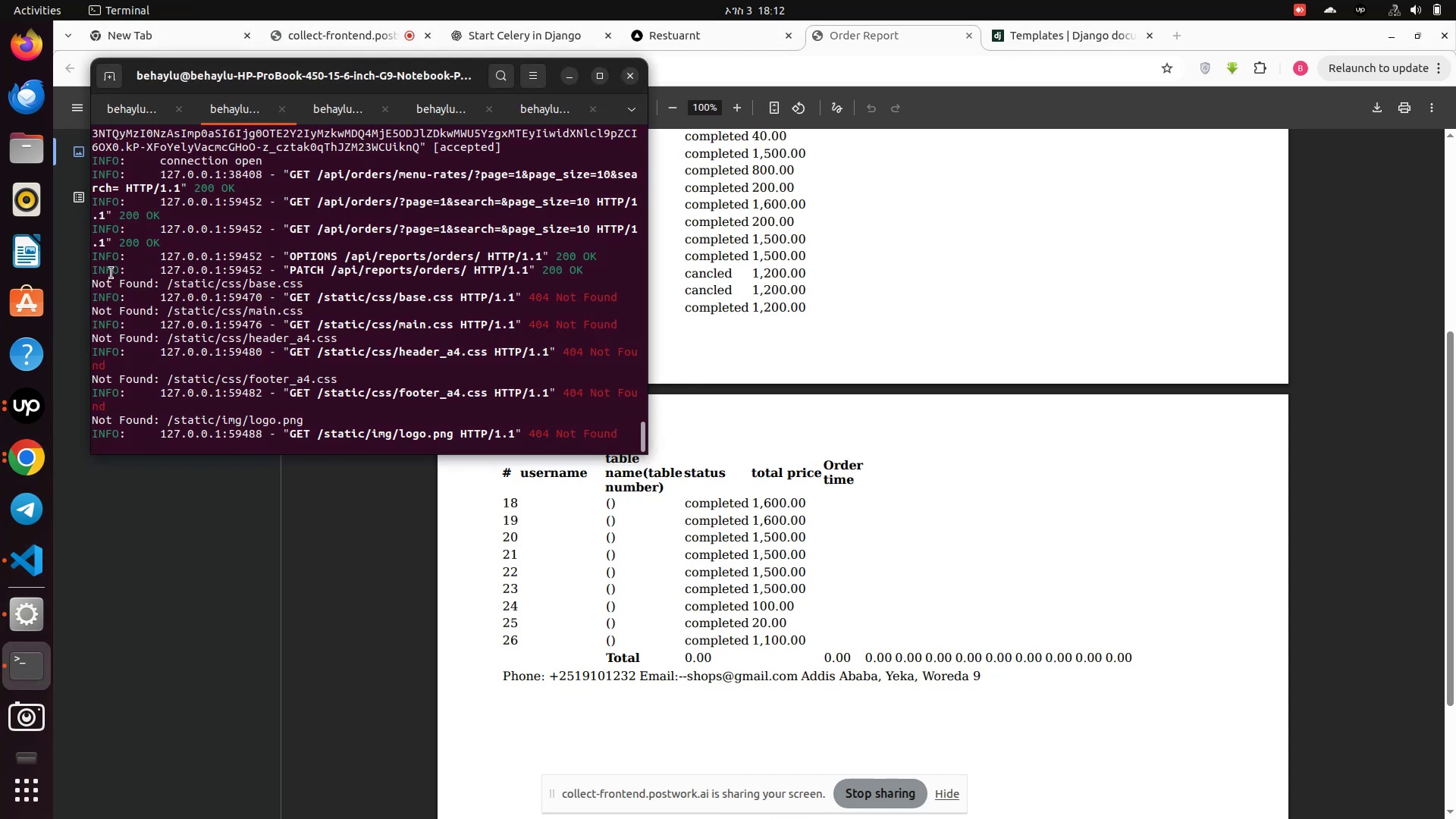 
wait(5.9)
 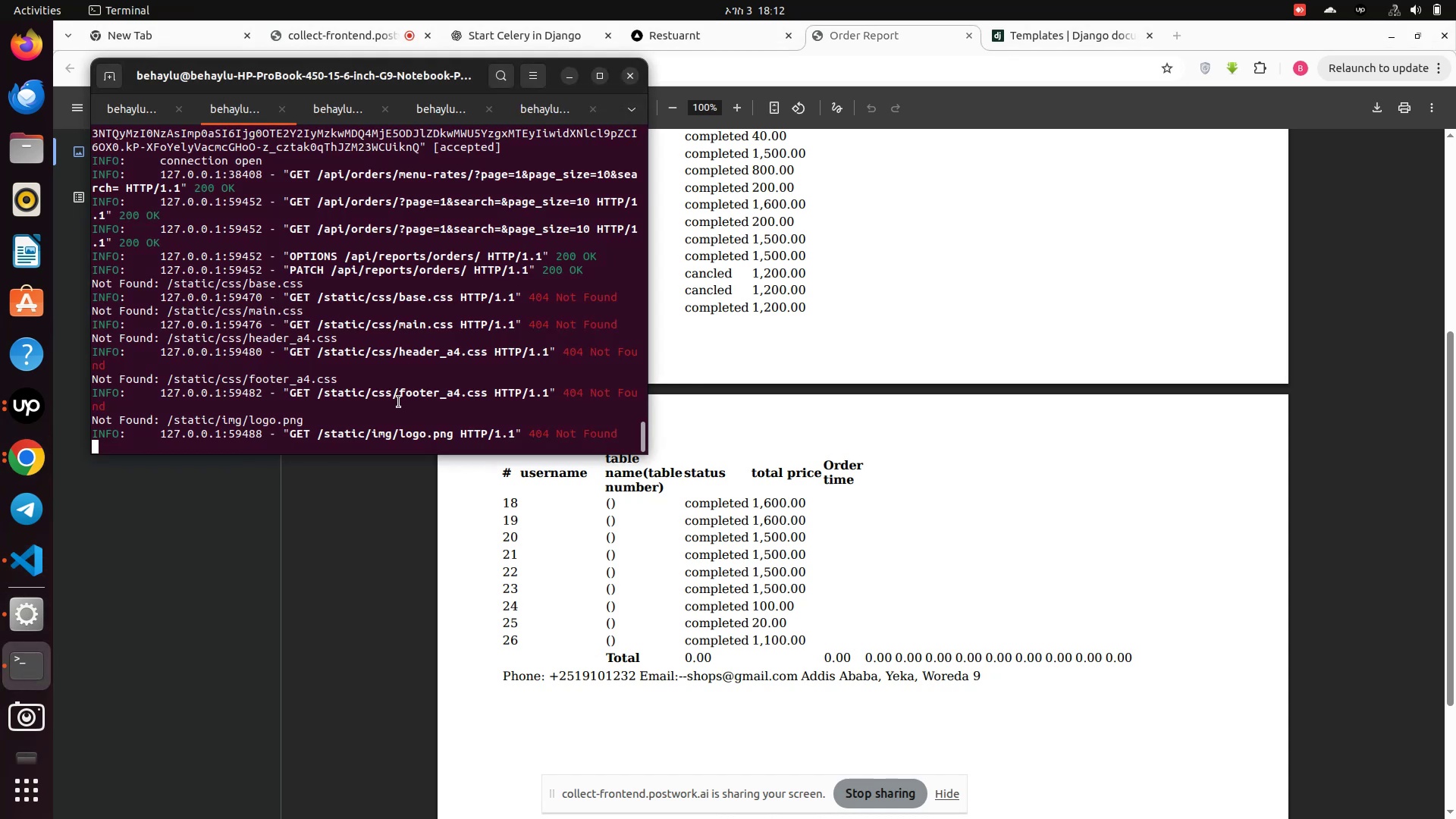 
left_click_drag(start_coordinate=[88, 297], to_coordinate=[101, 309])
 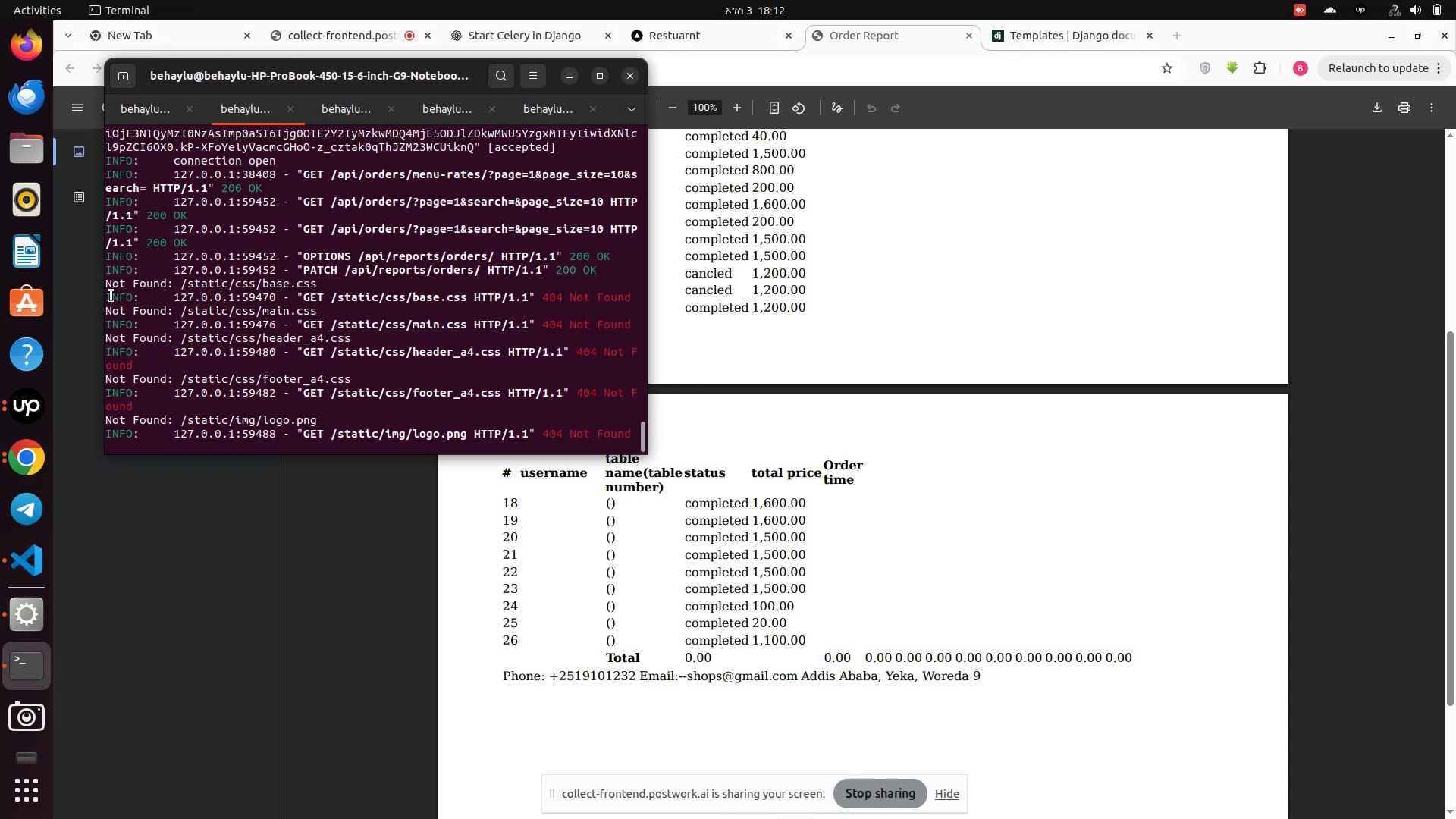 
left_click_drag(start_coordinate=[111, 296], to_coordinate=[436, 434])
 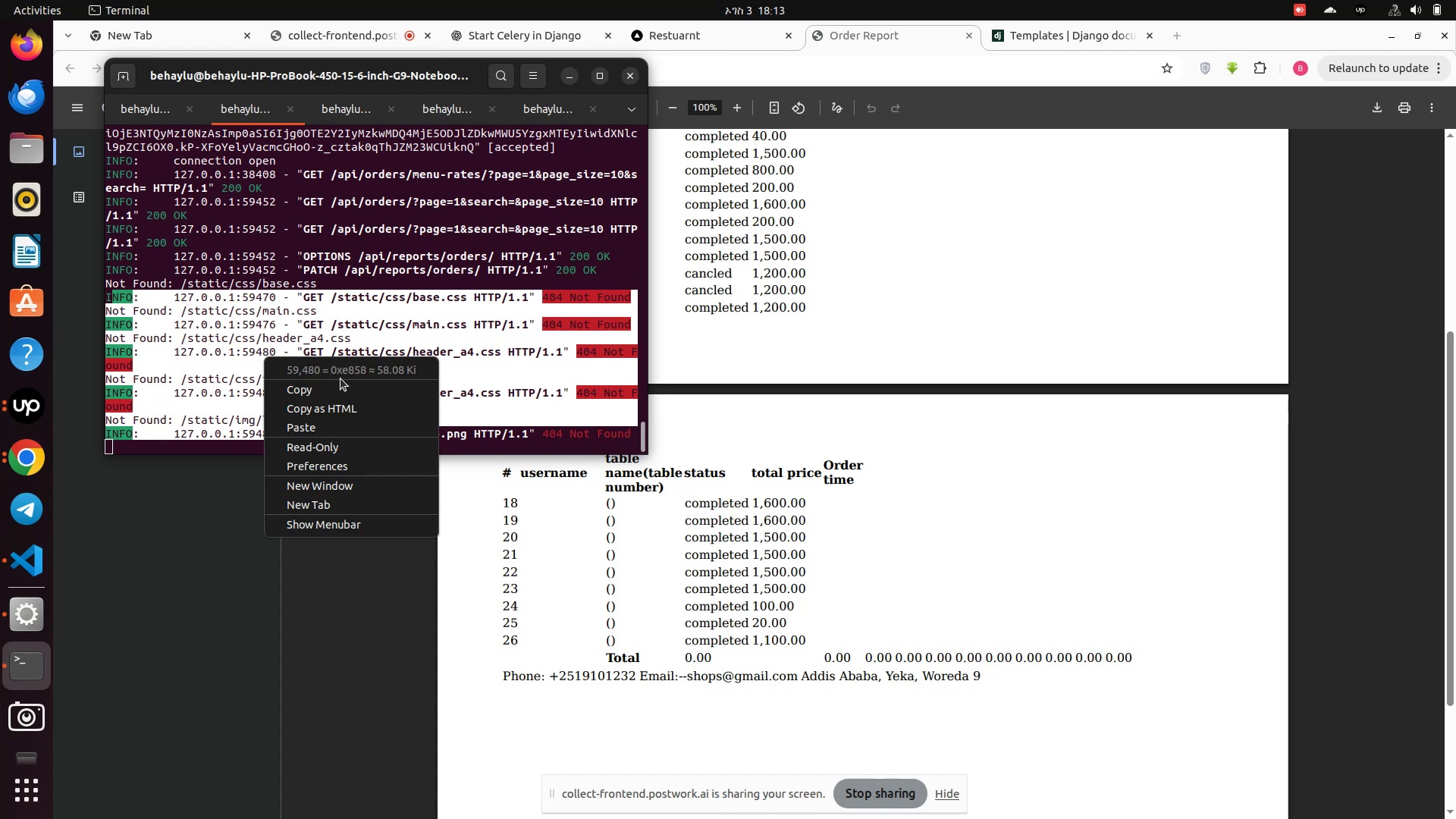 
left_click([326, 388])
 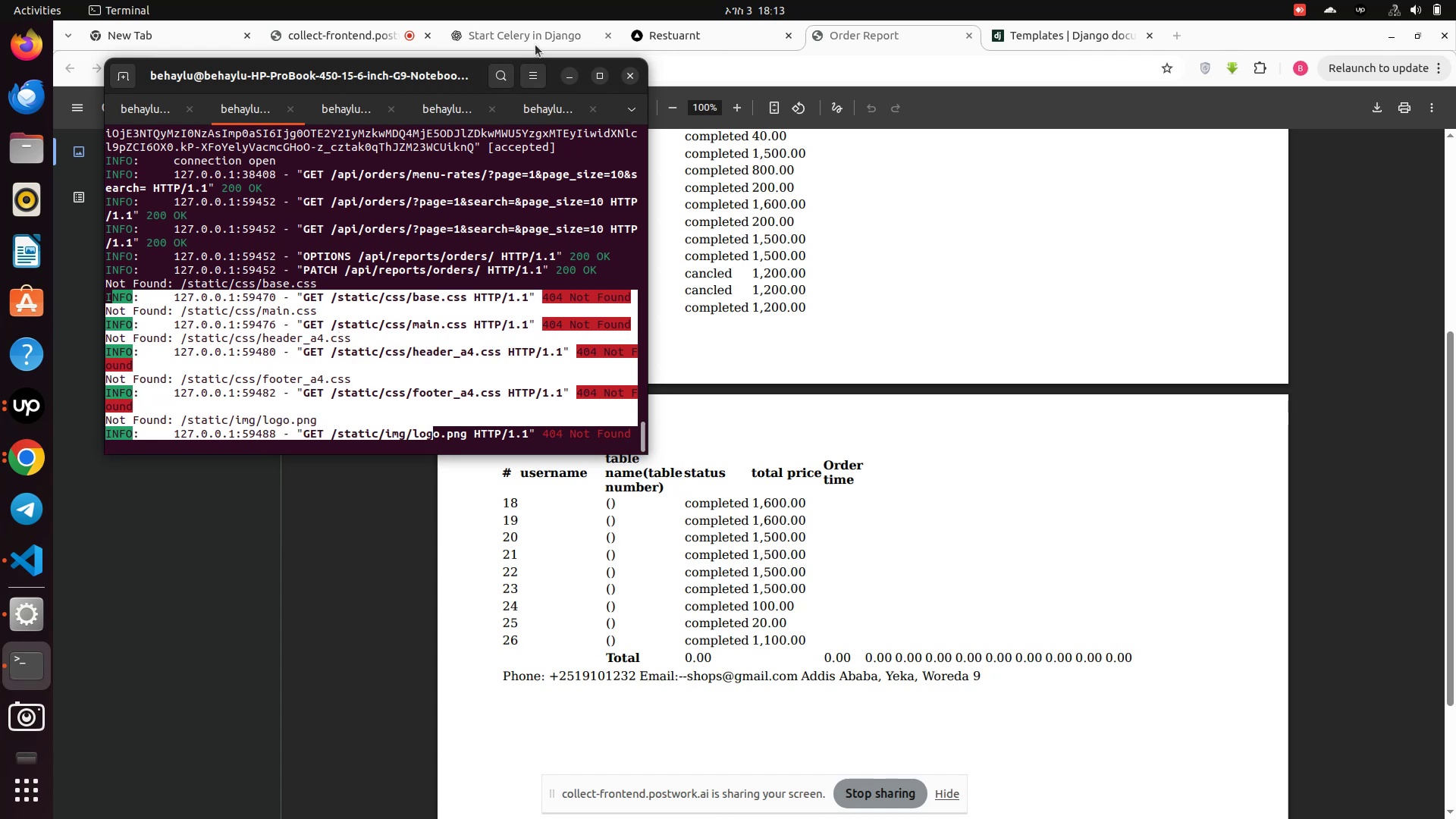 
left_click([535, 31])
 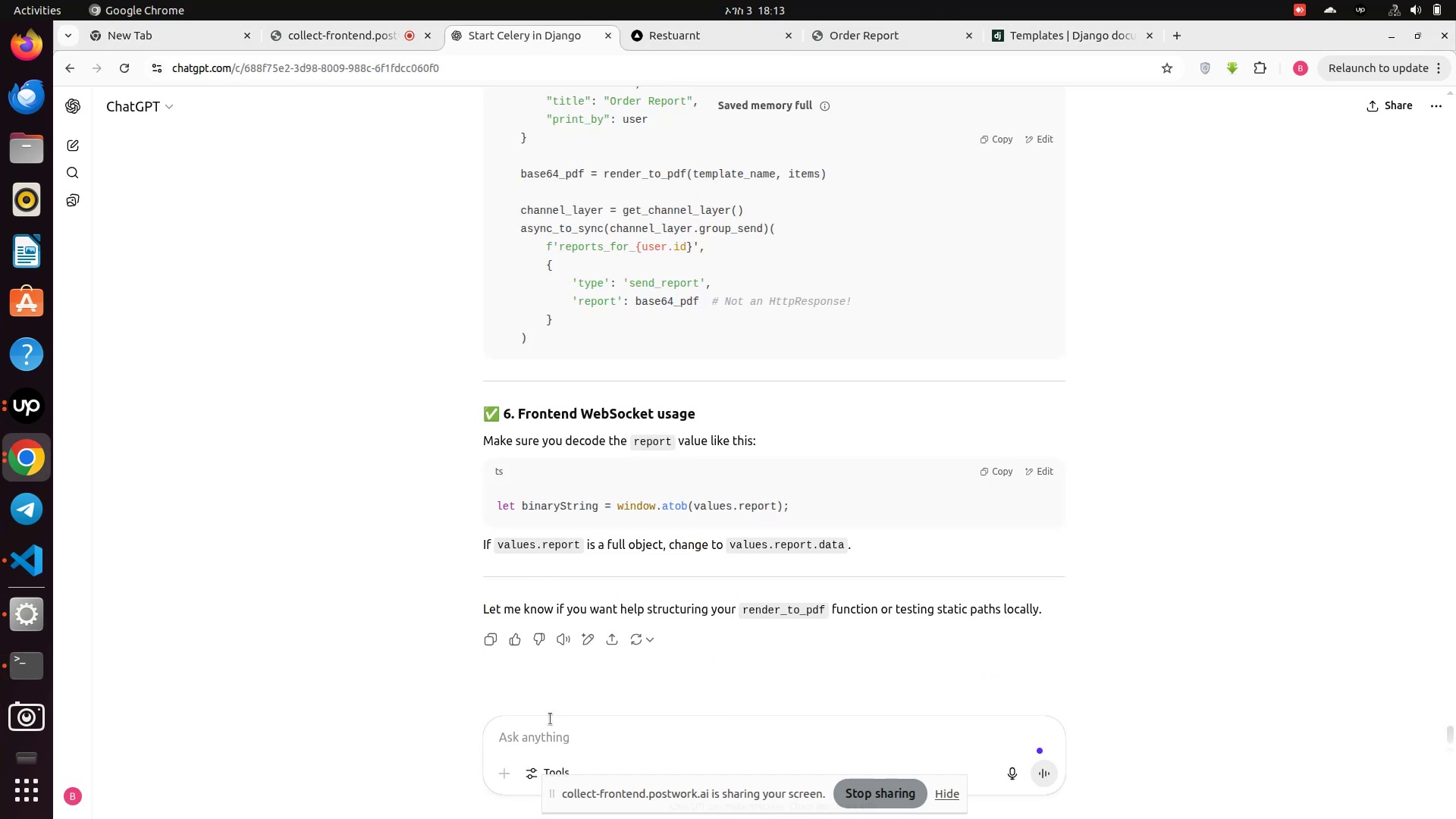 
left_click([537, 743])
 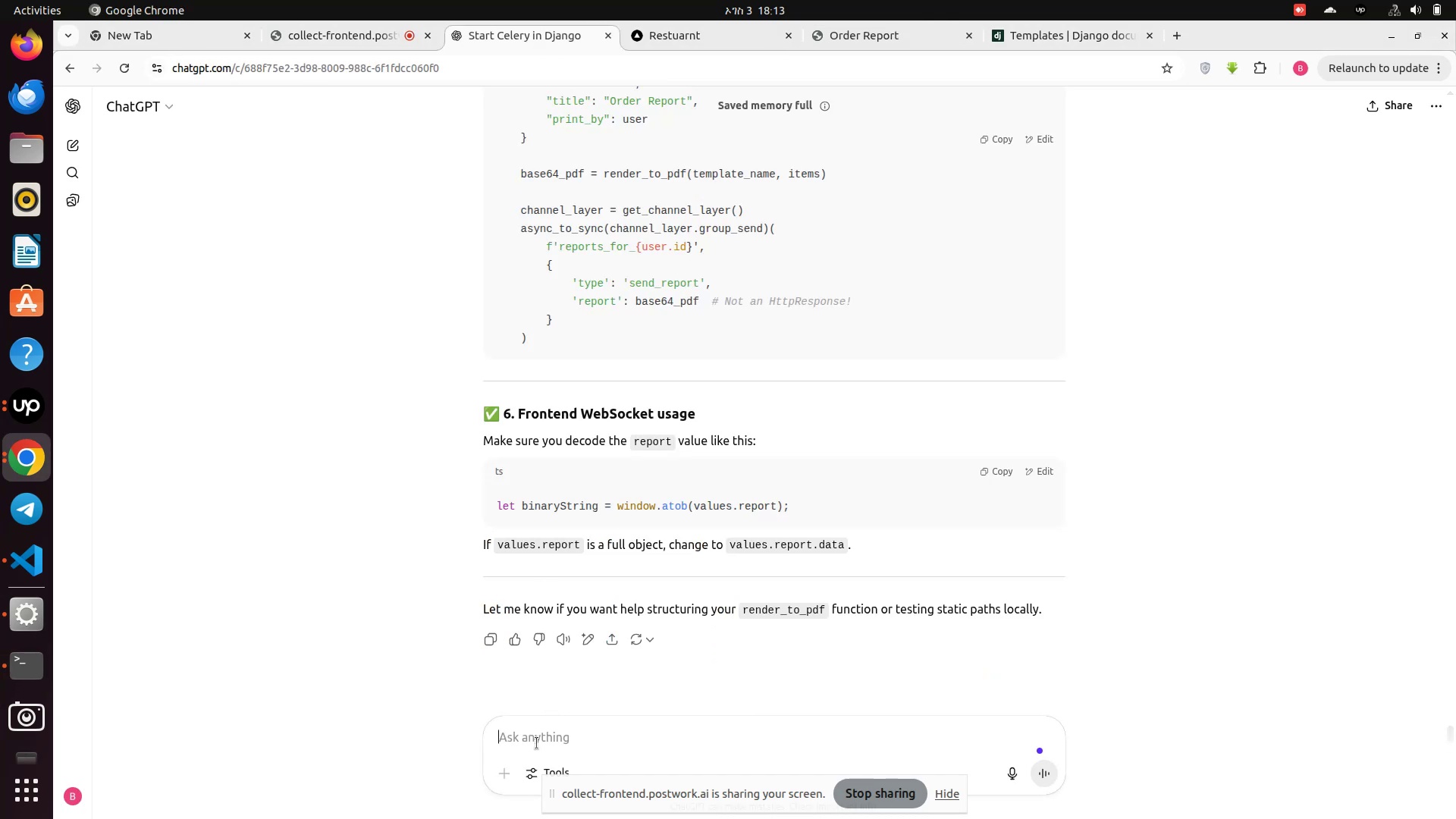 
key(Control+V)
 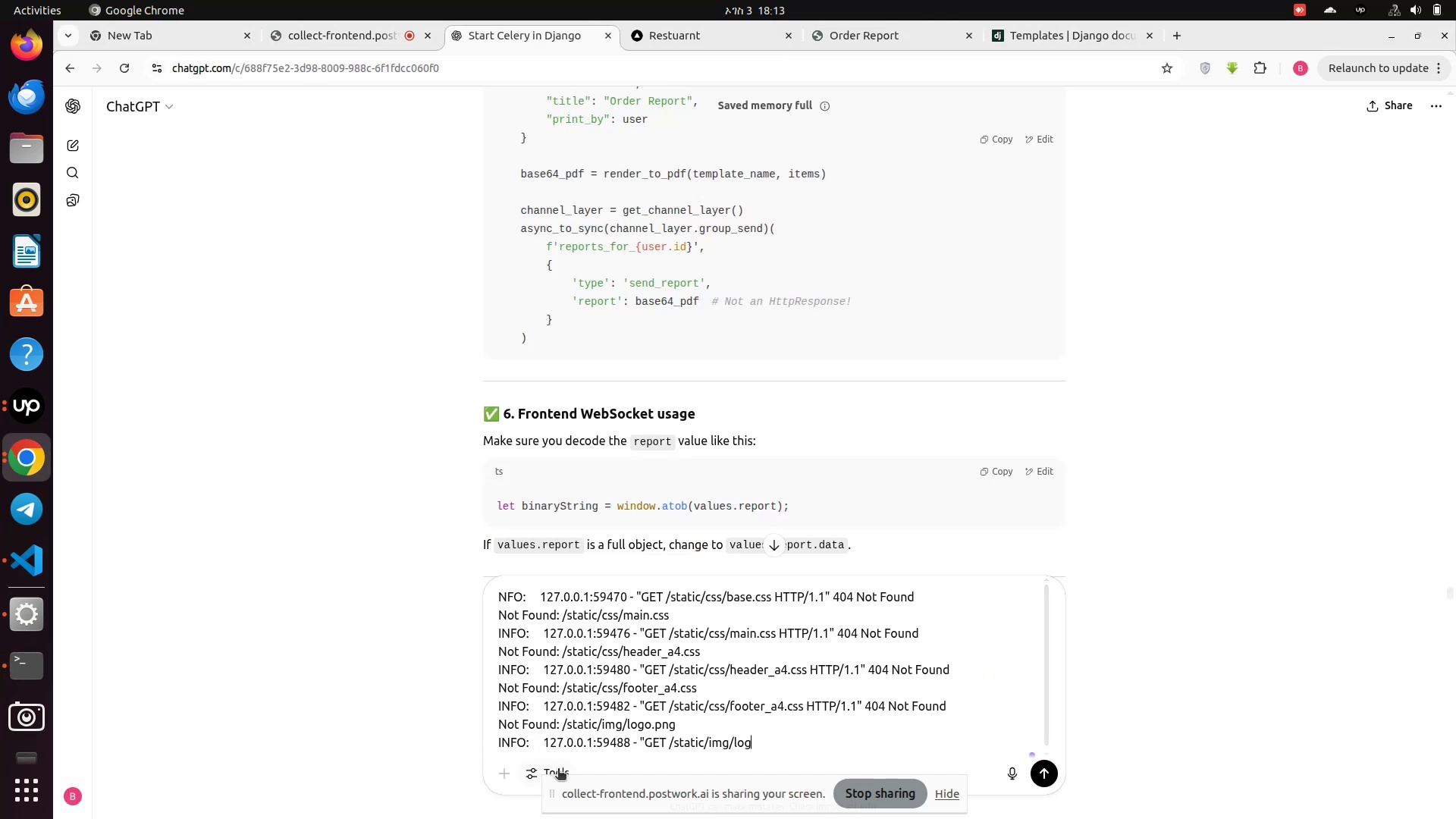 
scroll: coordinate [535, 356], scroll_direction: down, amount: 3.0
 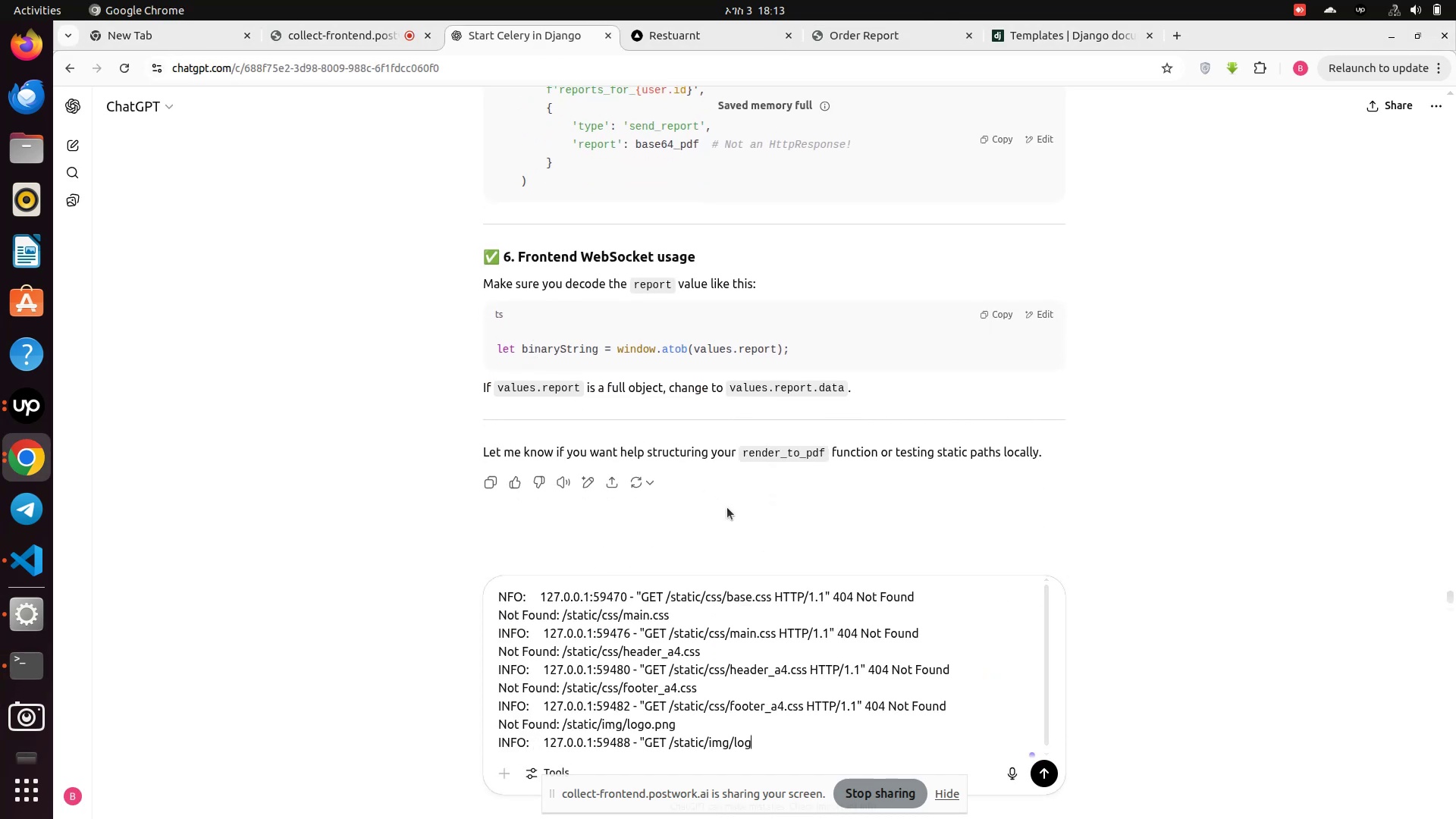 
key(Enter)
 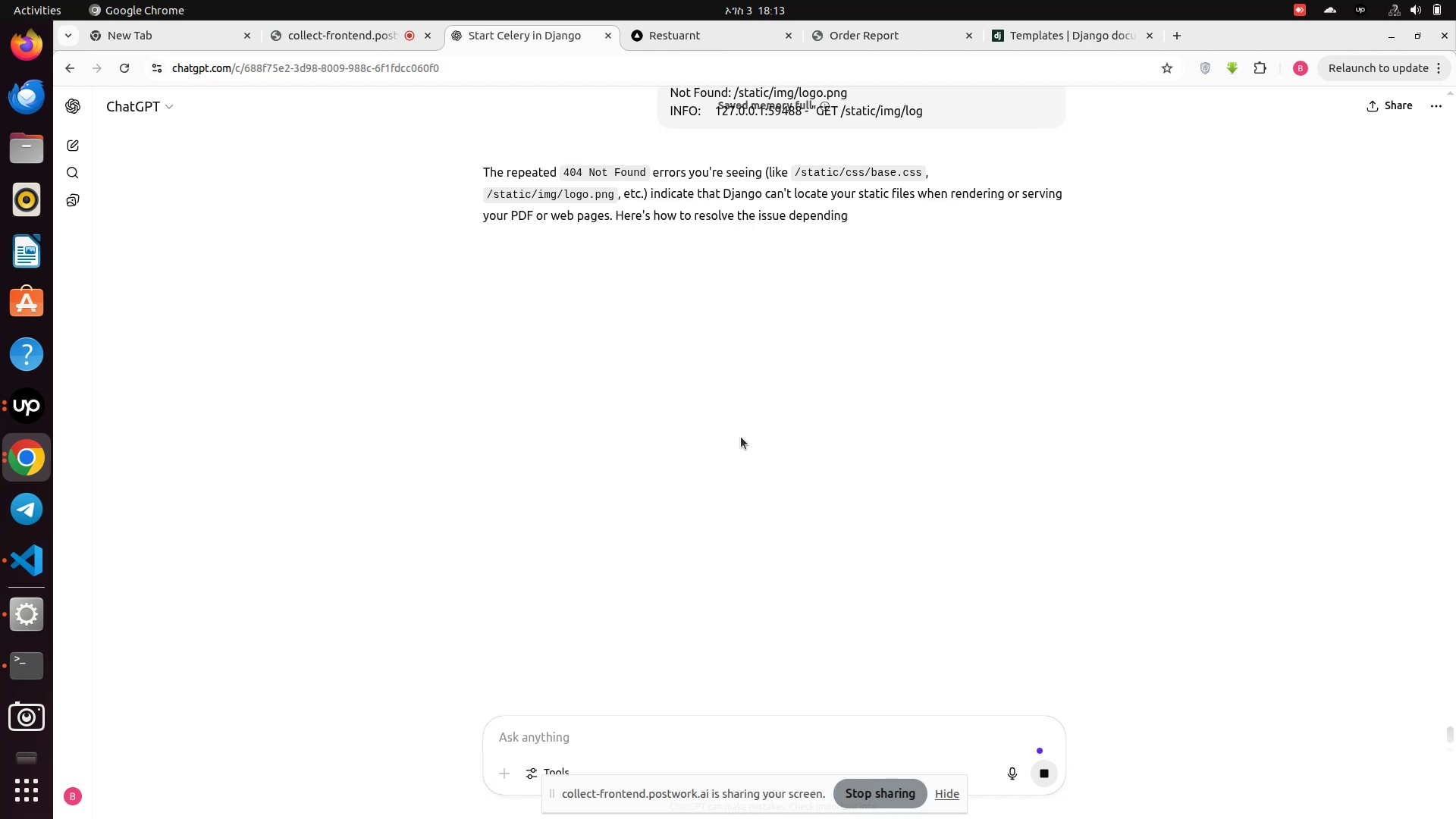 
wait(8.63)
 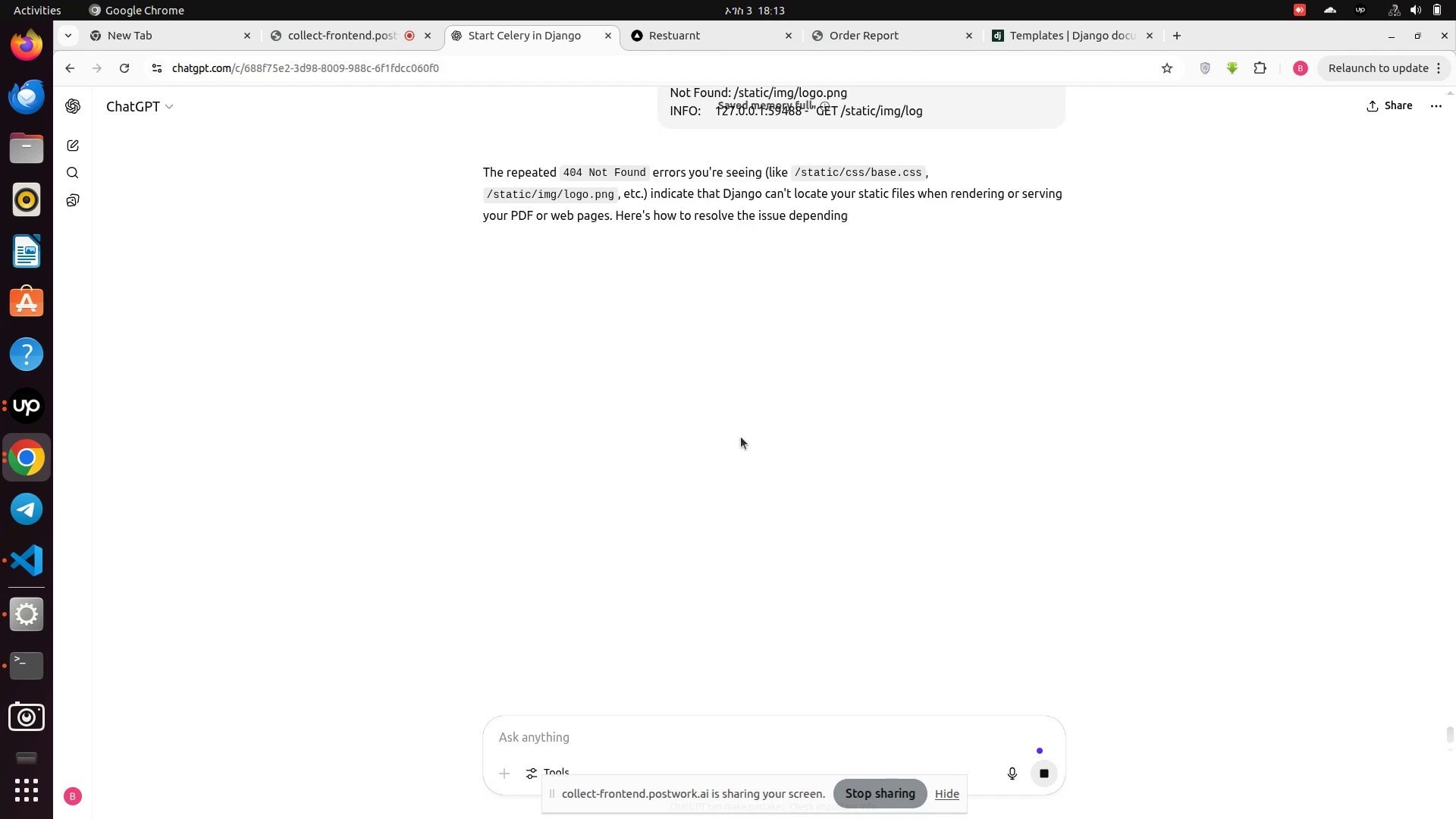 
scroll: coordinate [740, 516], scroll_direction: down, amount: 6.0
 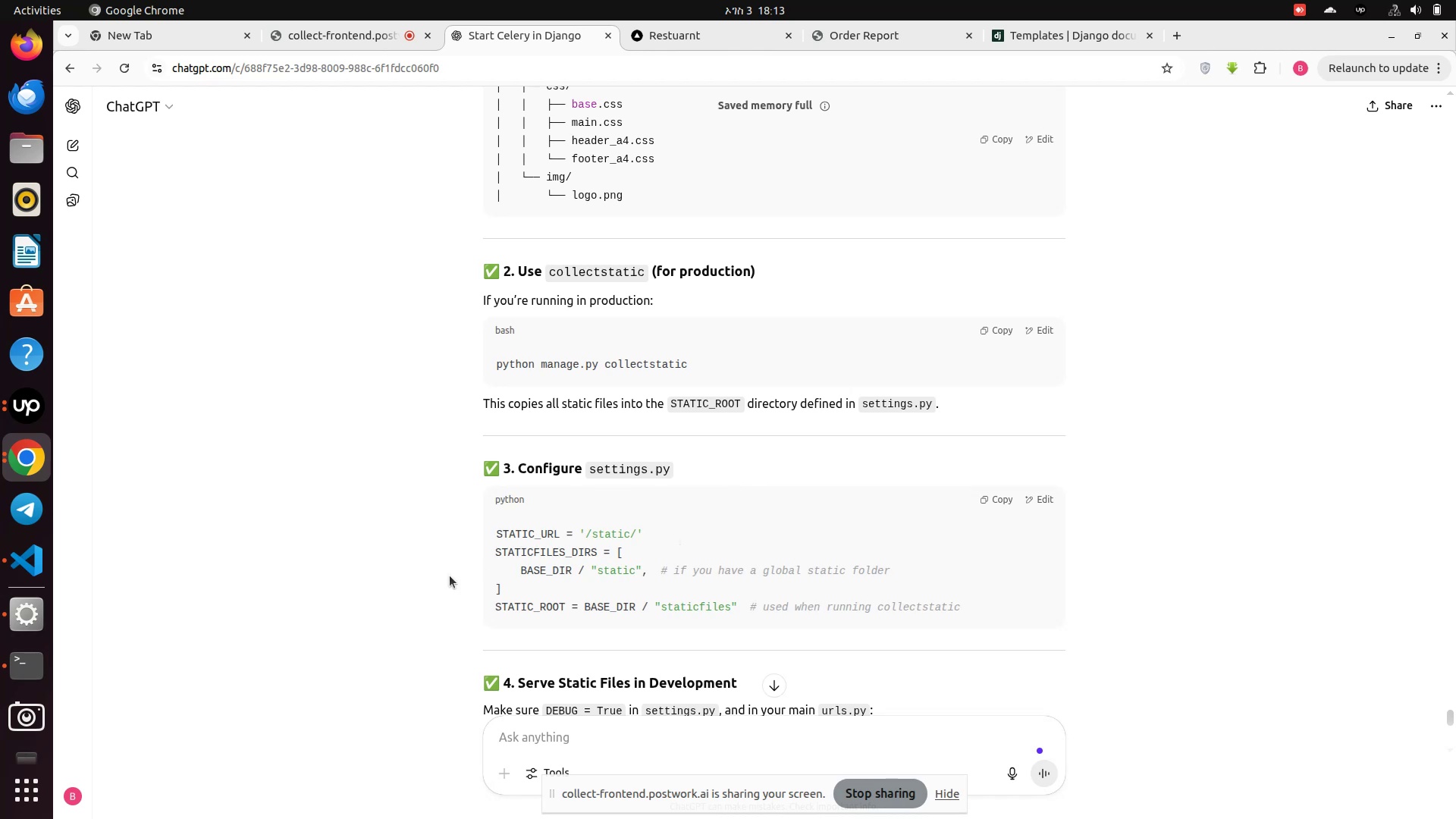 
wait(13.13)
 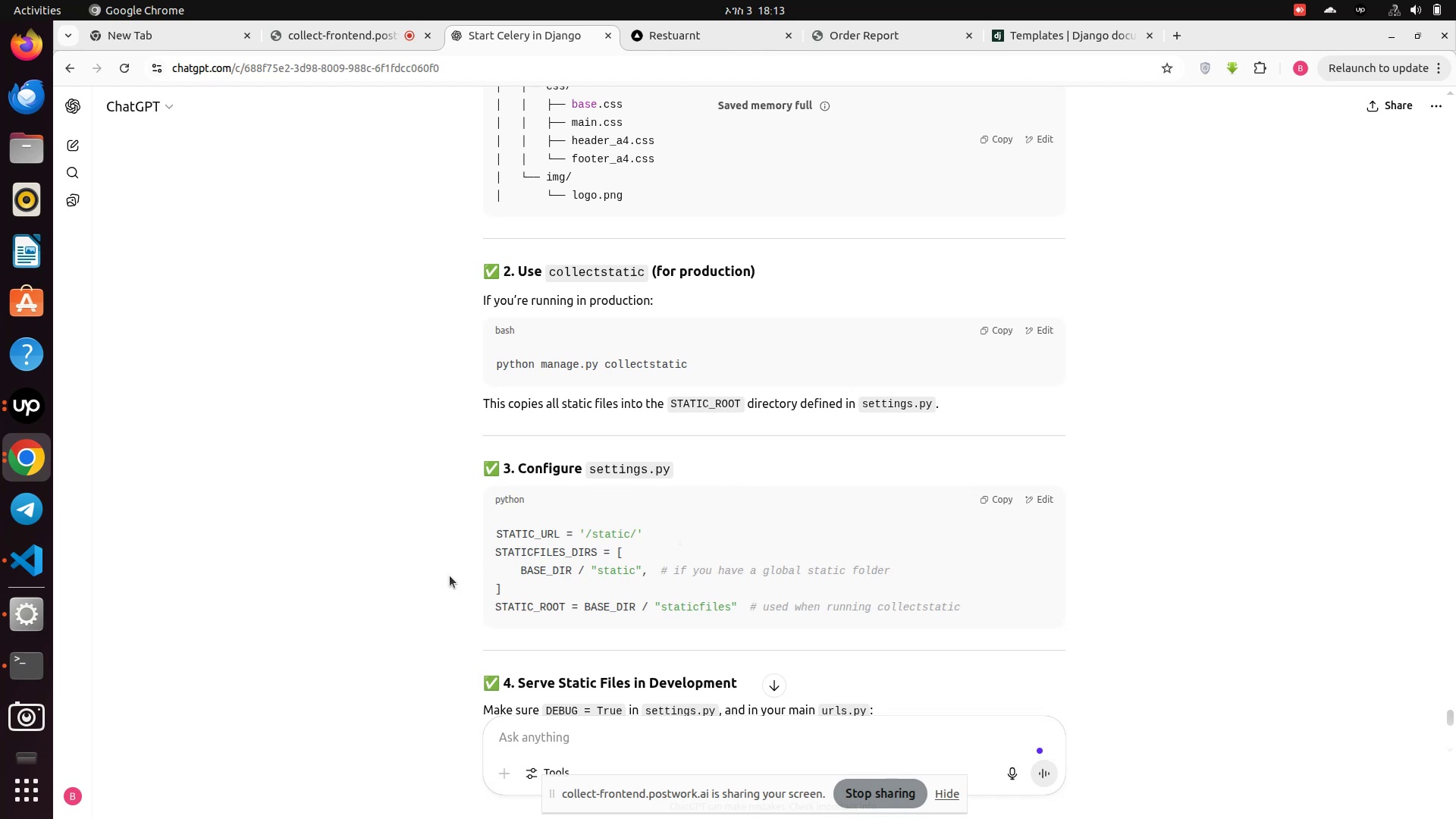 
left_click([12, 567])
 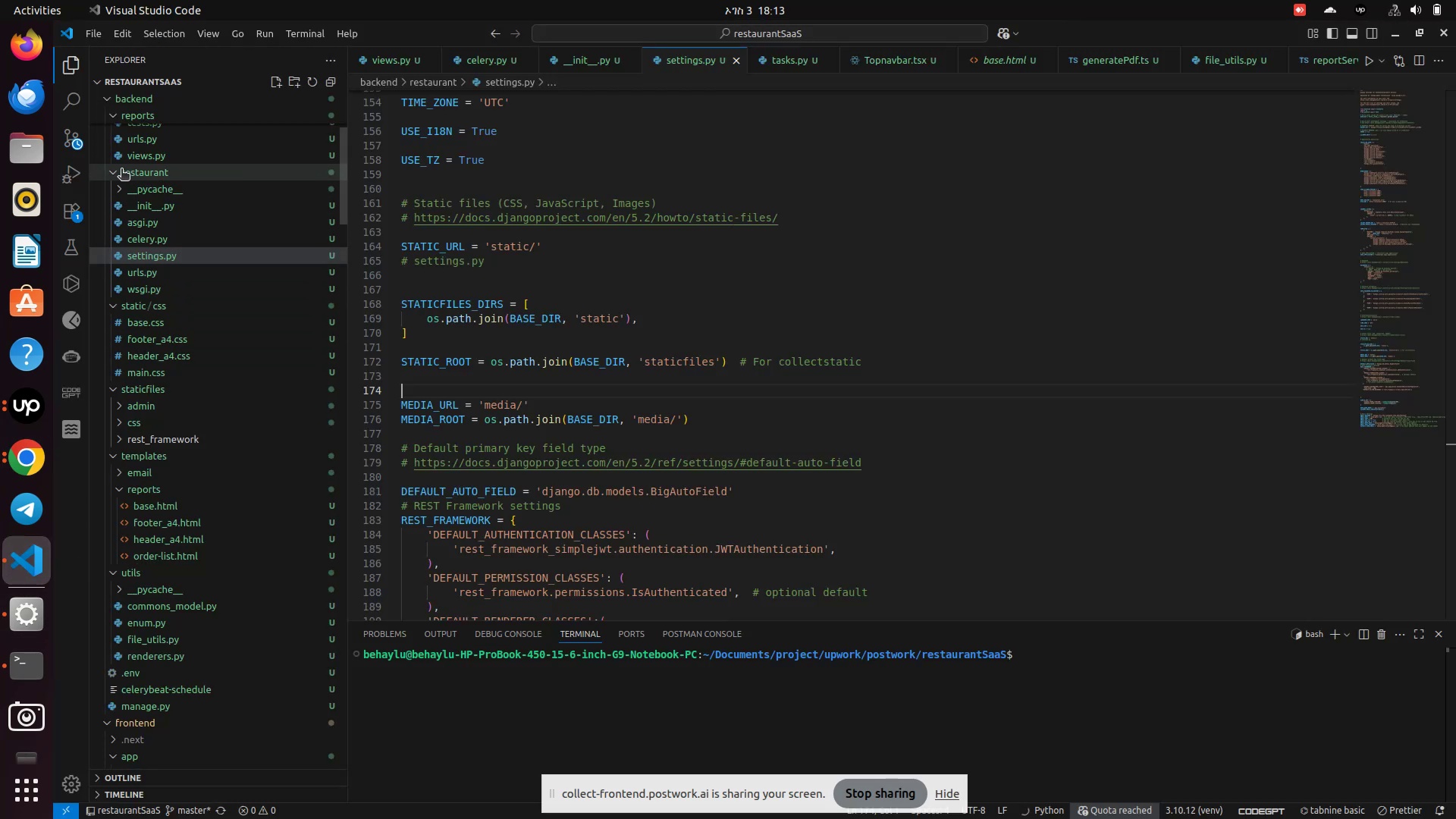 
left_click([29, 451])
 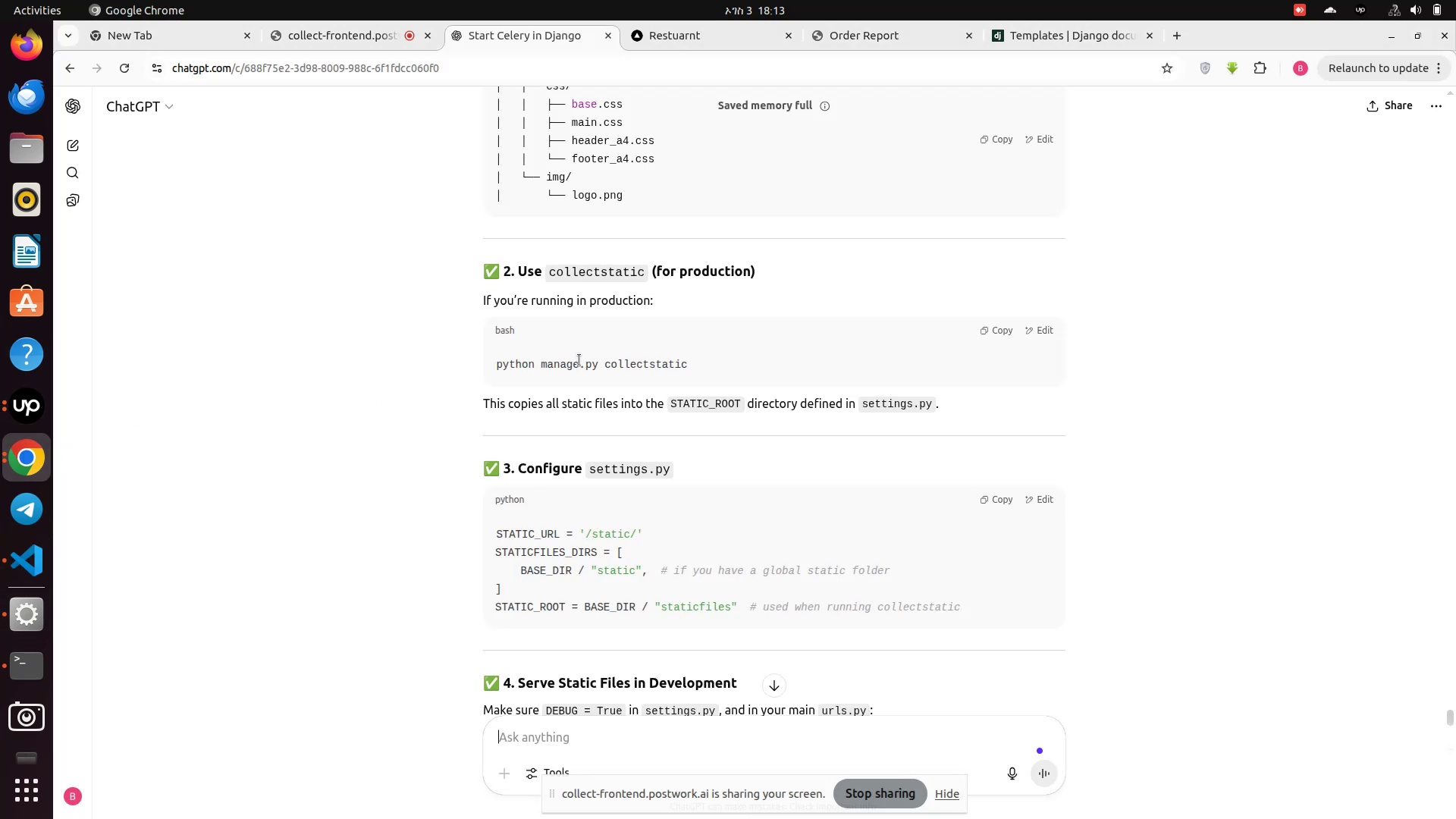 
scroll: coordinate [582, 360], scroll_direction: up, amount: 3.0
 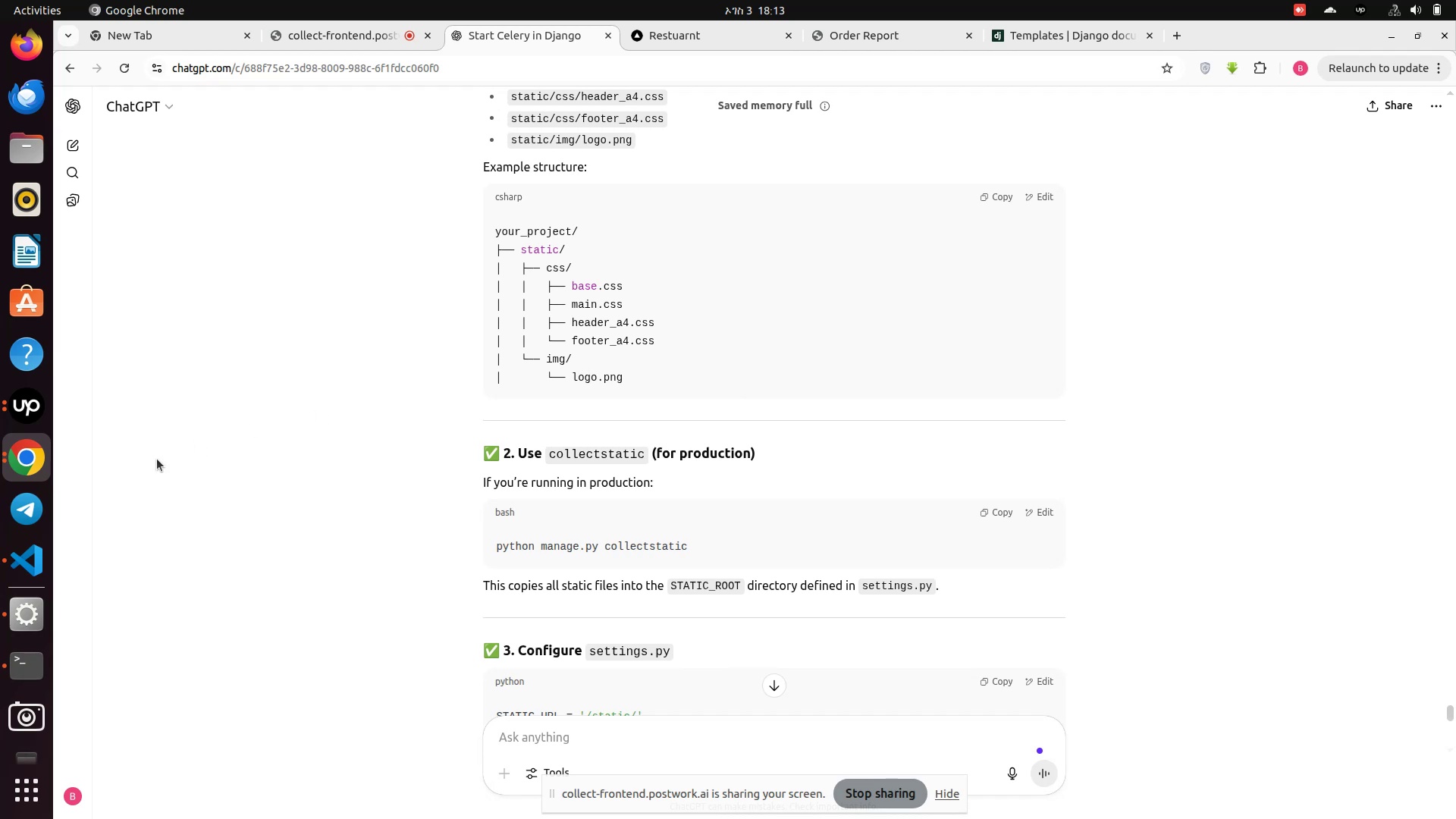 
scroll: coordinate [607, 582], scroll_direction: down, amount: 1.0
 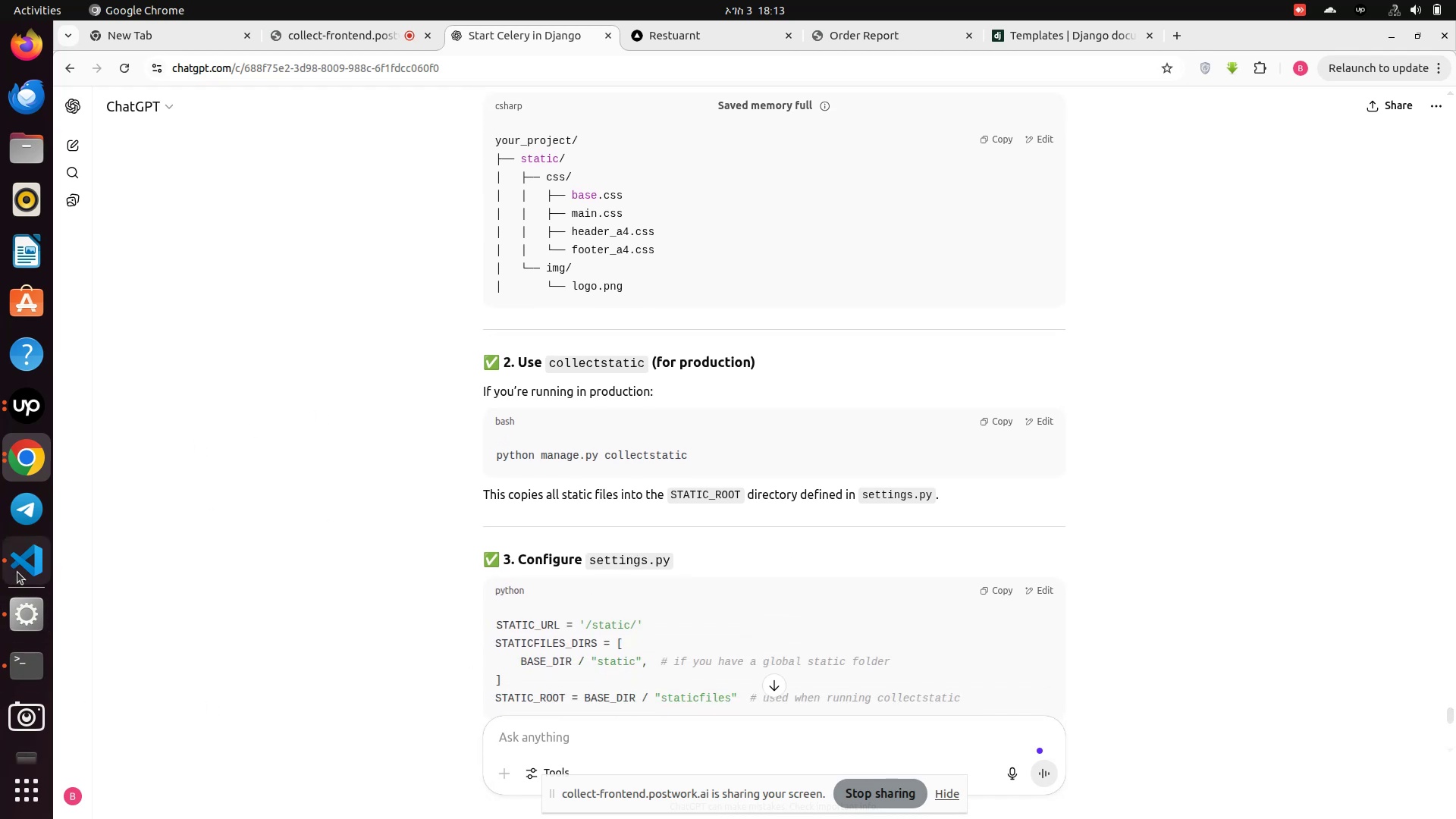 
left_click([20, 557])
 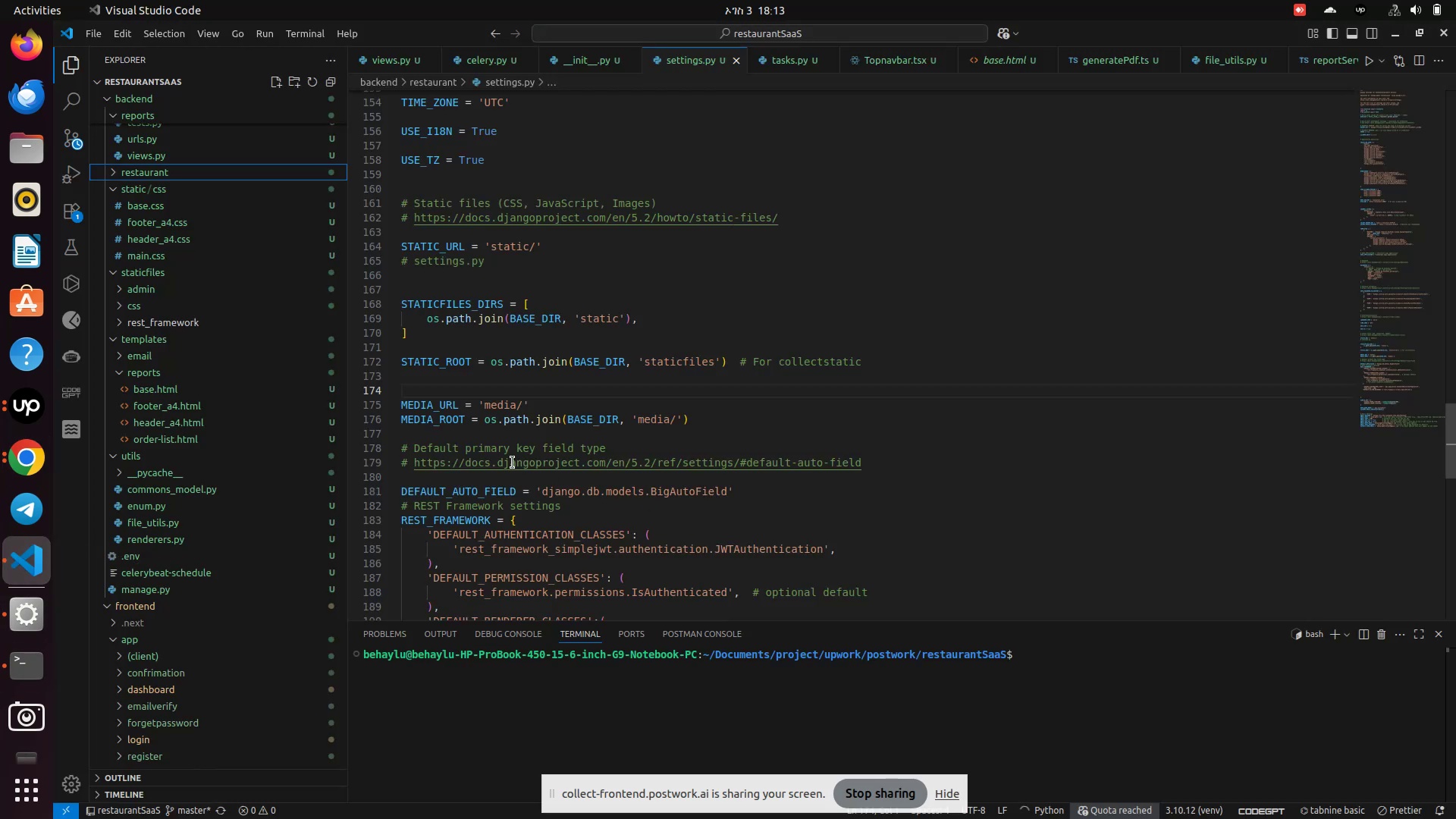 
scroll: coordinate [469, 451], scroll_direction: up, amount: 1.0
 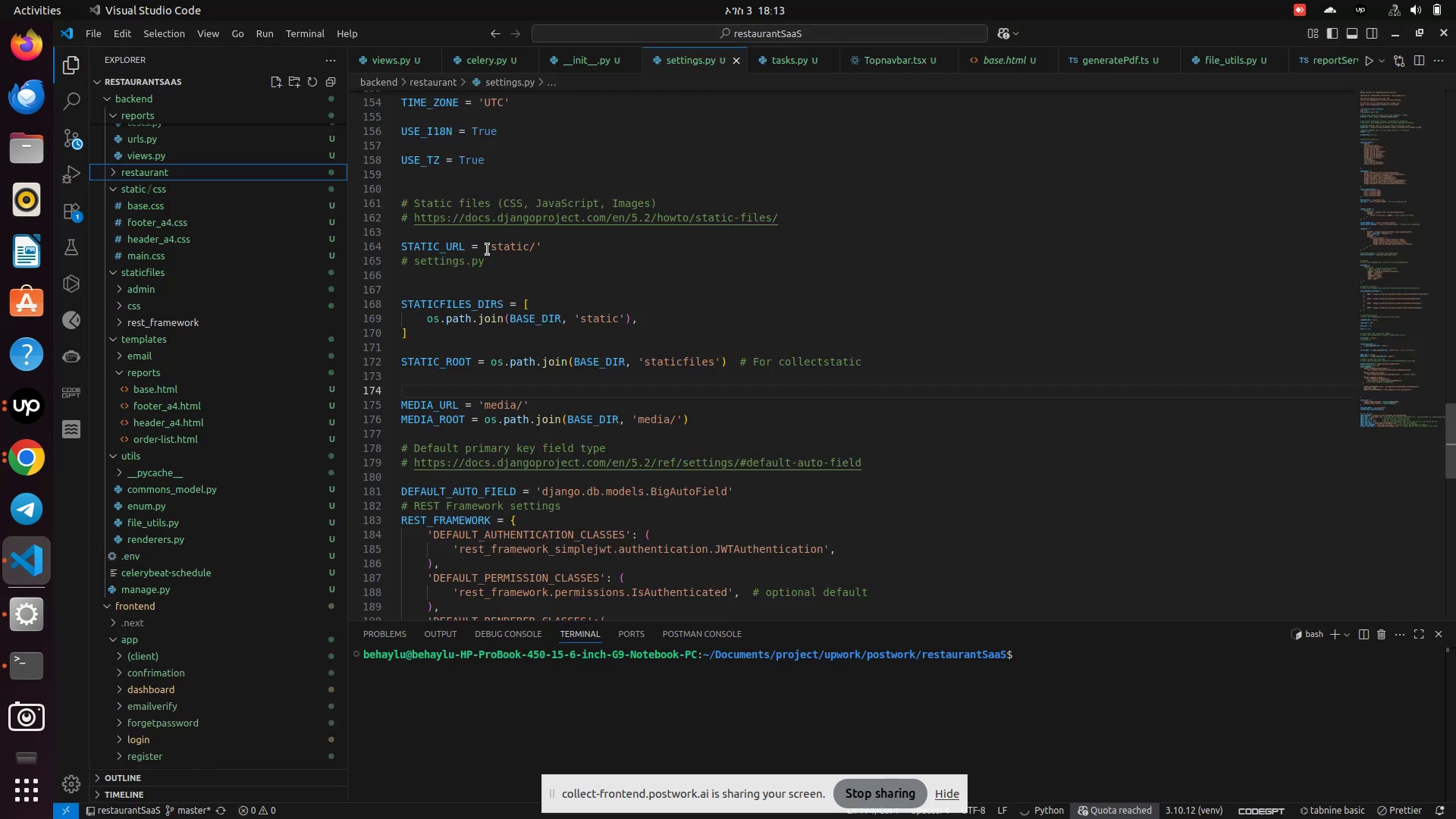 
left_click([488, 252])
 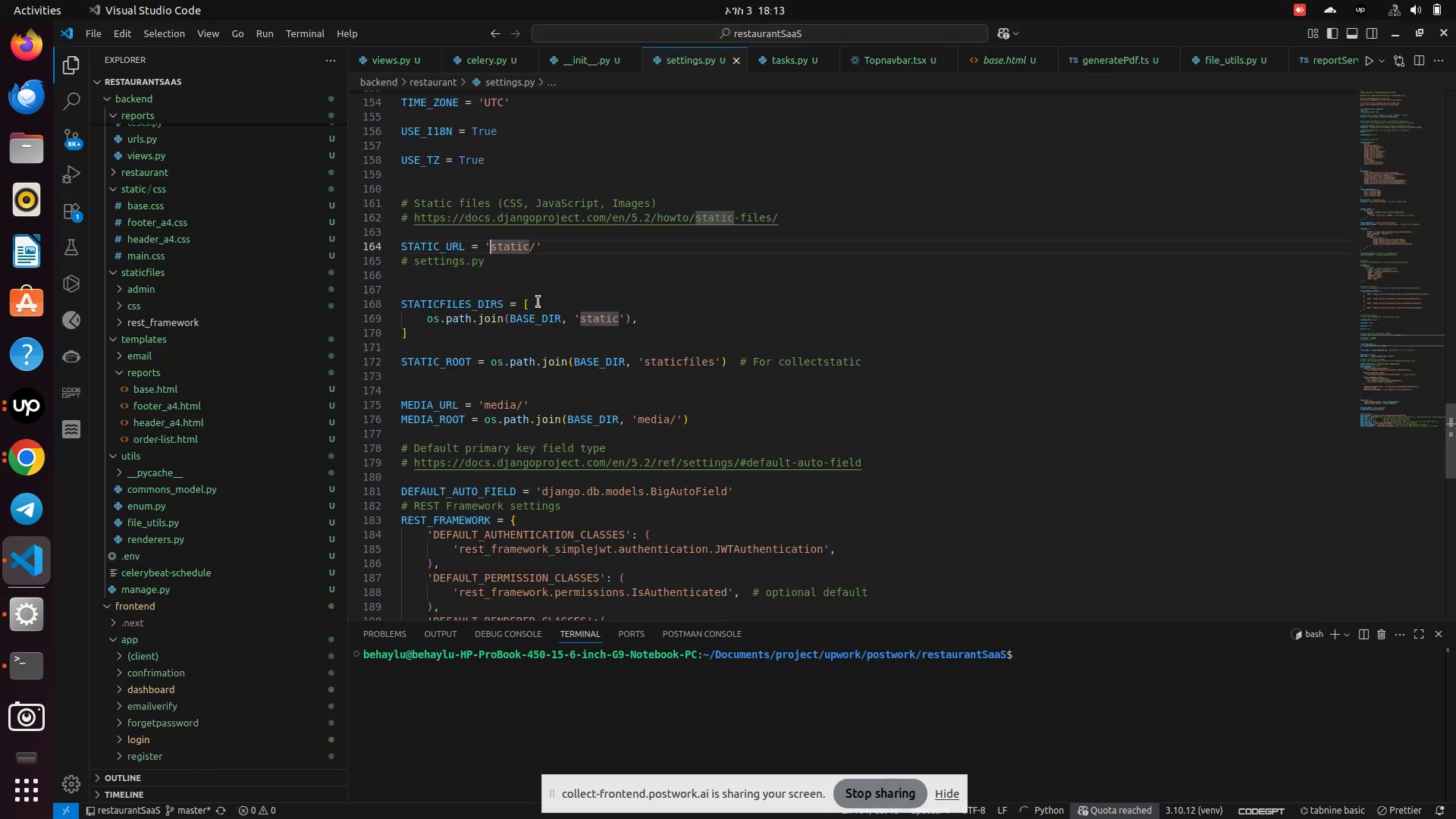 
key(Slash)
 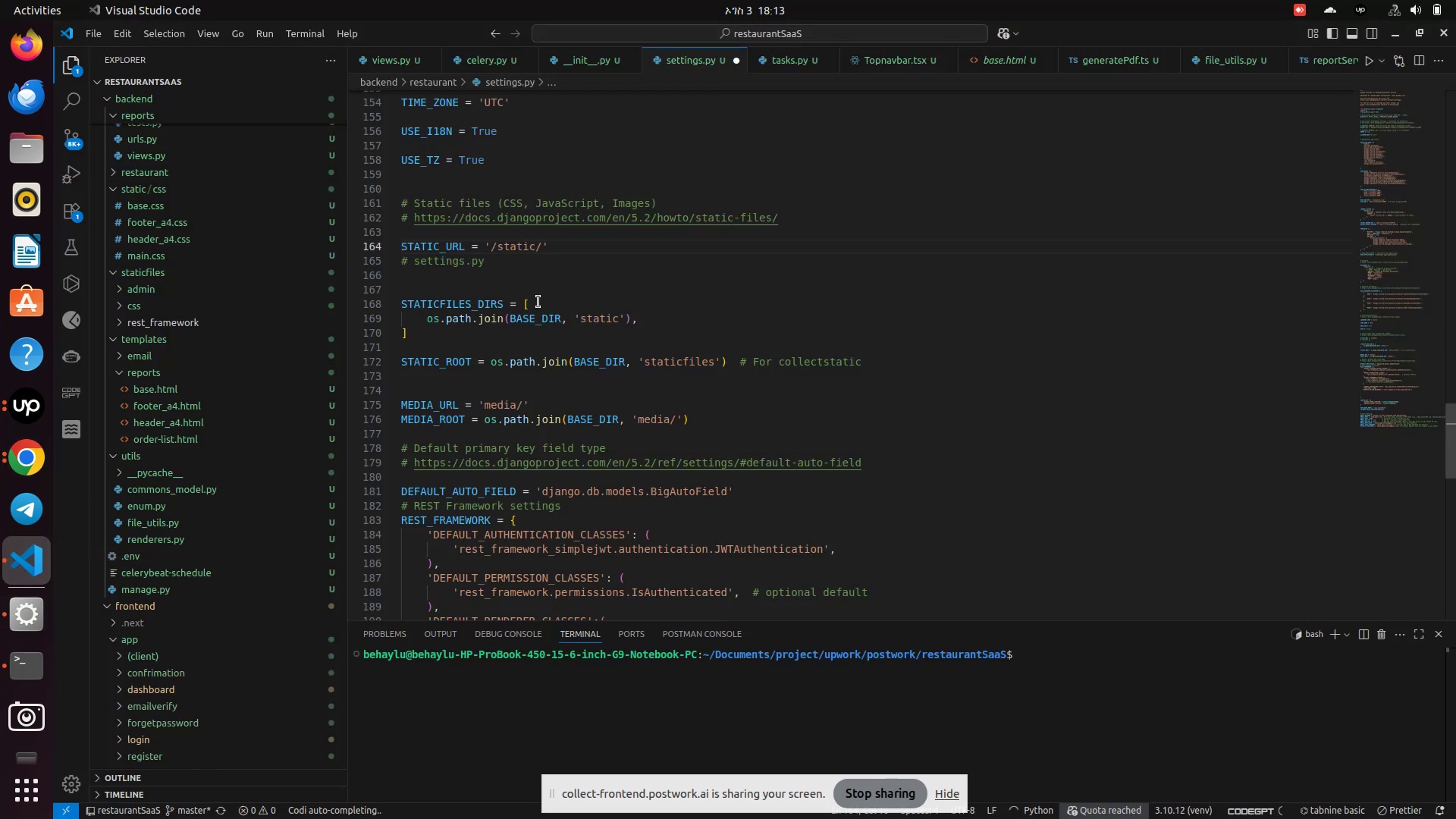 
key(Control+S)
 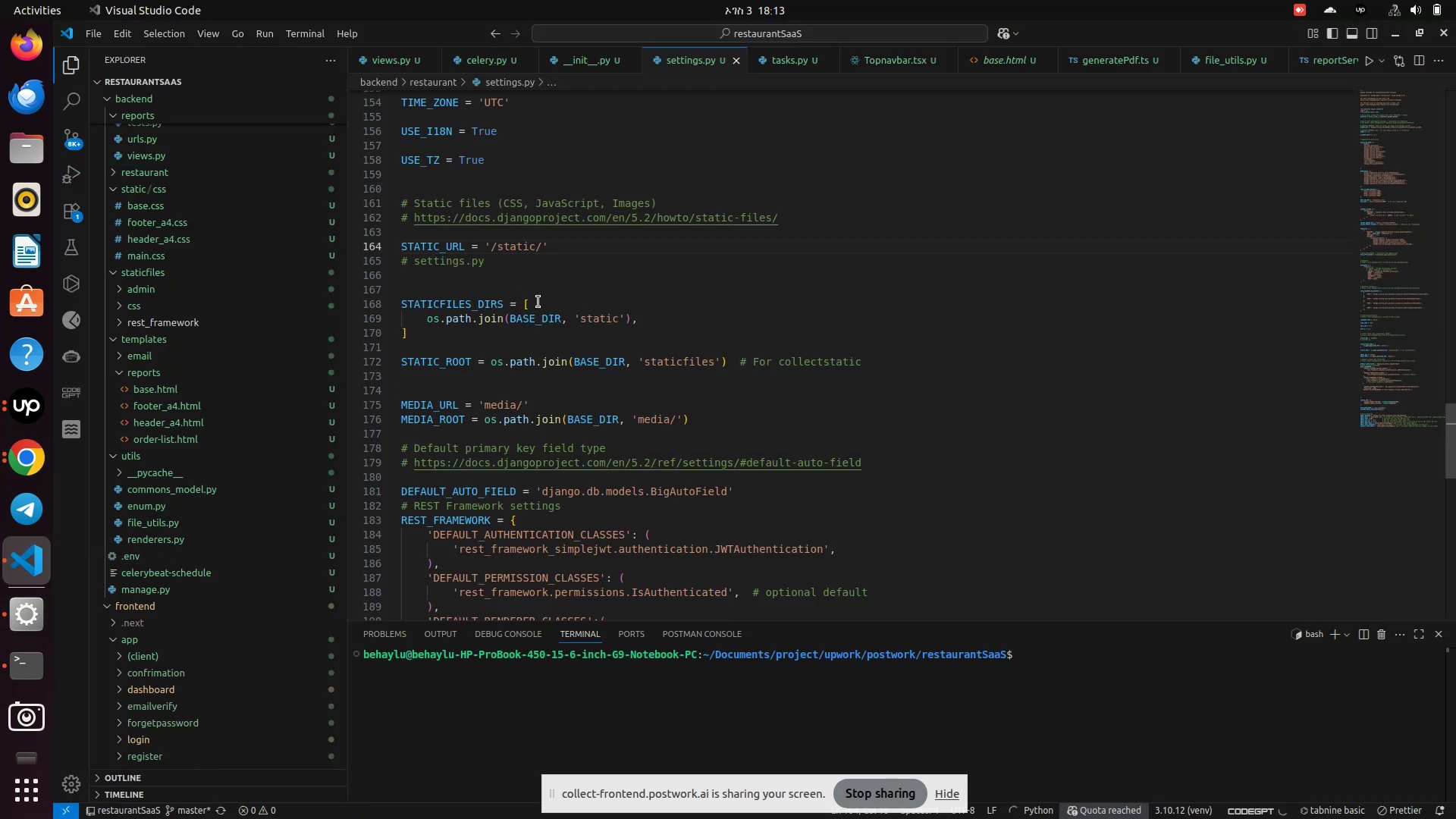 
key(Control+S)
 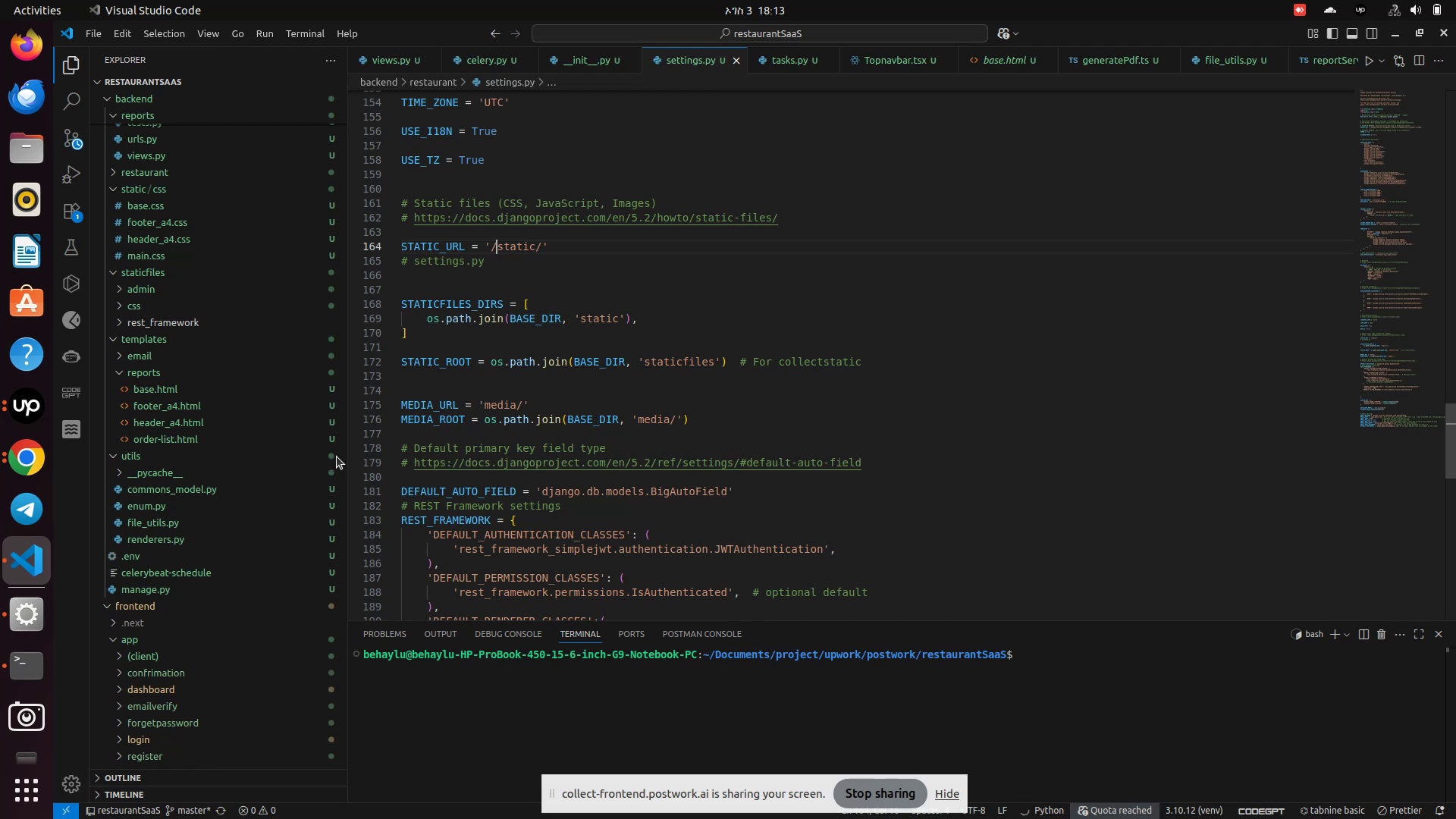 
left_click([24, 661])
 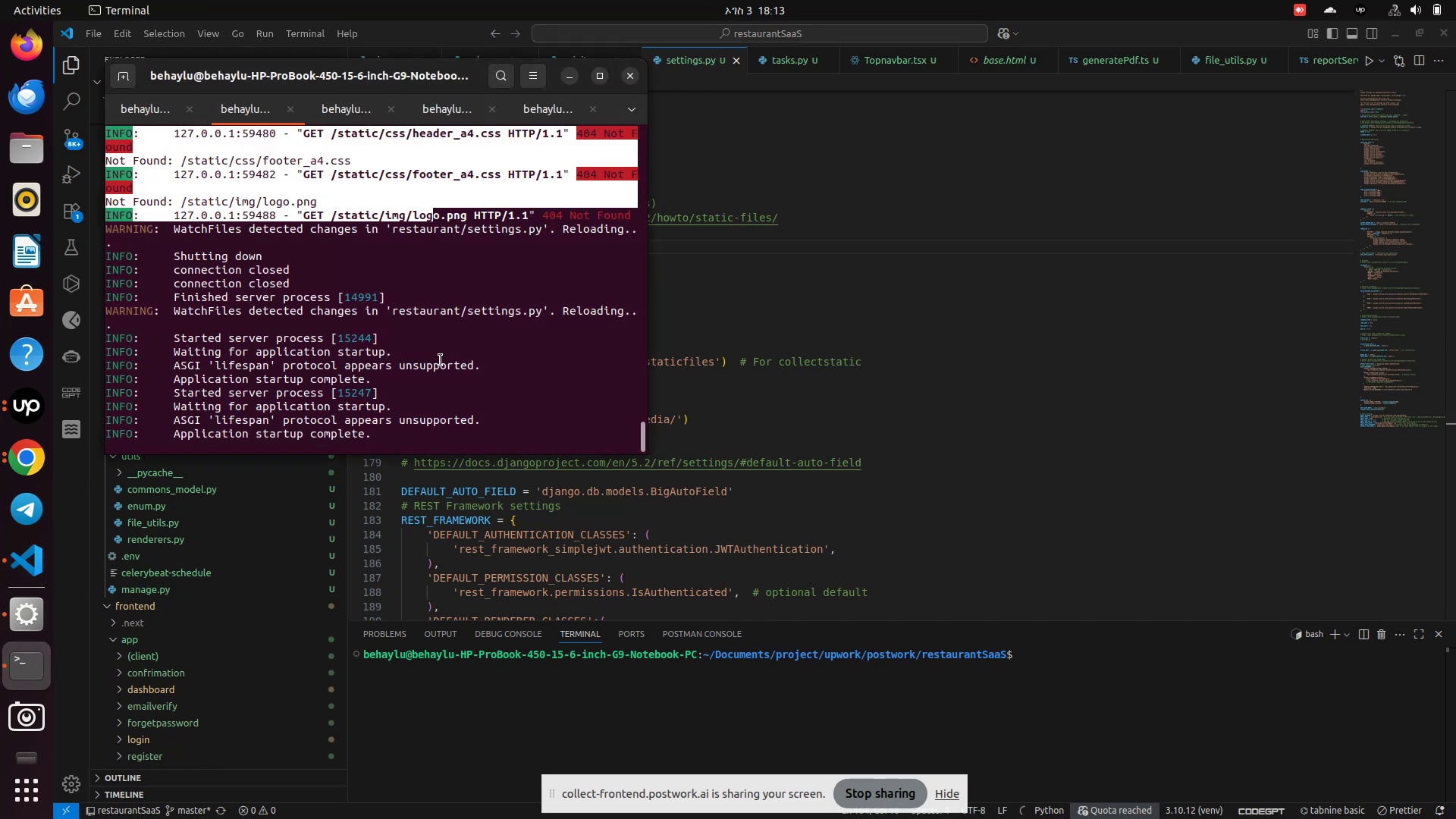 
left_click([447, 359])
 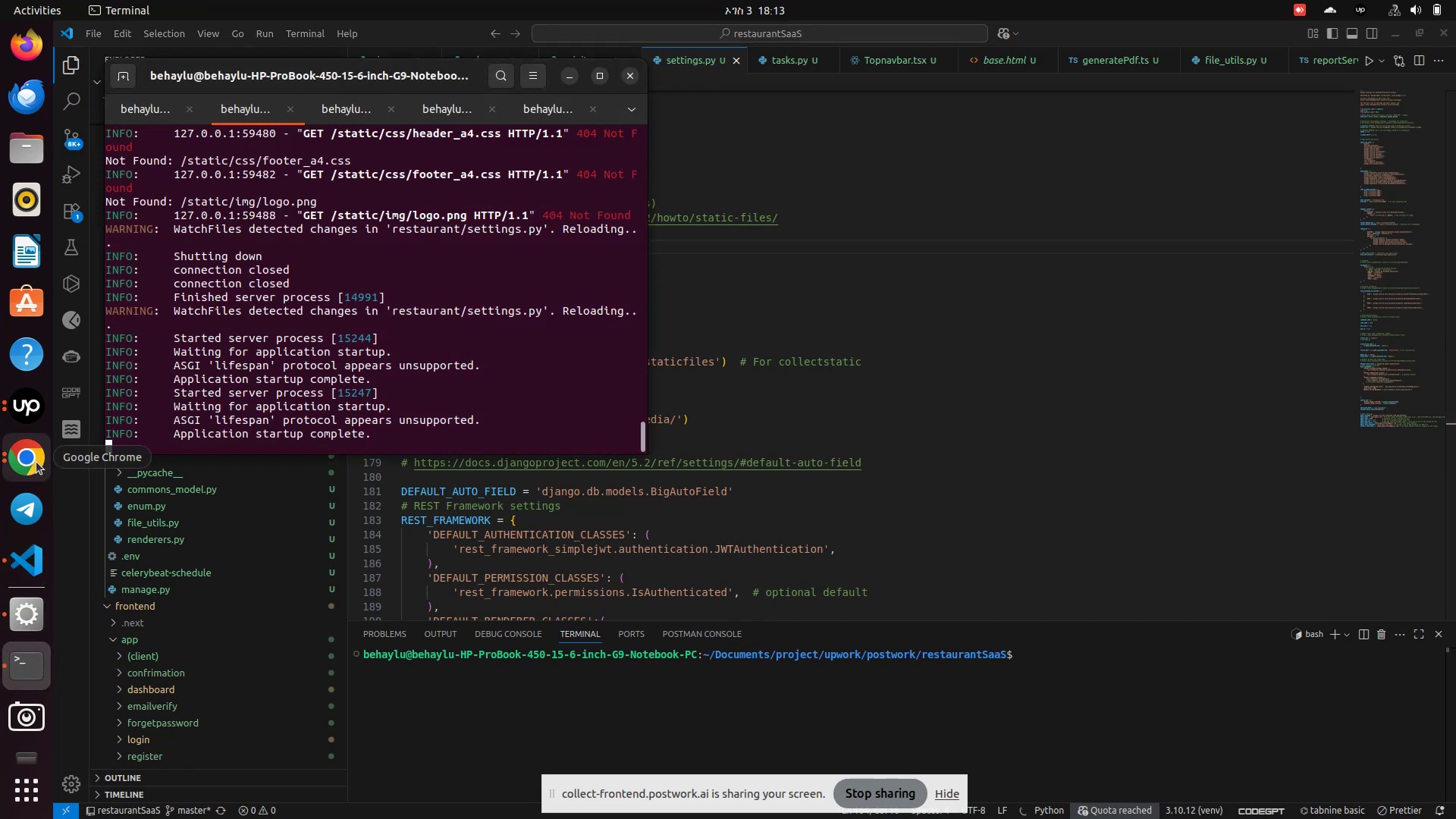 
left_click([36, 462])
 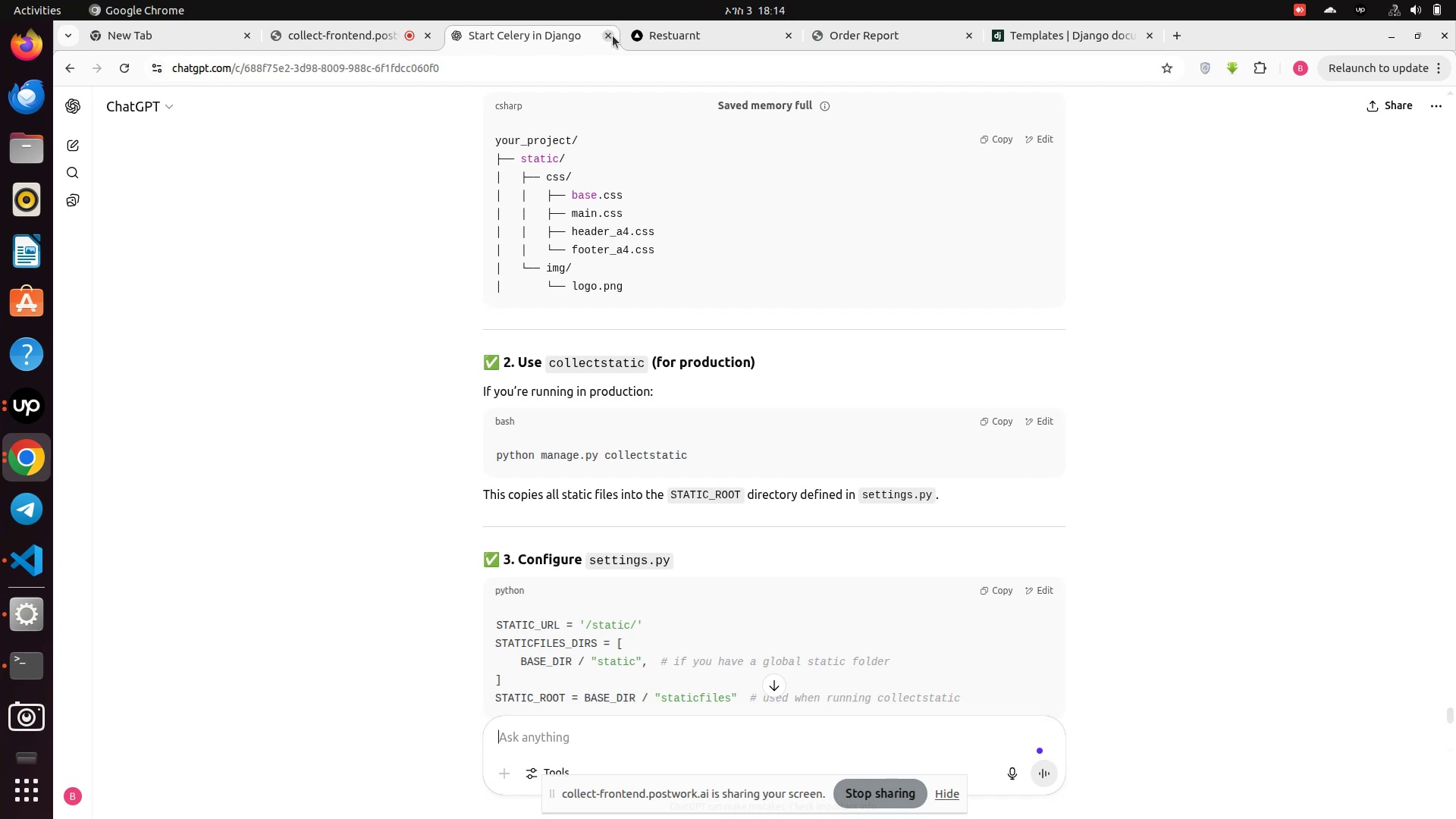 
left_click([643, 31])
 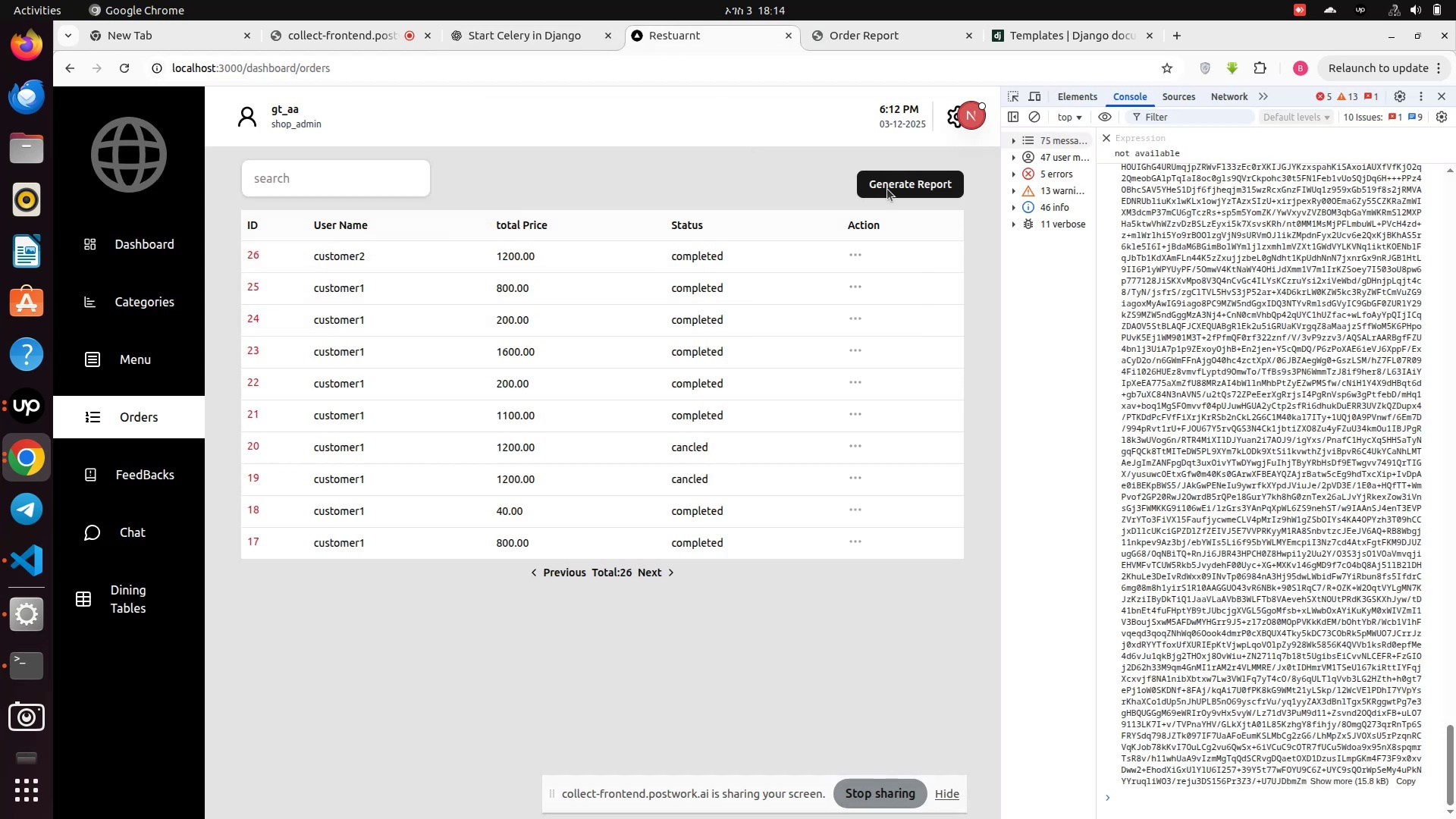 
left_click([897, 183])
 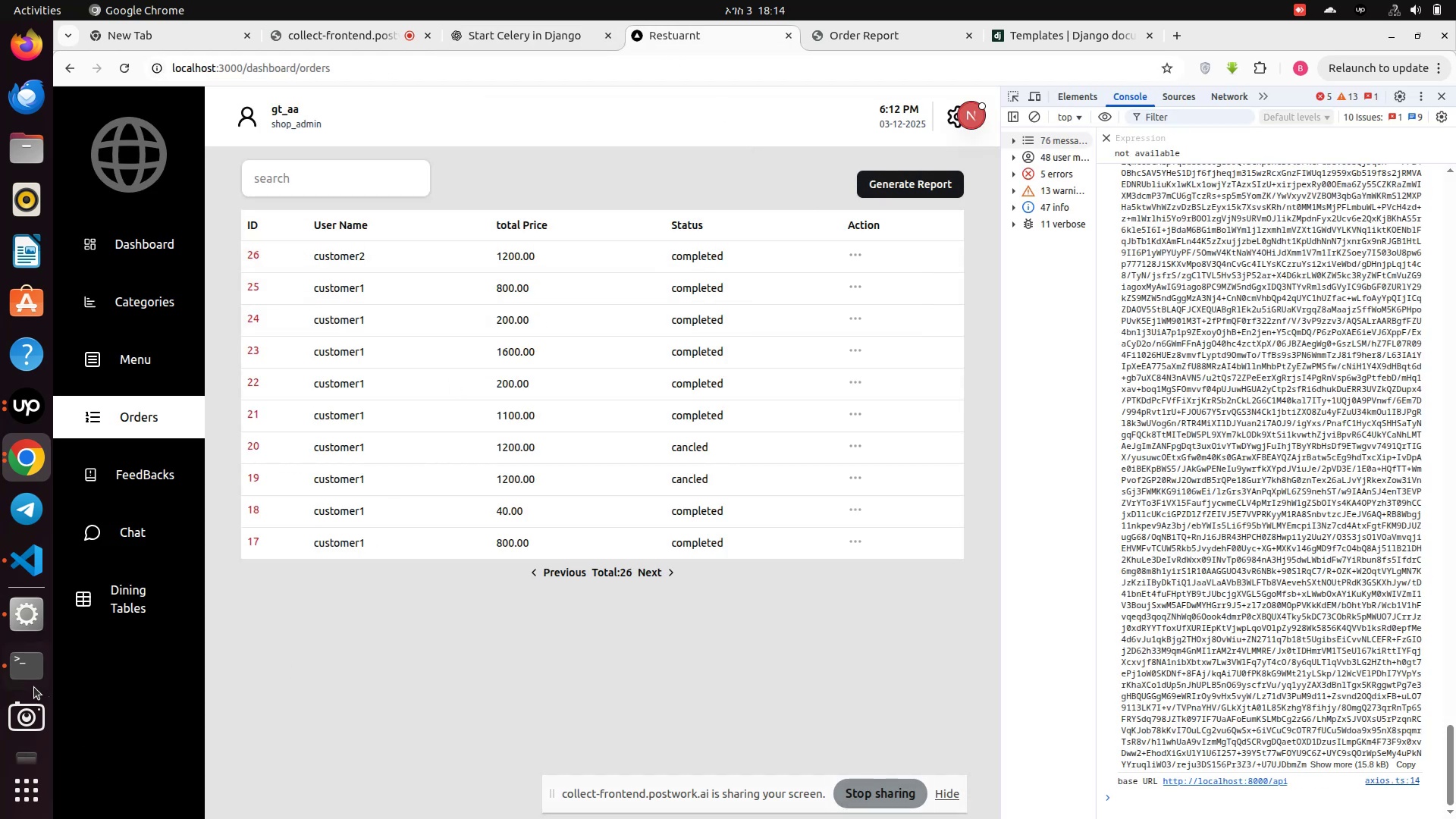 
left_click([26, 673])
 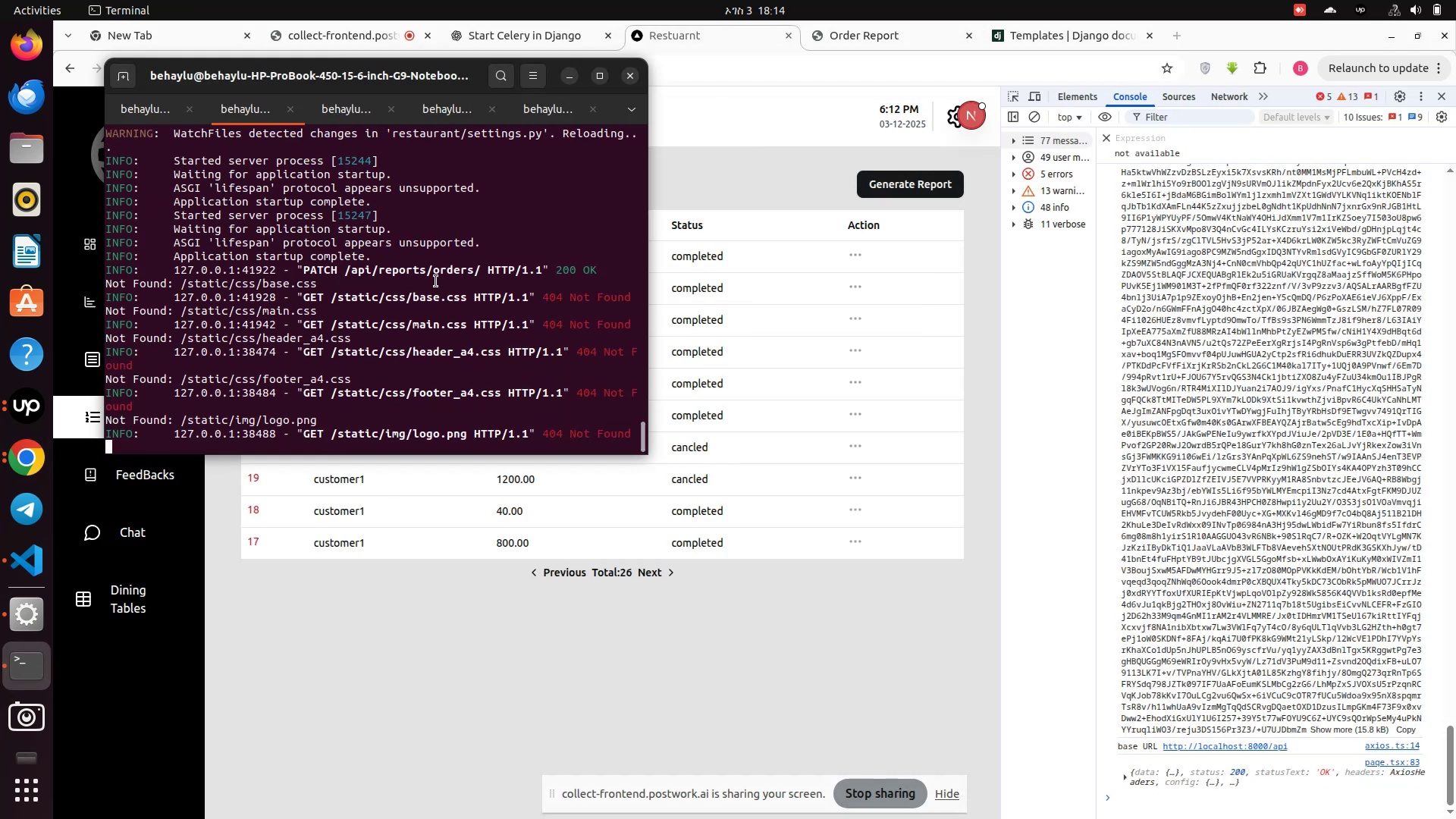 
scroll: coordinate [445, 316], scroll_direction: up, amount: 1.0
 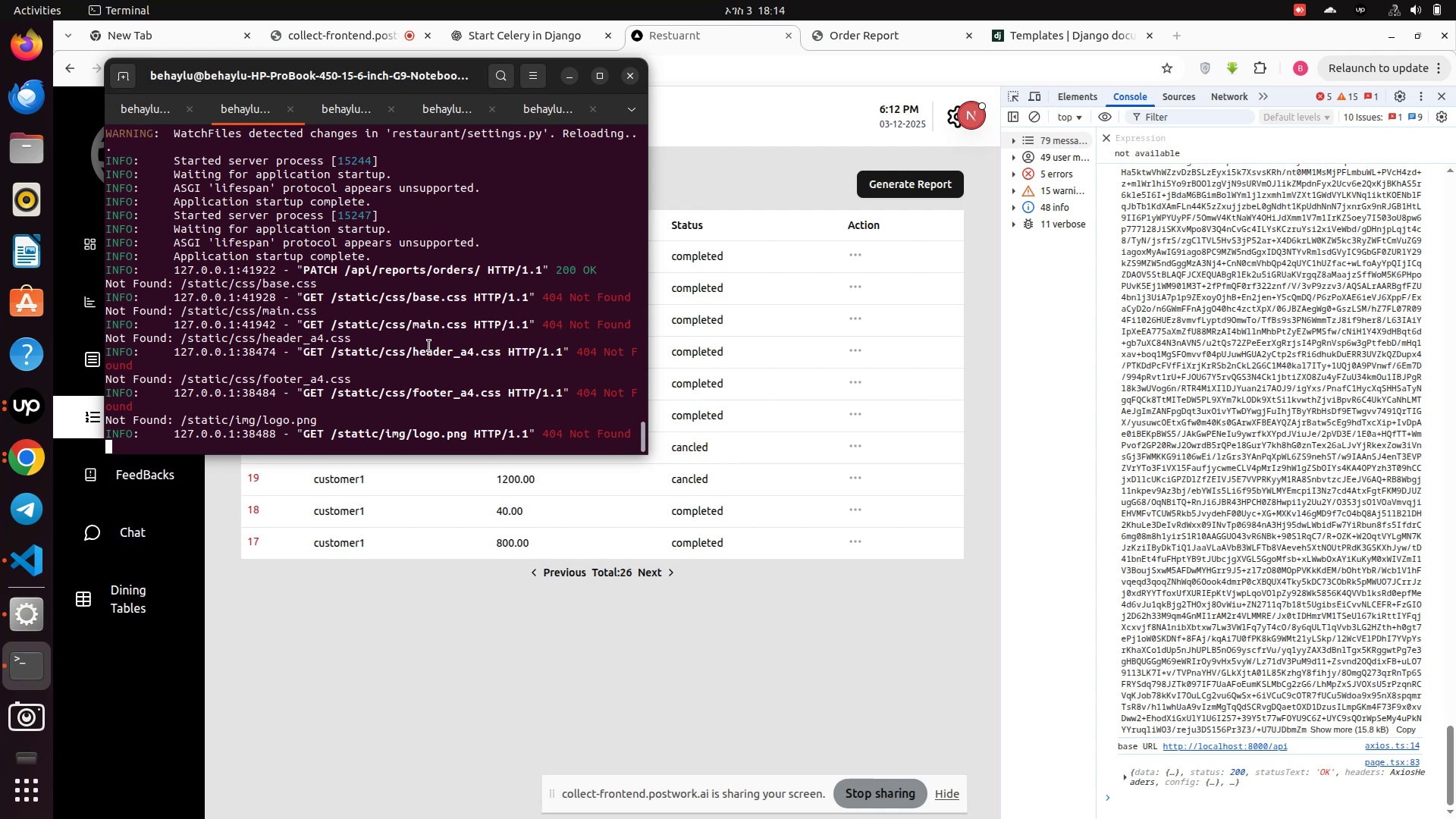 
wait(11.1)
 